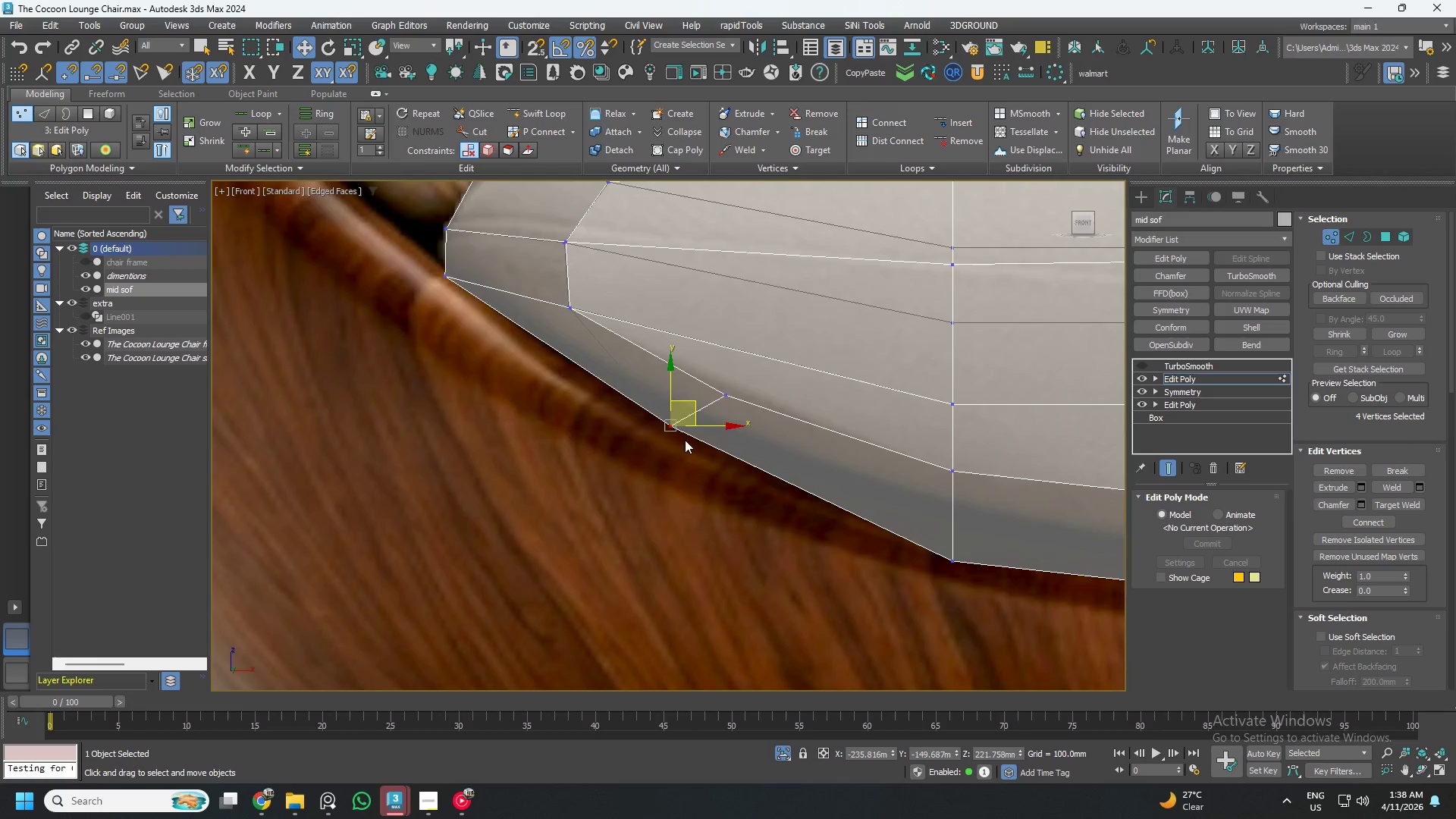 
hold_key(key=AltLeft, duration=0.55)
 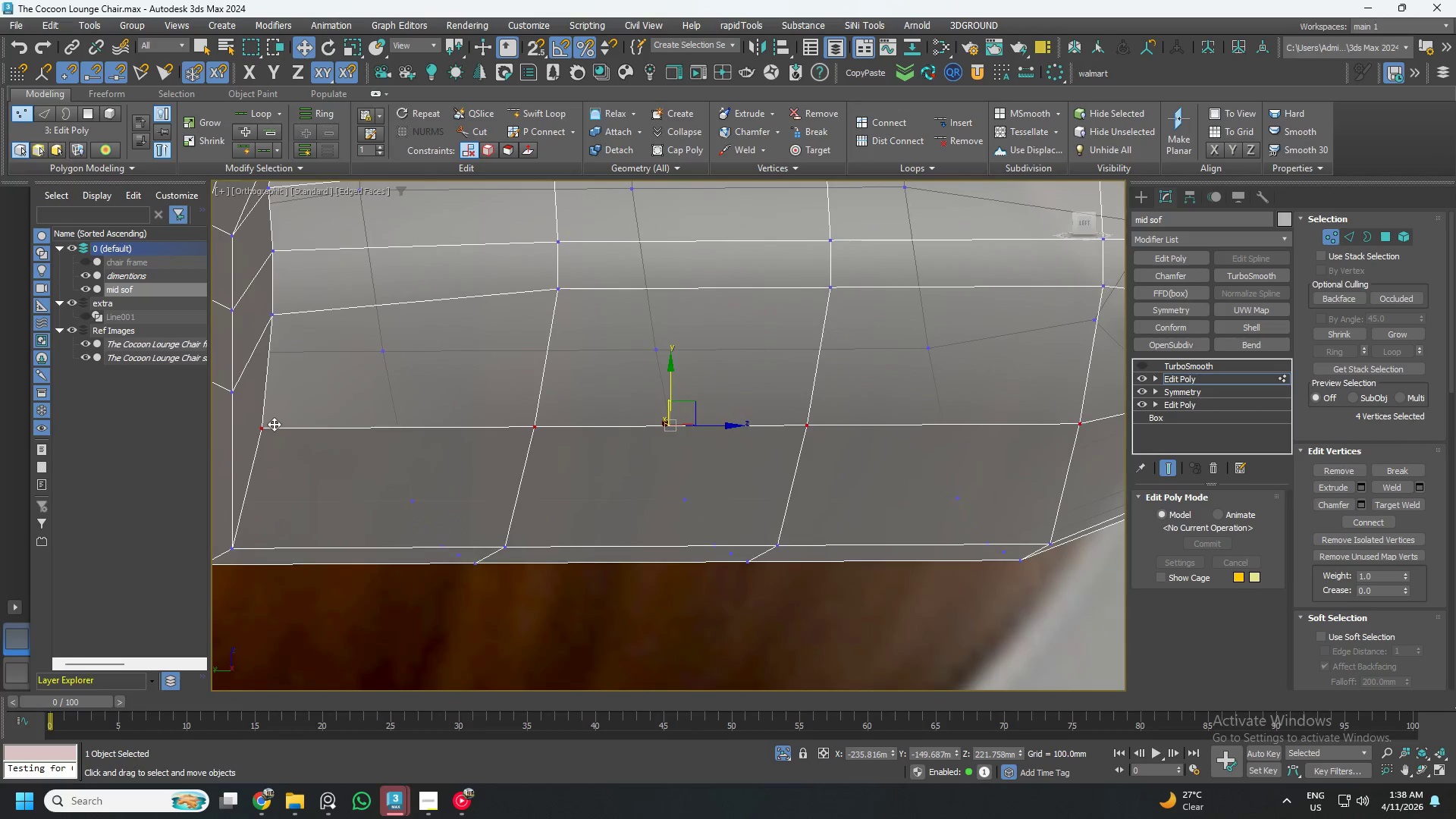 
left_click([271, 425])
 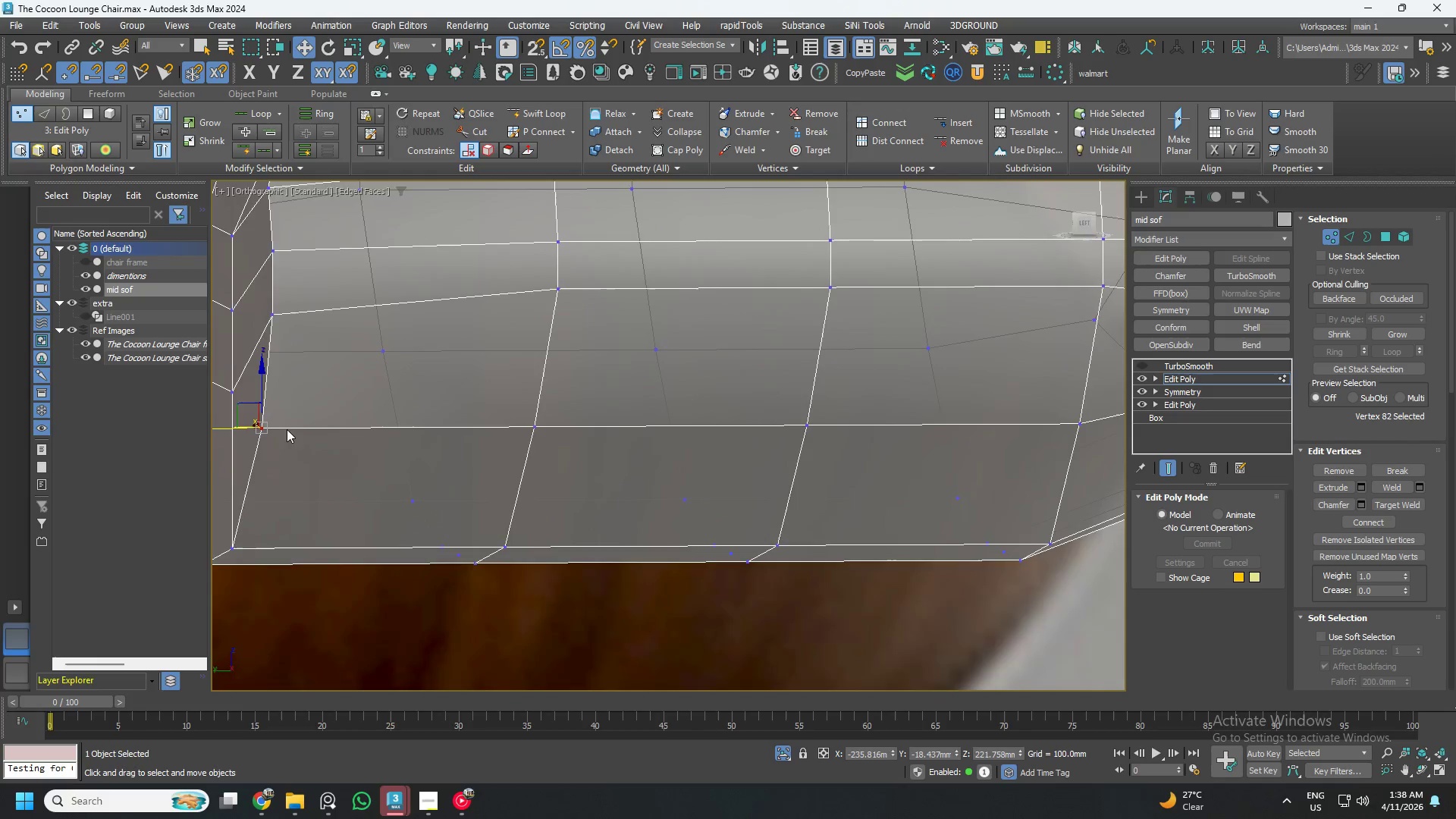 
hold_key(key=AltLeft, duration=0.91)
 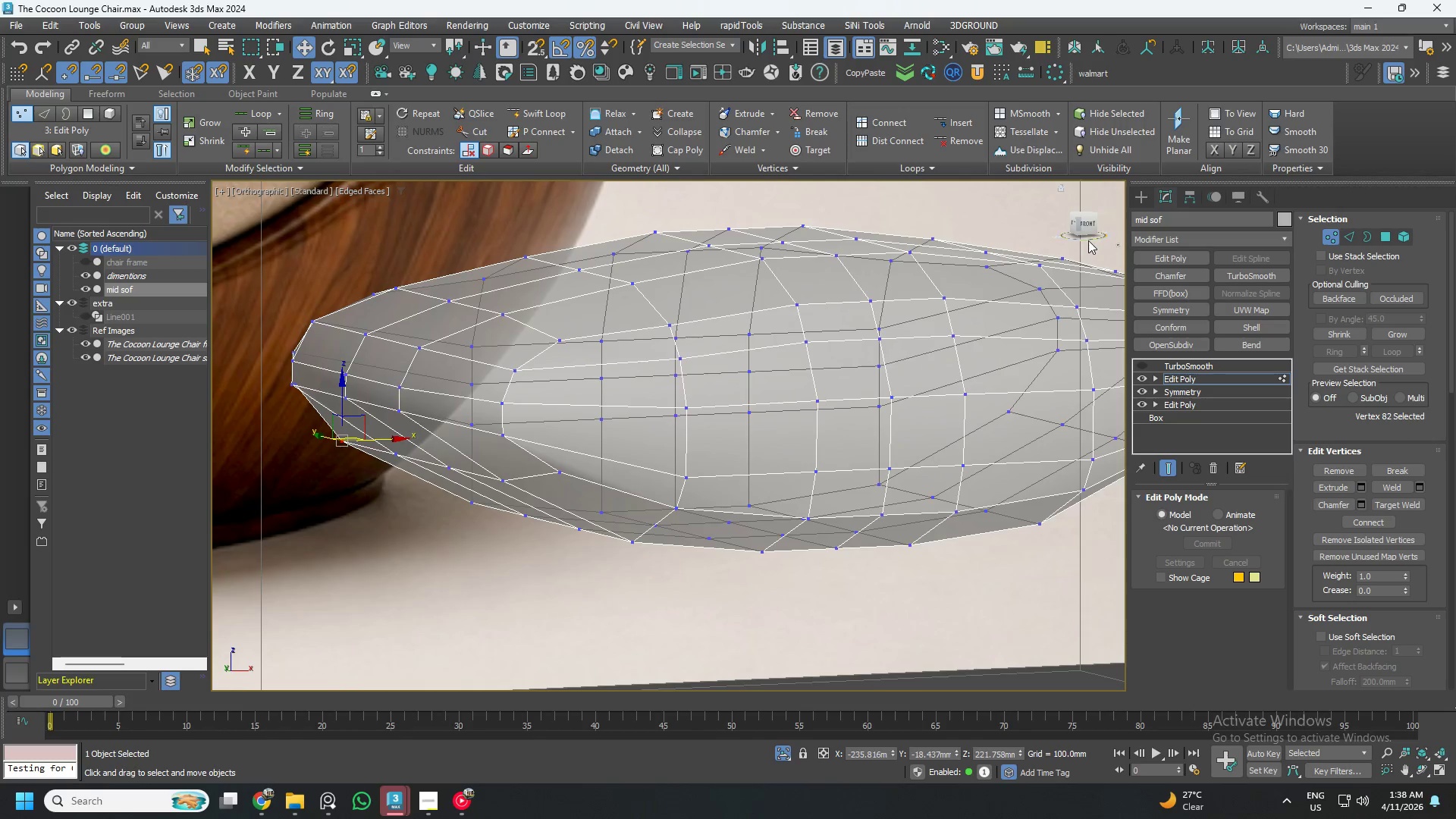 
scroll: coordinate [438, 456], scroll_direction: down, amount: 2.0
 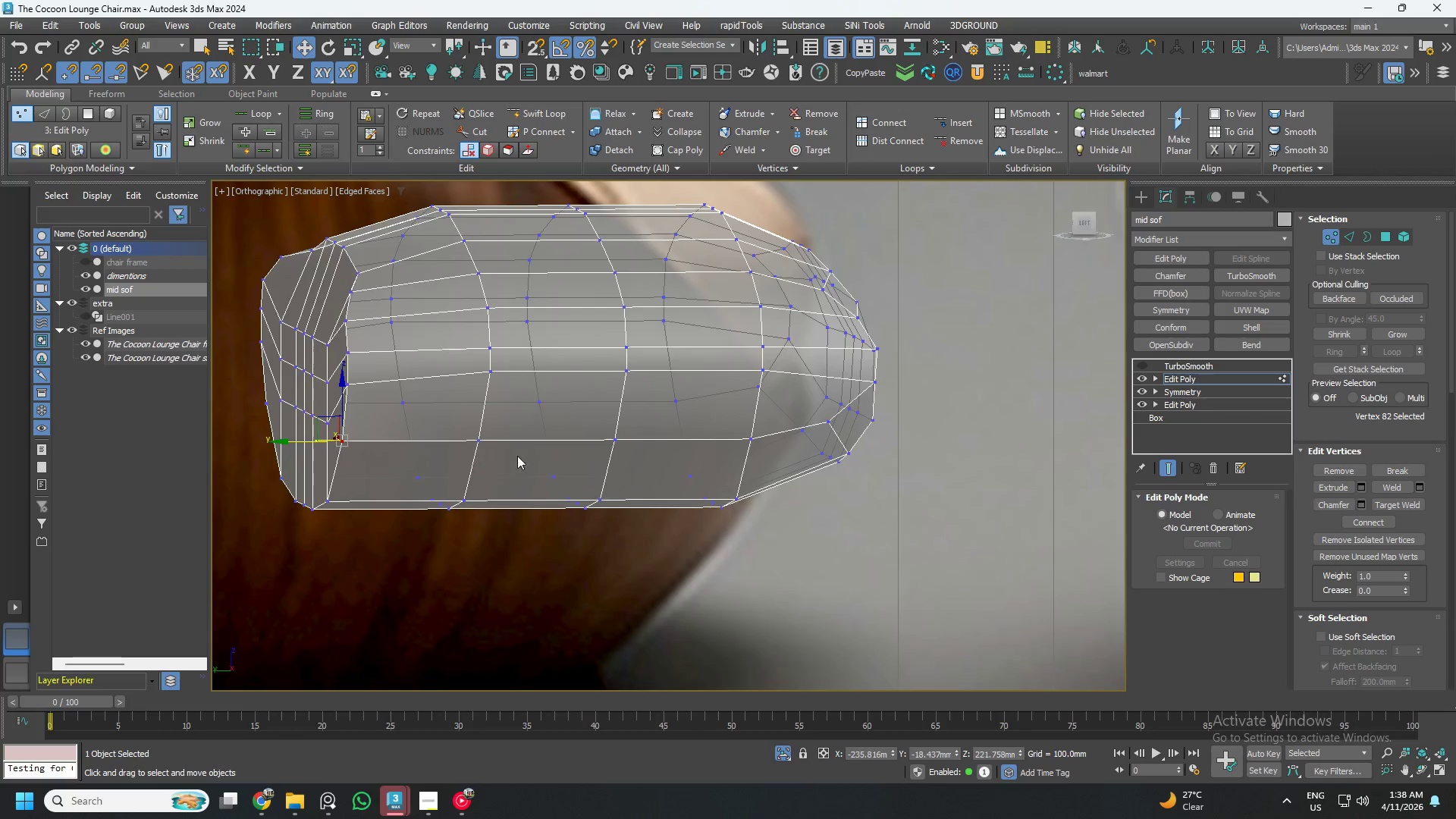 
left_click([1086, 231])
 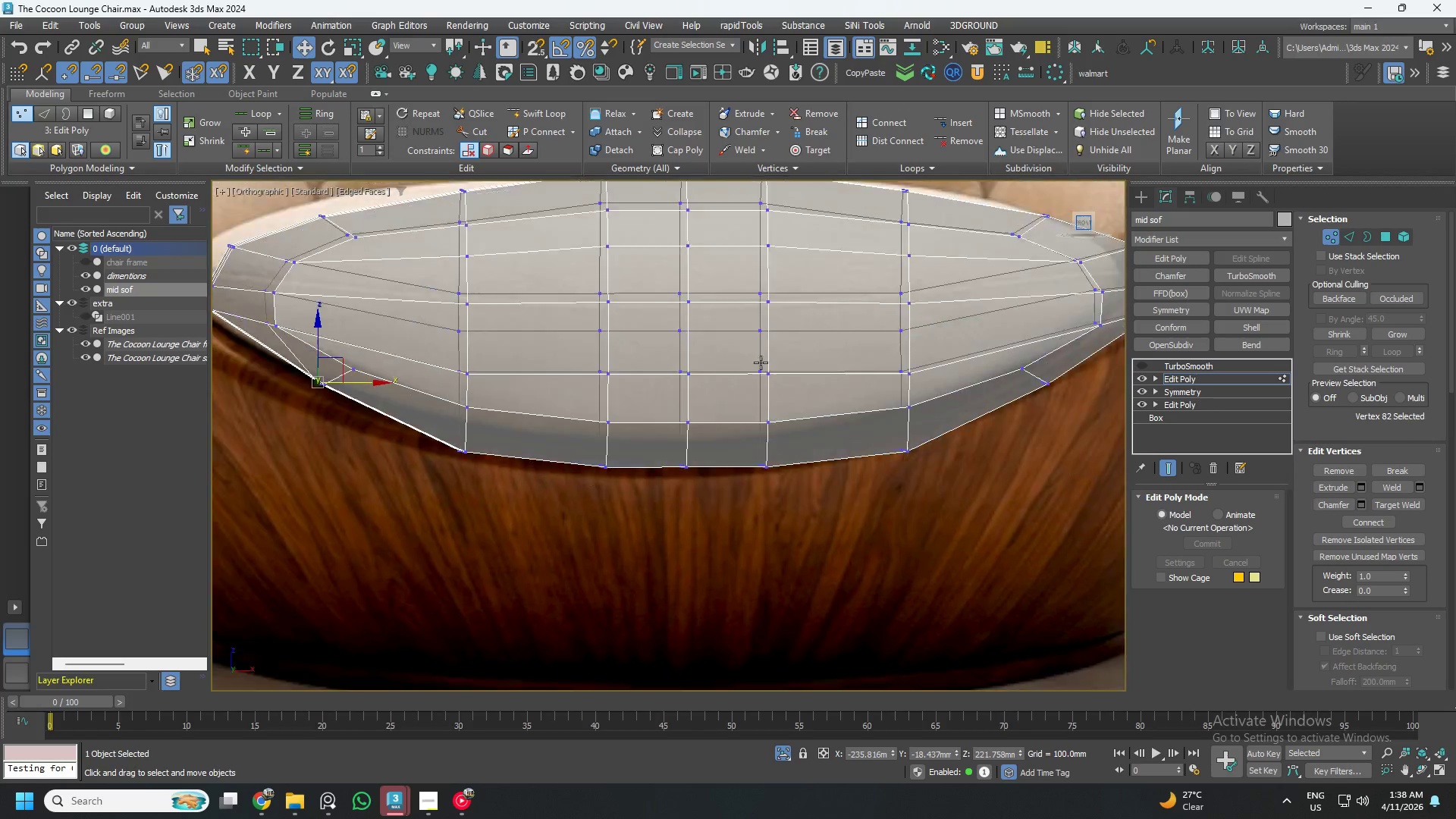 
scroll: coordinate [654, 477], scroll_direction: up, amount: 4.0
 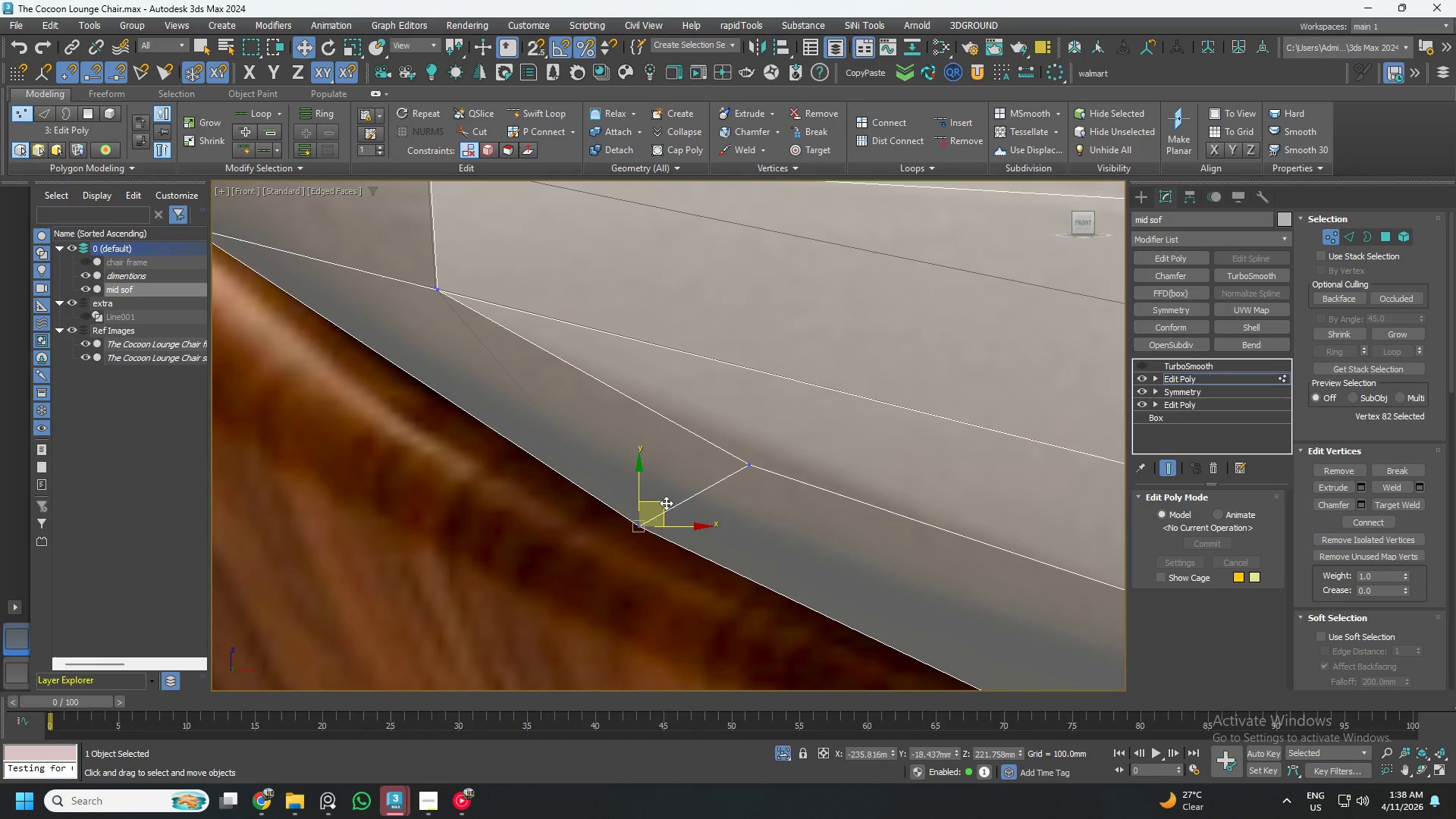 
left_click_drag(start_coordinate=[664, 503], to_coordinate=[771, 442])
 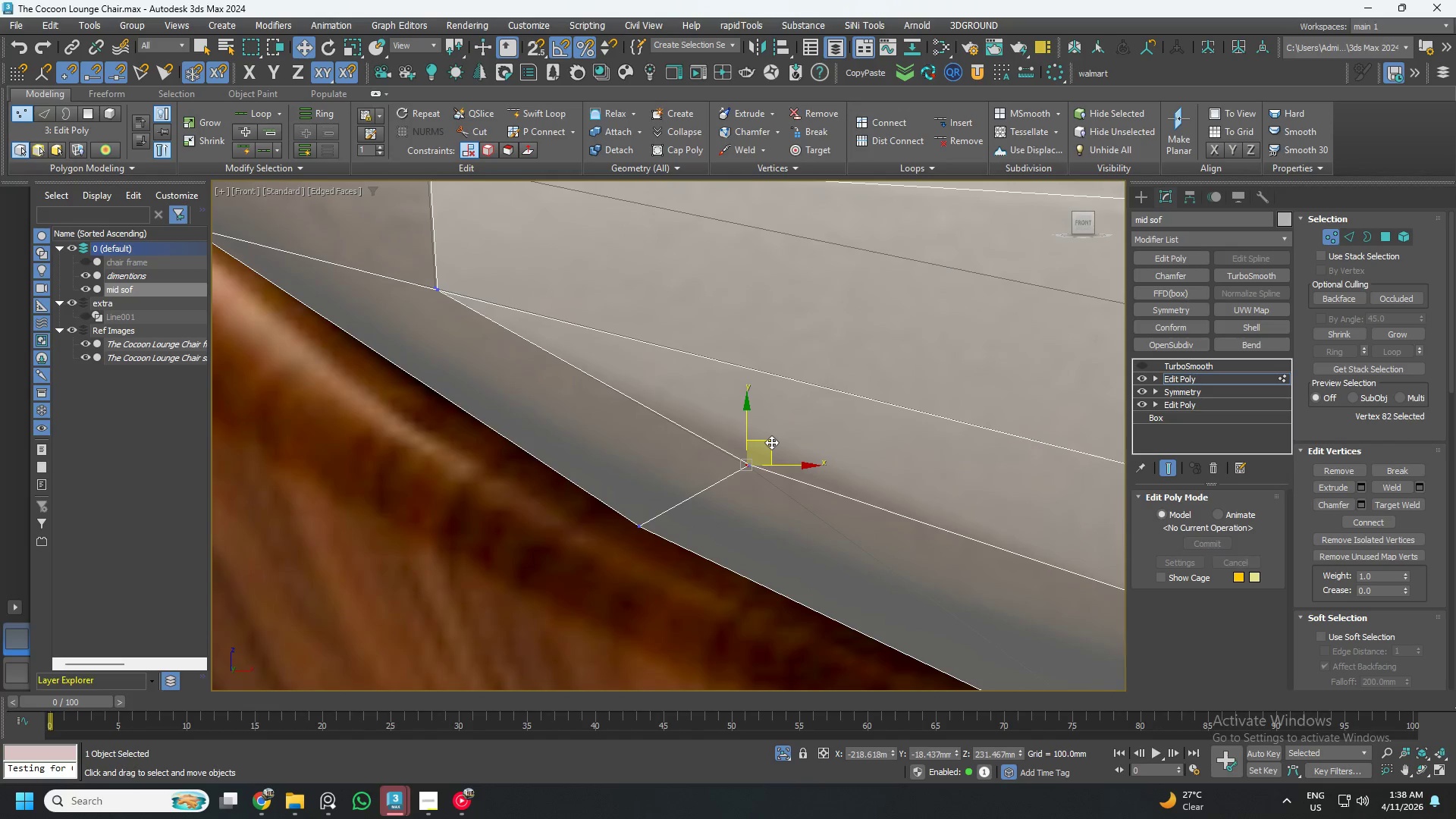 
scroll: coordinate [771, 442], scroll_direction: down, amount: 3.0
 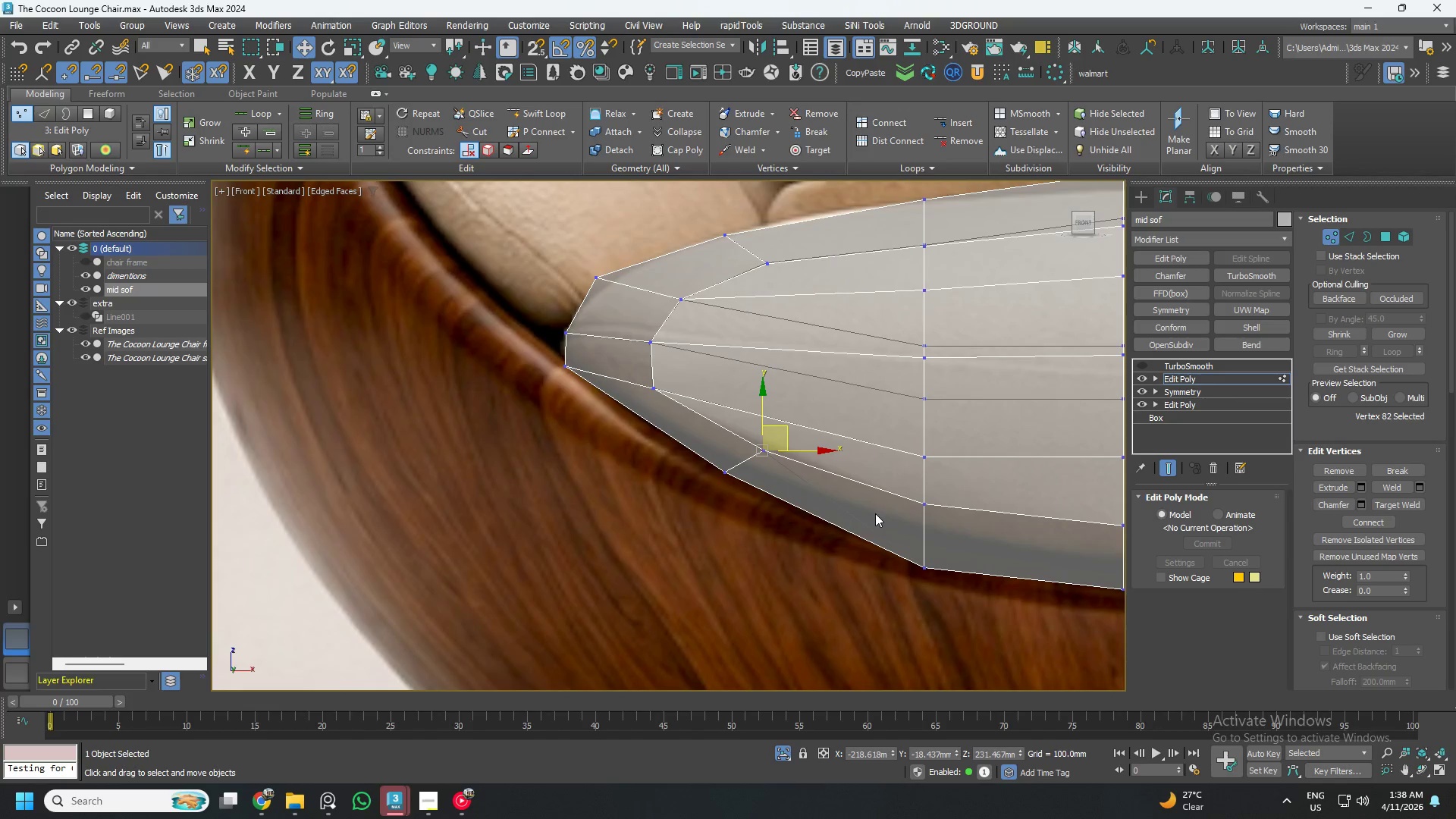 
hold_key(key=AltLeft, duration=0.83)
 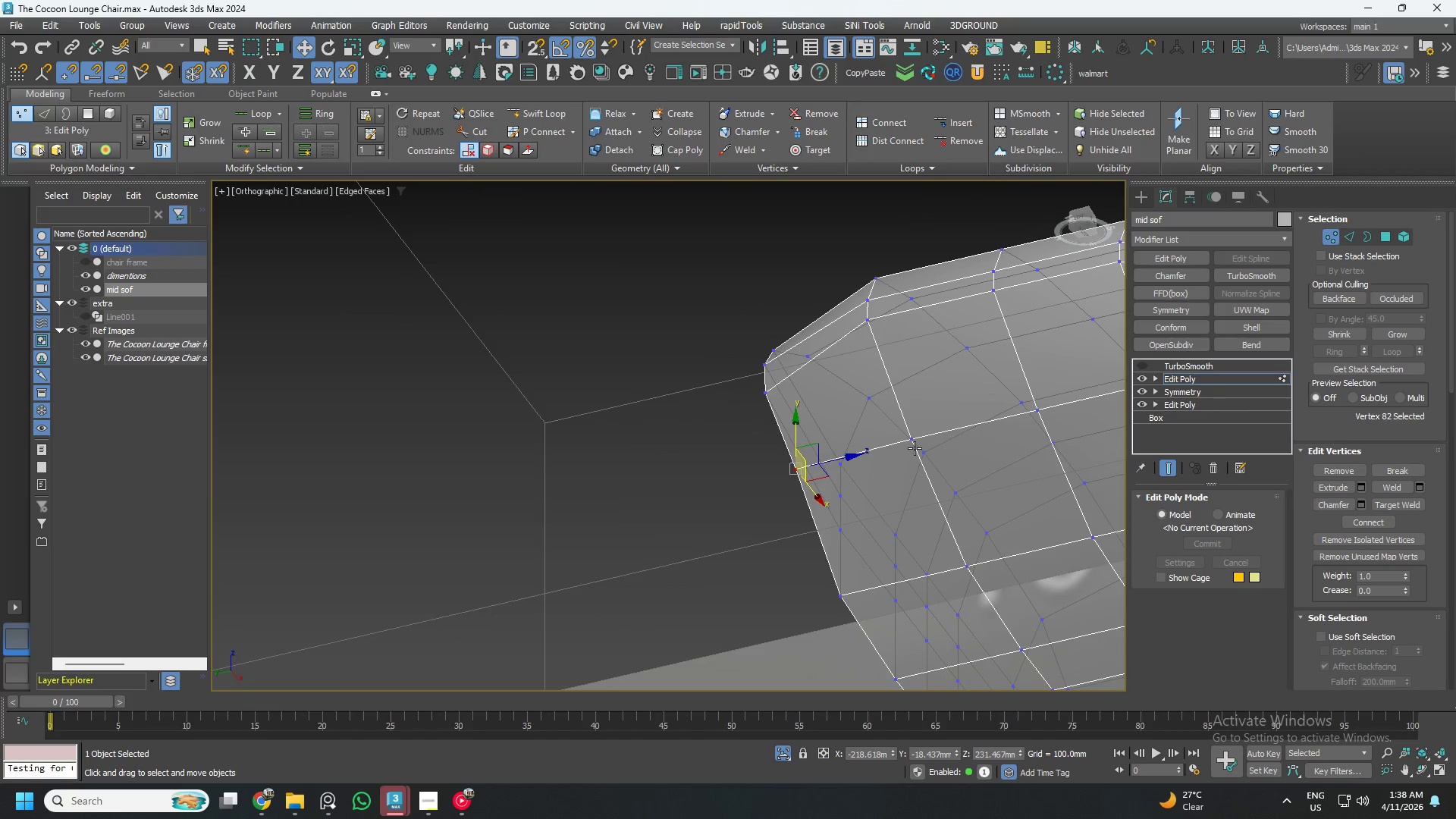 
scroll: coordinate [875, 513], scroll_direction: down, amount: 1.0
 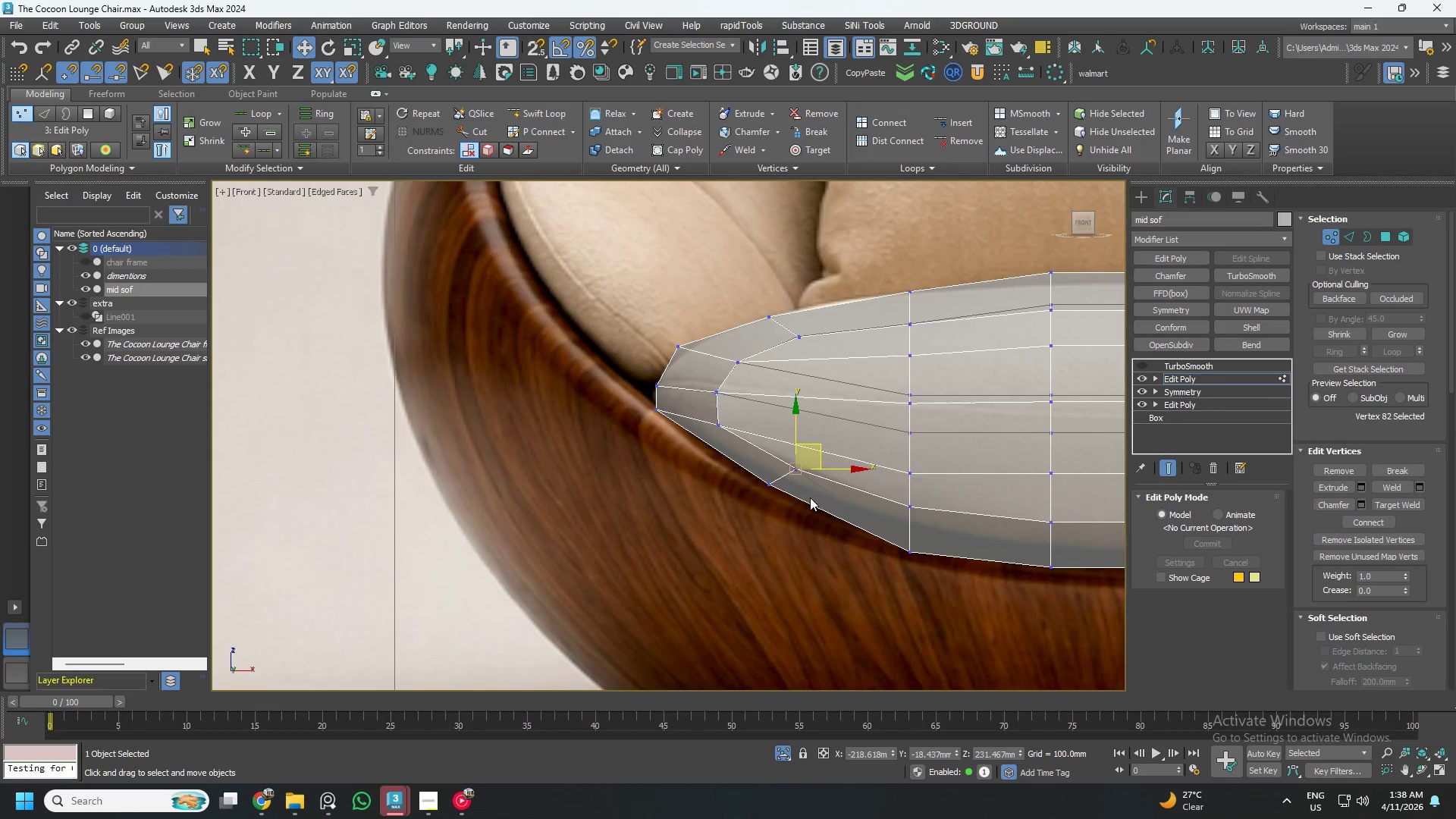 
key(Control+Z)
 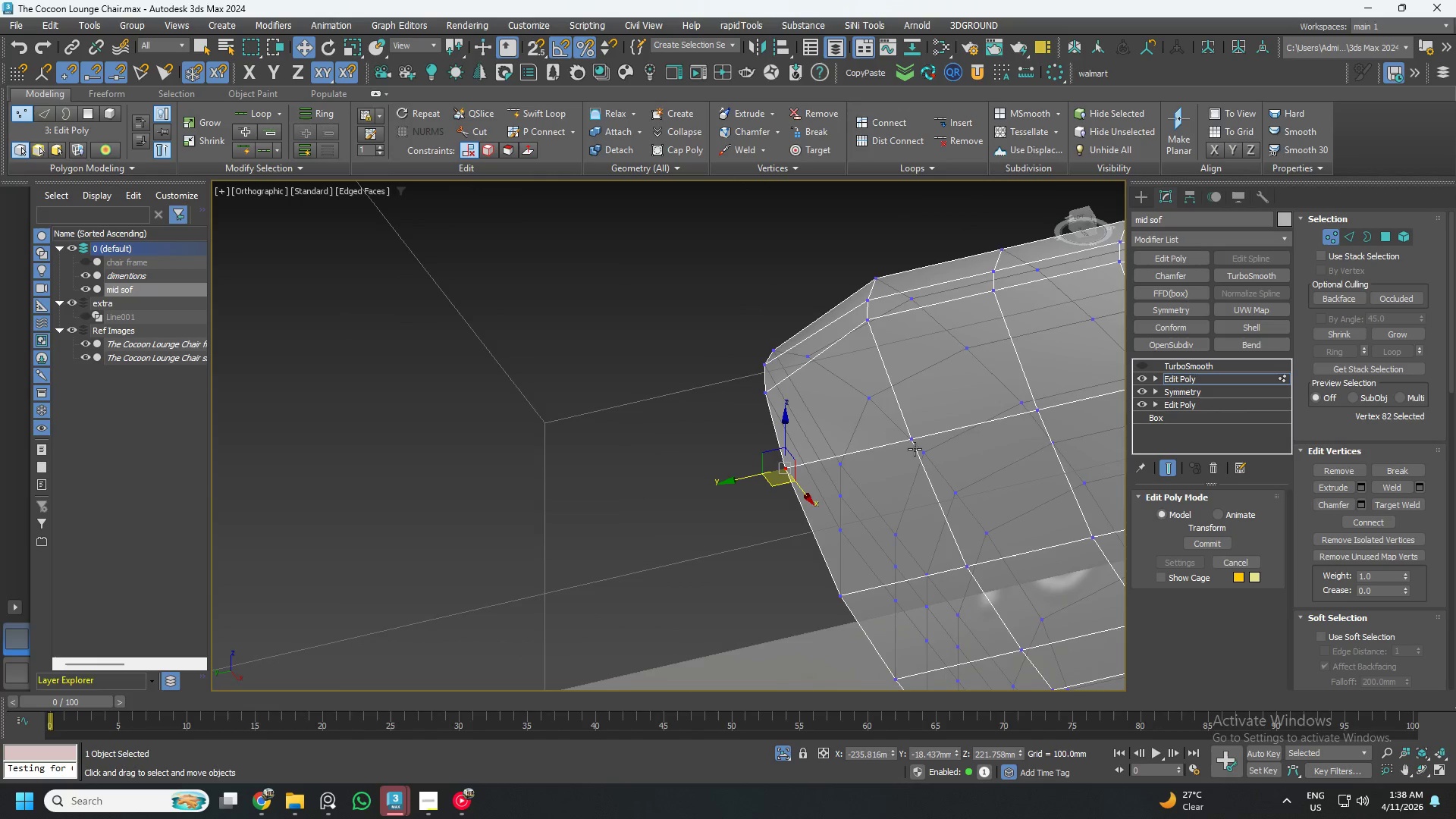 
hold_key(key=AltLeft, duration=1.08)
 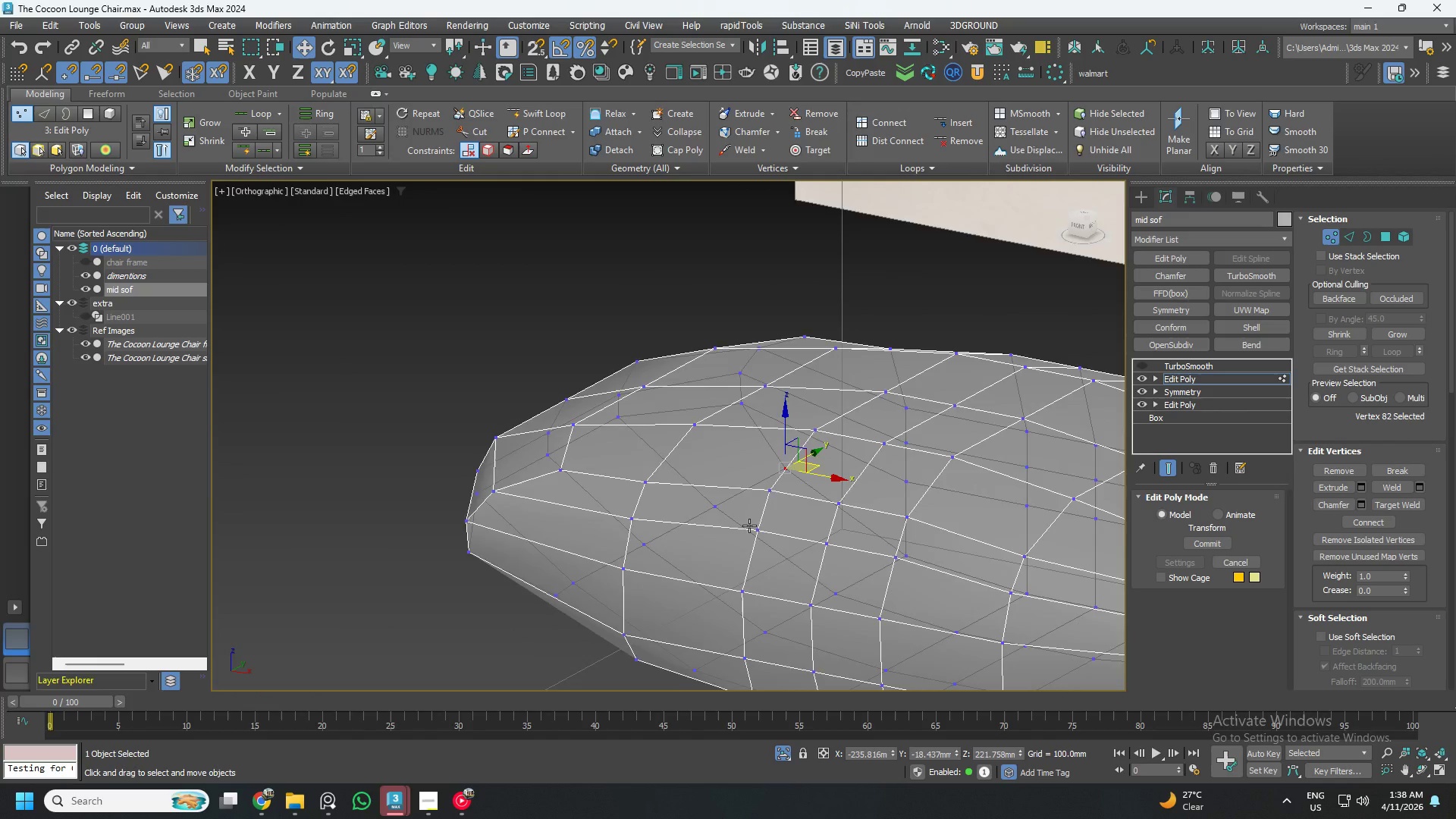 
hold_key(key=AltLeft, duration=1.51)
 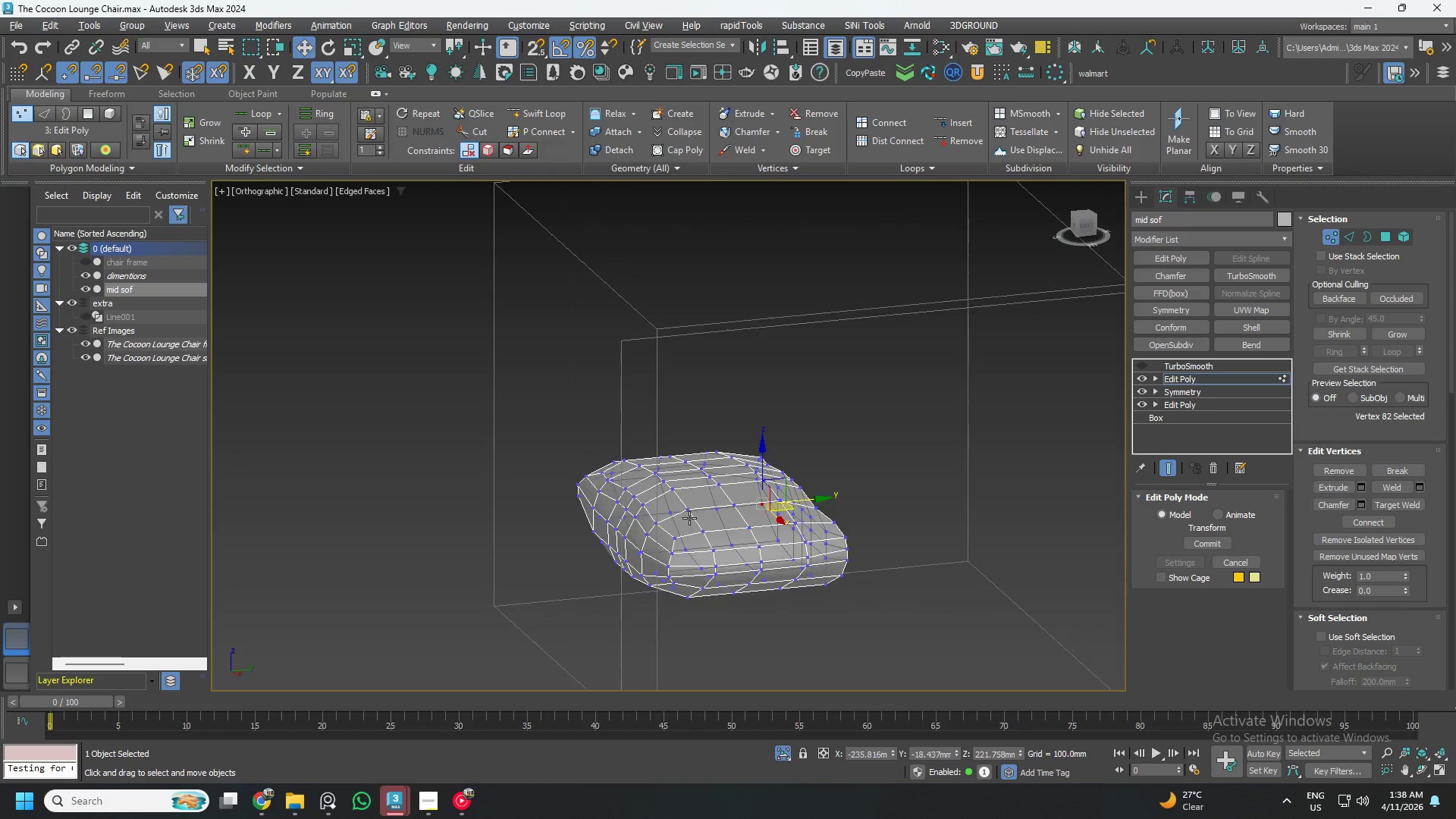 
scroll: coordinate [750, 522], scroll_direction: down, amount: 3.0
 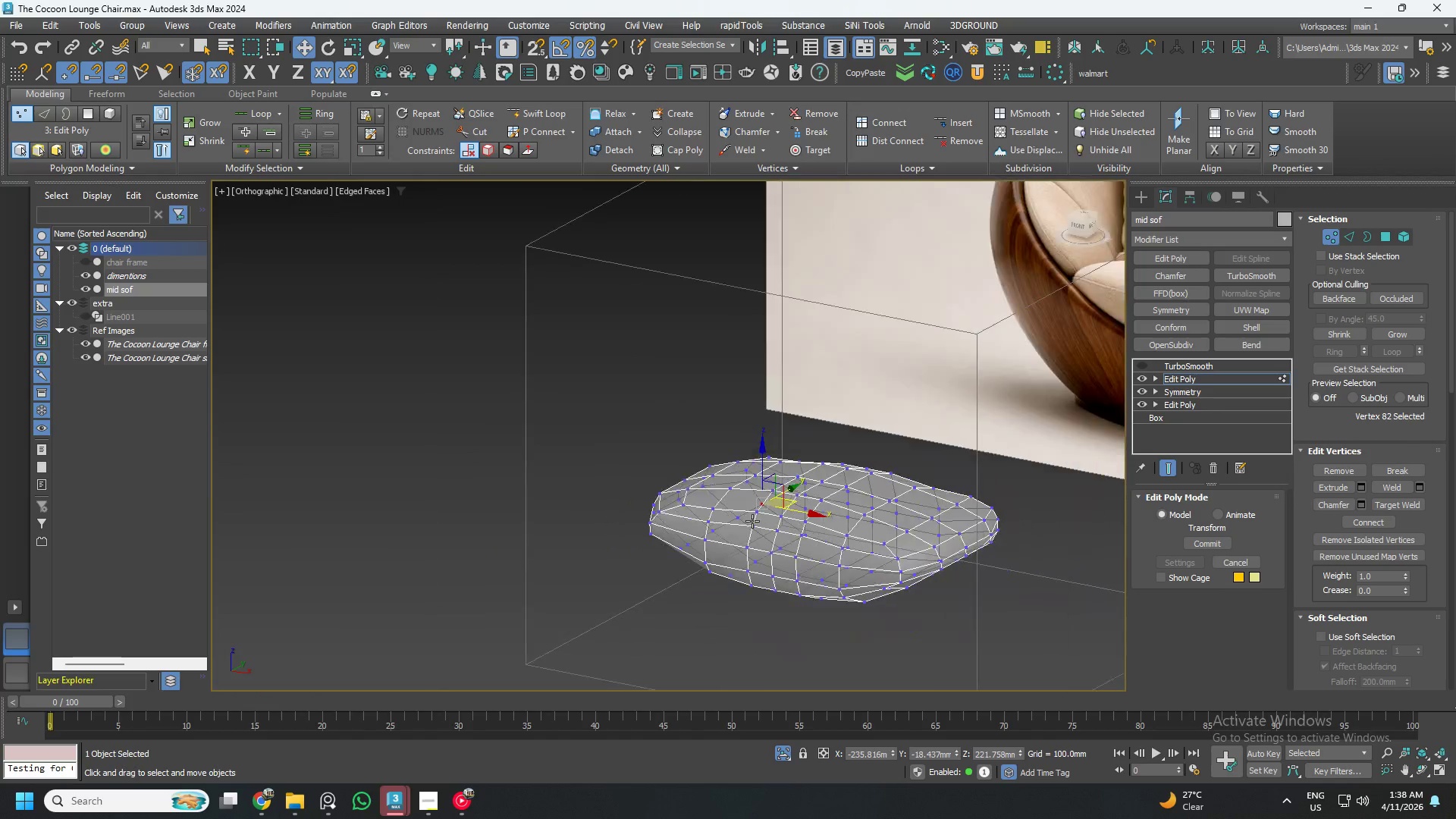 
hold_key(key=AltLeft, duration=1.14)
 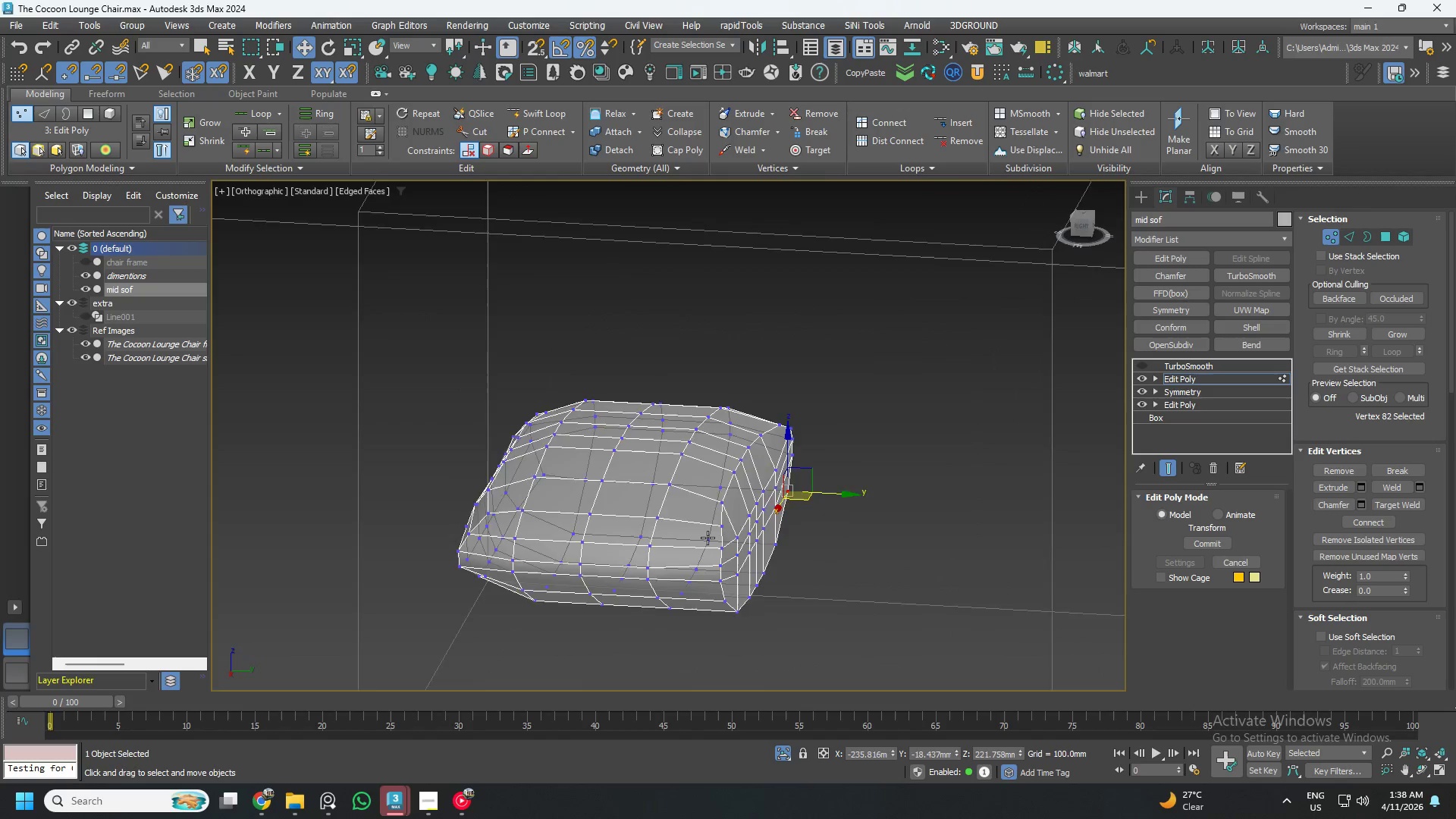 
hold_key(key=AltLeft, duration=13.05)
scroll: coordinate [734, 543], scroll_direction: up, amount: 4.0
 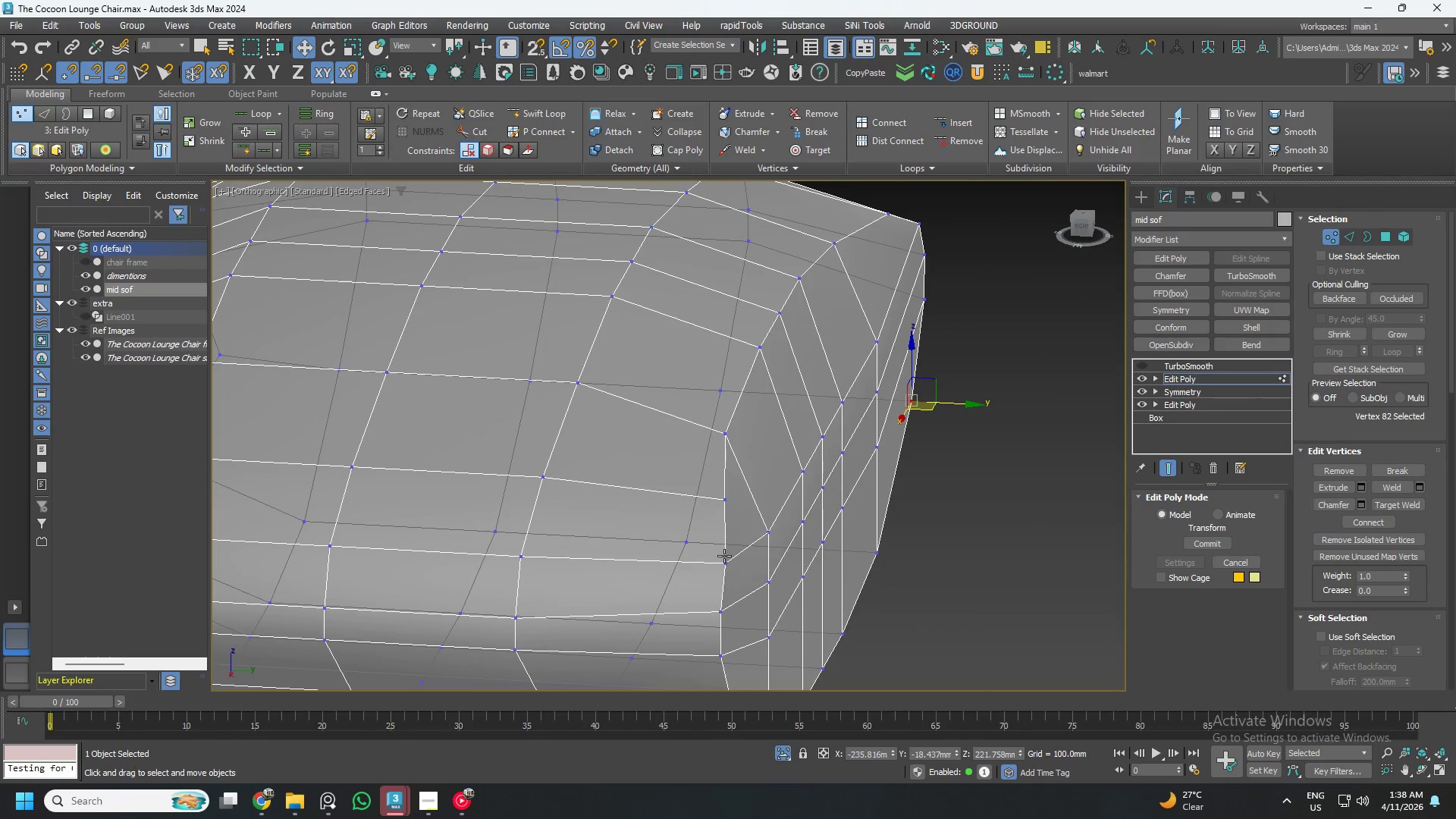 
left_click([724, 556])
 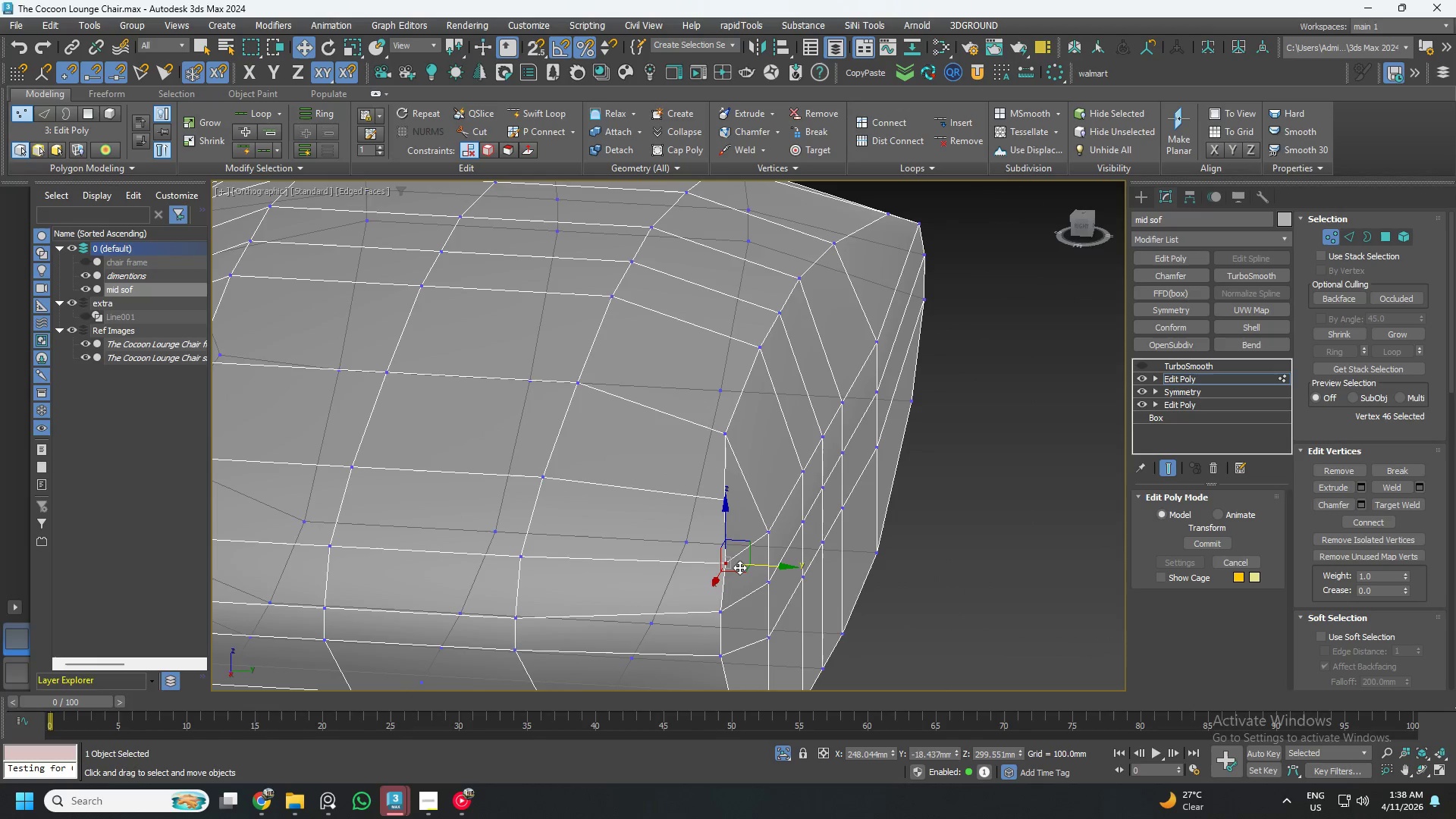 
hold_key(key=ControlLeft, duration=0.88)
left_click([918, 234])
 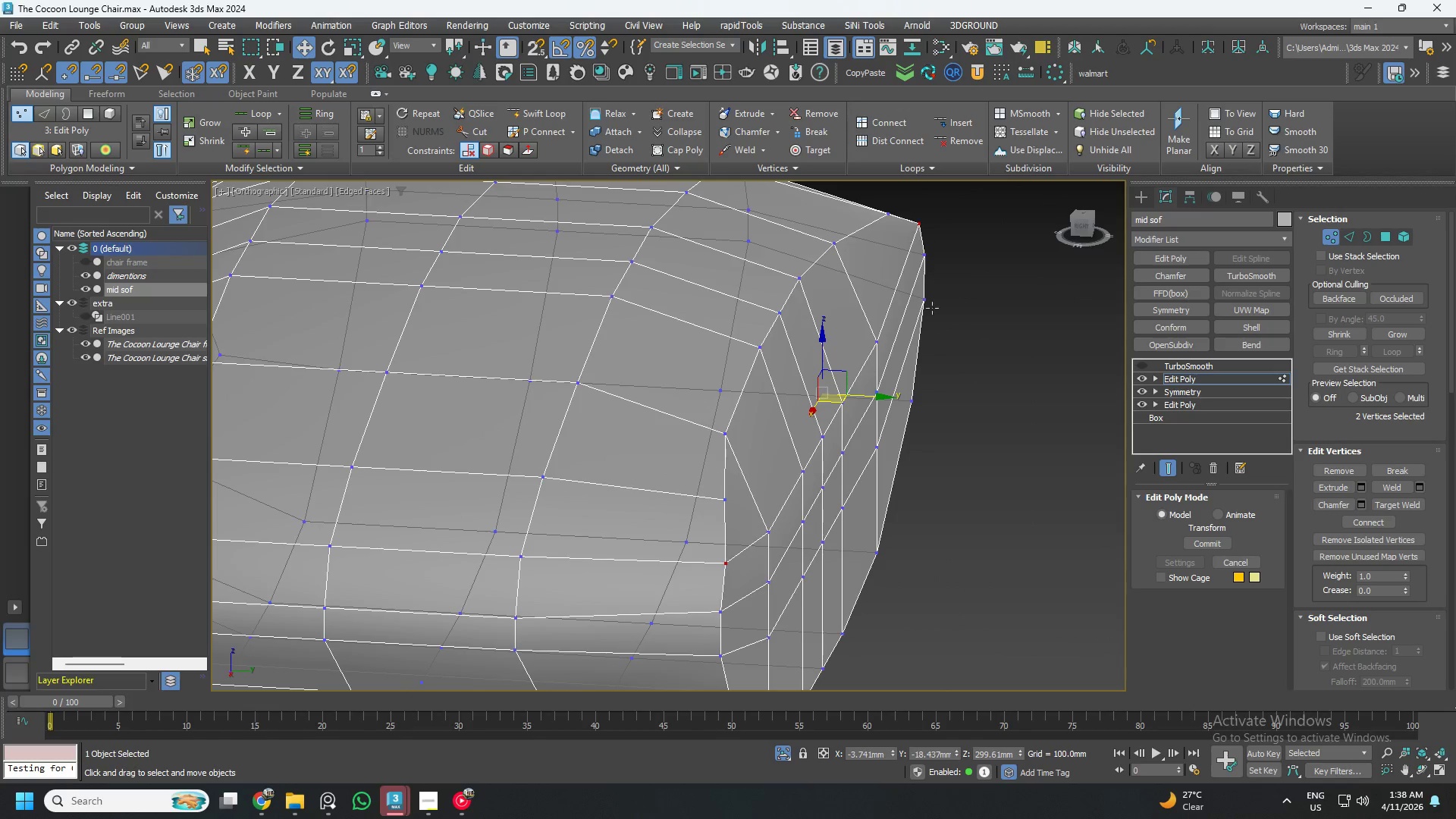 
hold_key(key=ControlLeft, duration=3.75)
left_click_drag(start_coordinate=[855, 395], to_coordinate=[842, 397])
 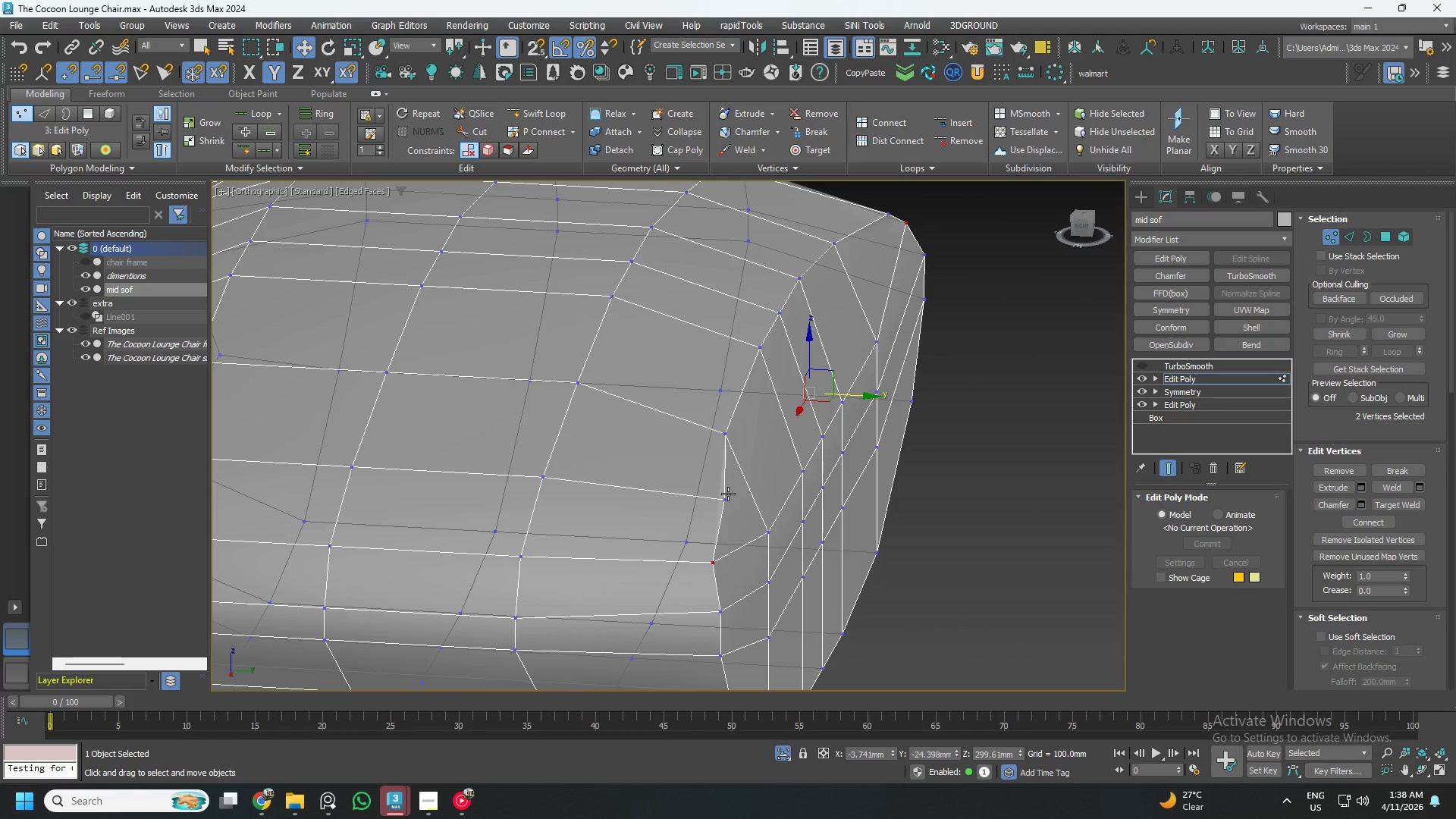 
left_click([728, 494])
 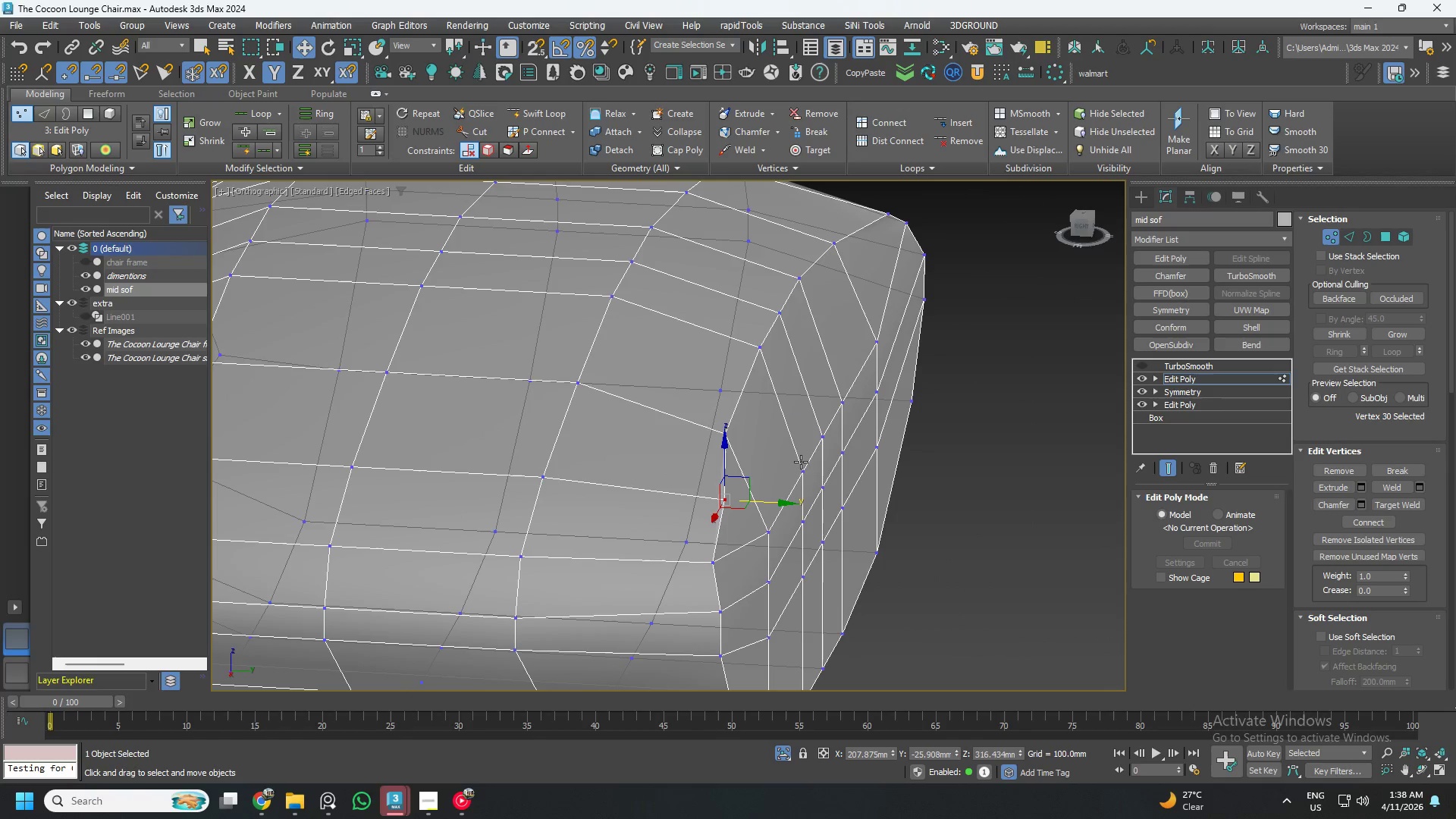 
hold_key(key=ControlLeft, duration=0.95)
left_click([889, 218])
 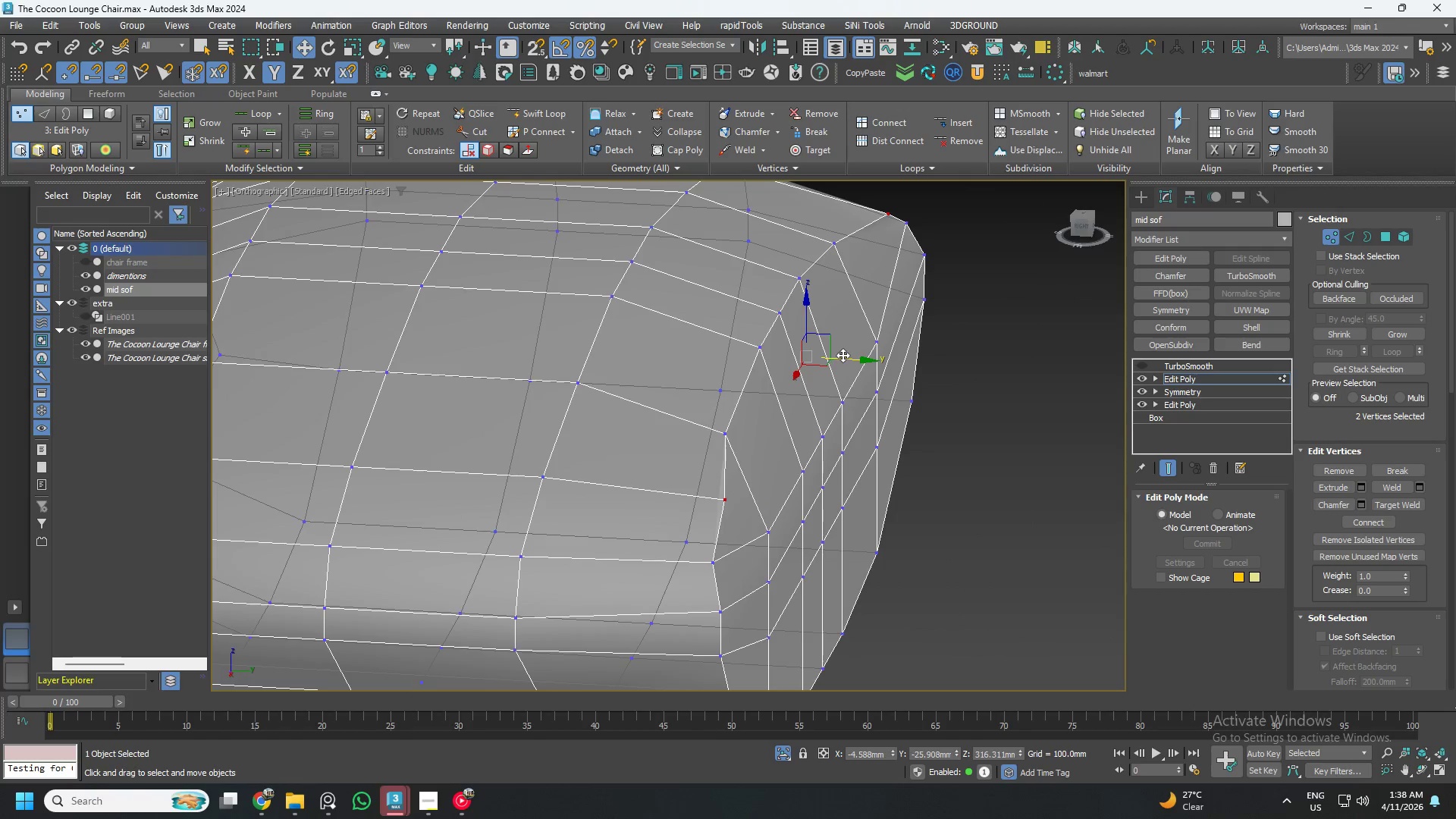 
left_click_drag(start_coordinate=[843, 355], to_coordinate=[791, 349])
 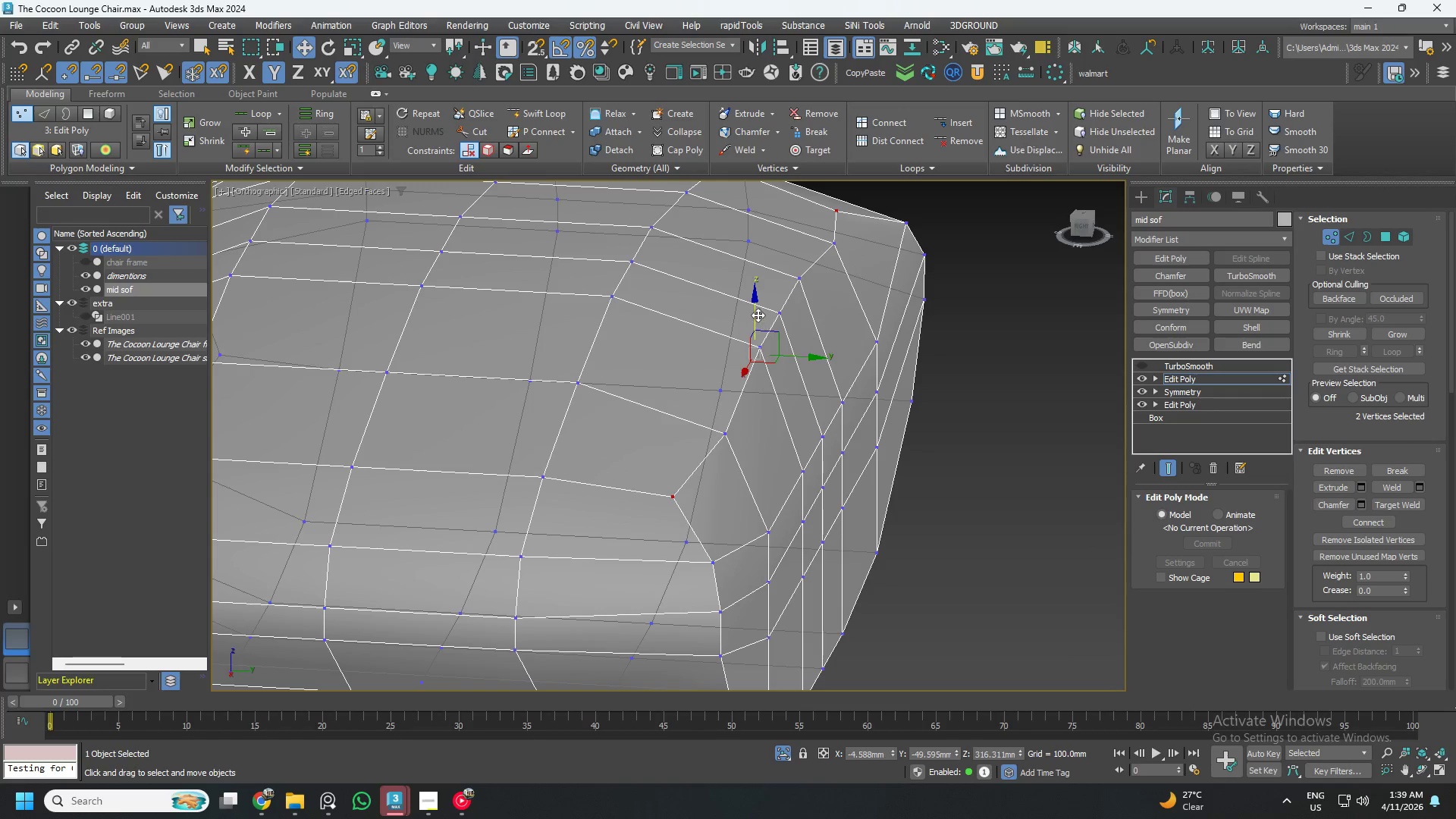 
left_click_drag(start_coordinate=[756, 314], to_coordinate=[760, 325])
 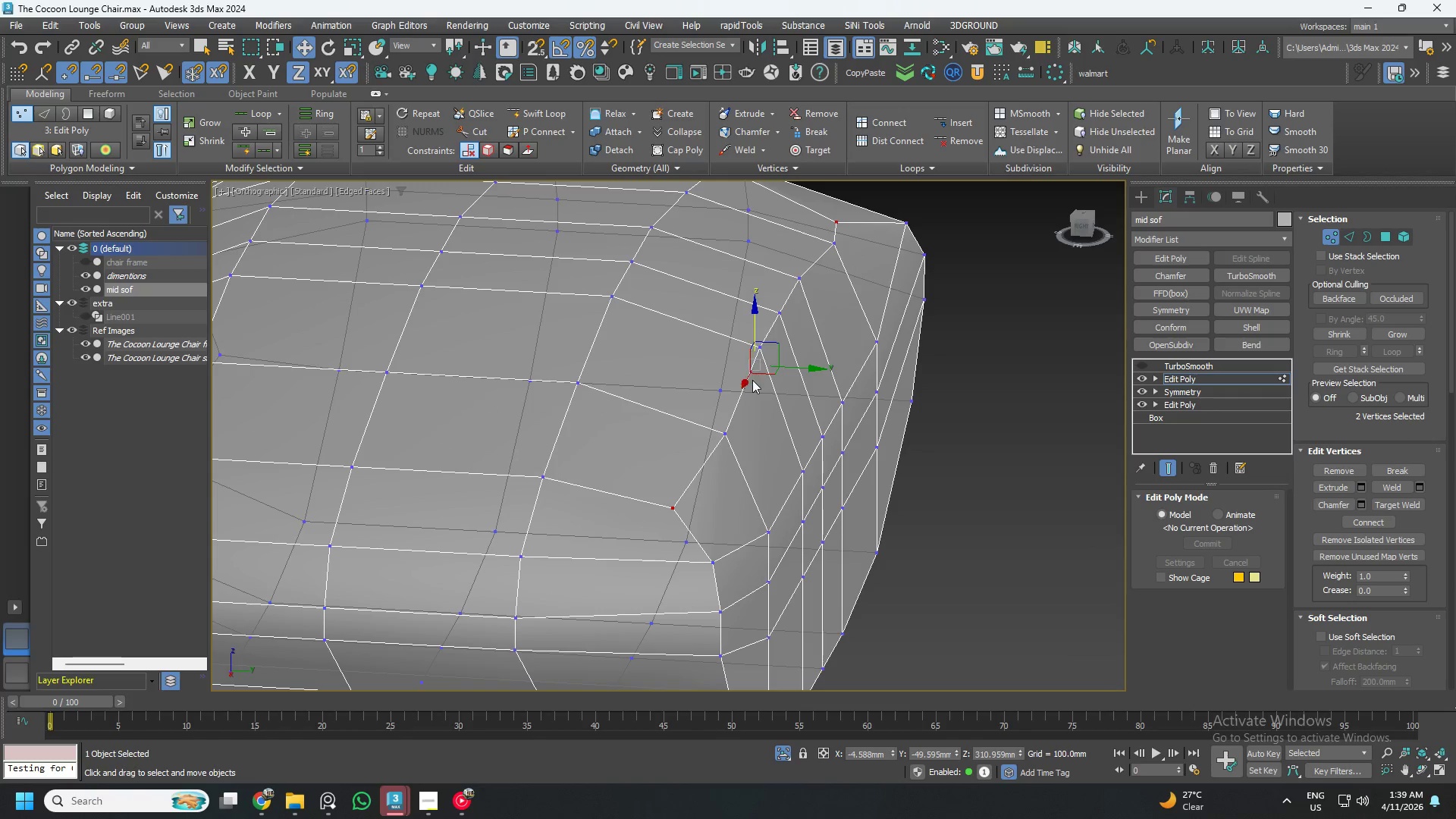 
hold_key(key=AltLeft, duration=1.23)
 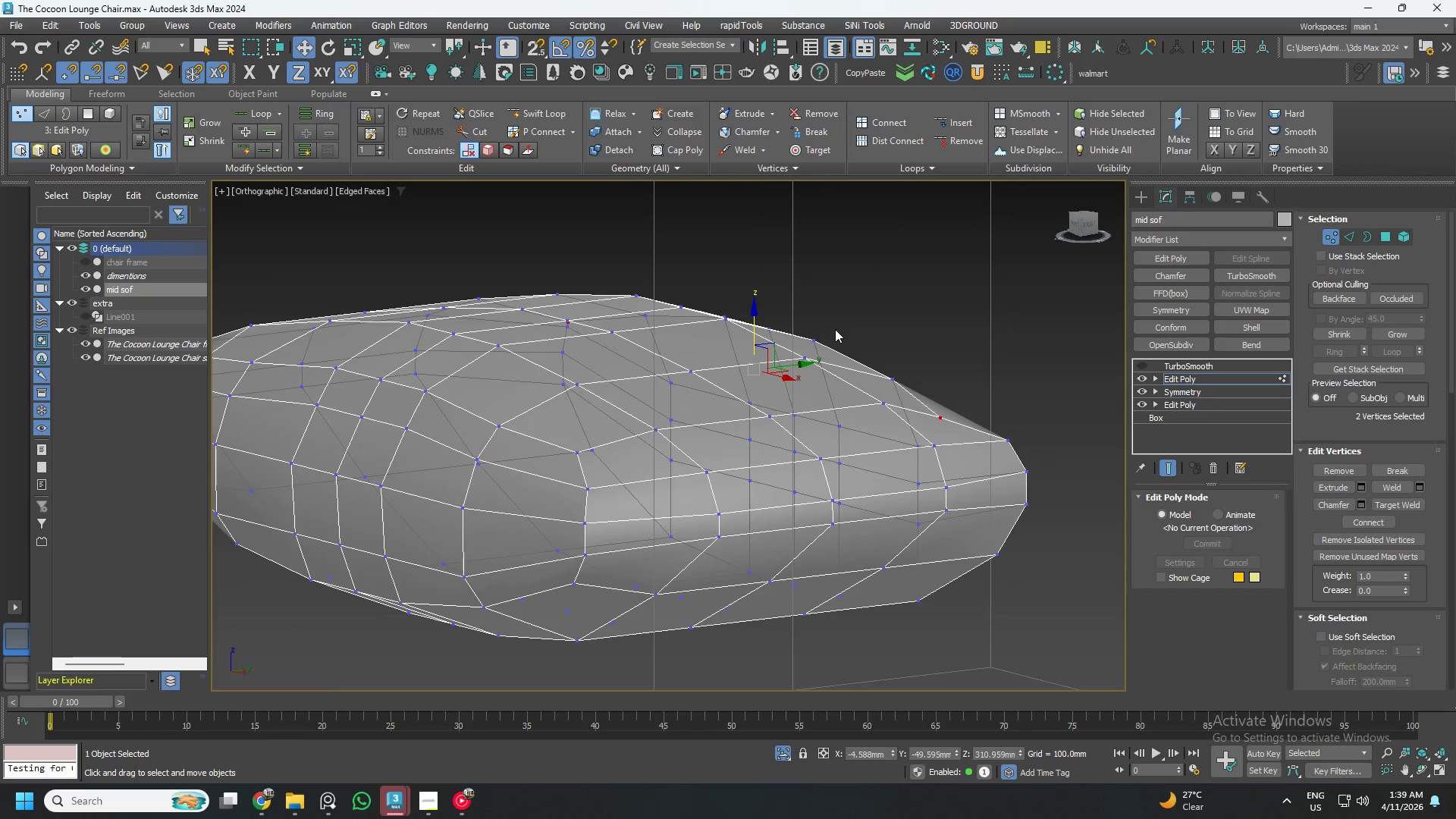 
scroll: coordinate [752, 380], scroll_direction: down, amount: 1.0
 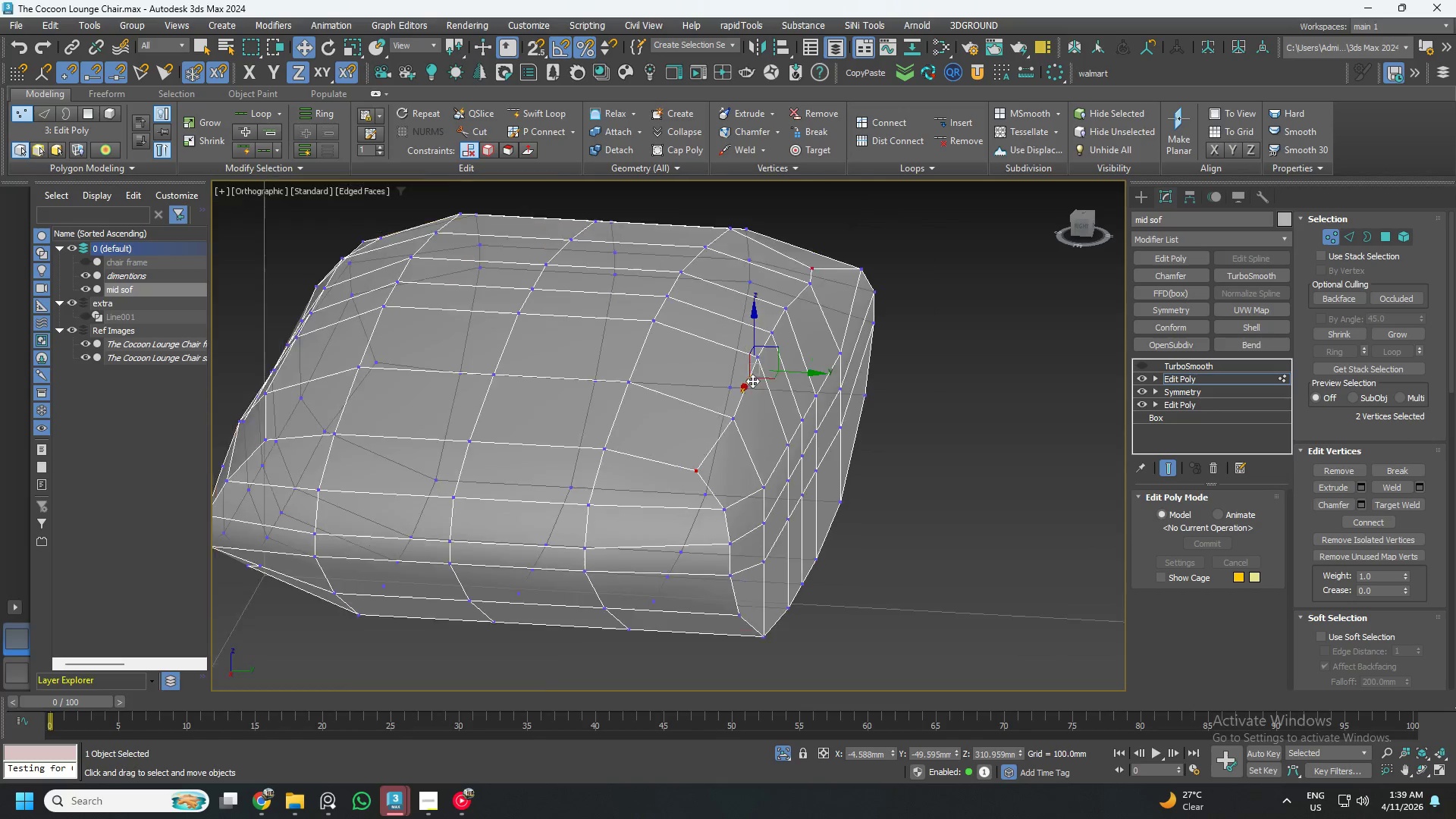 
hold_key(key=AltLeft, duration=3.25)
 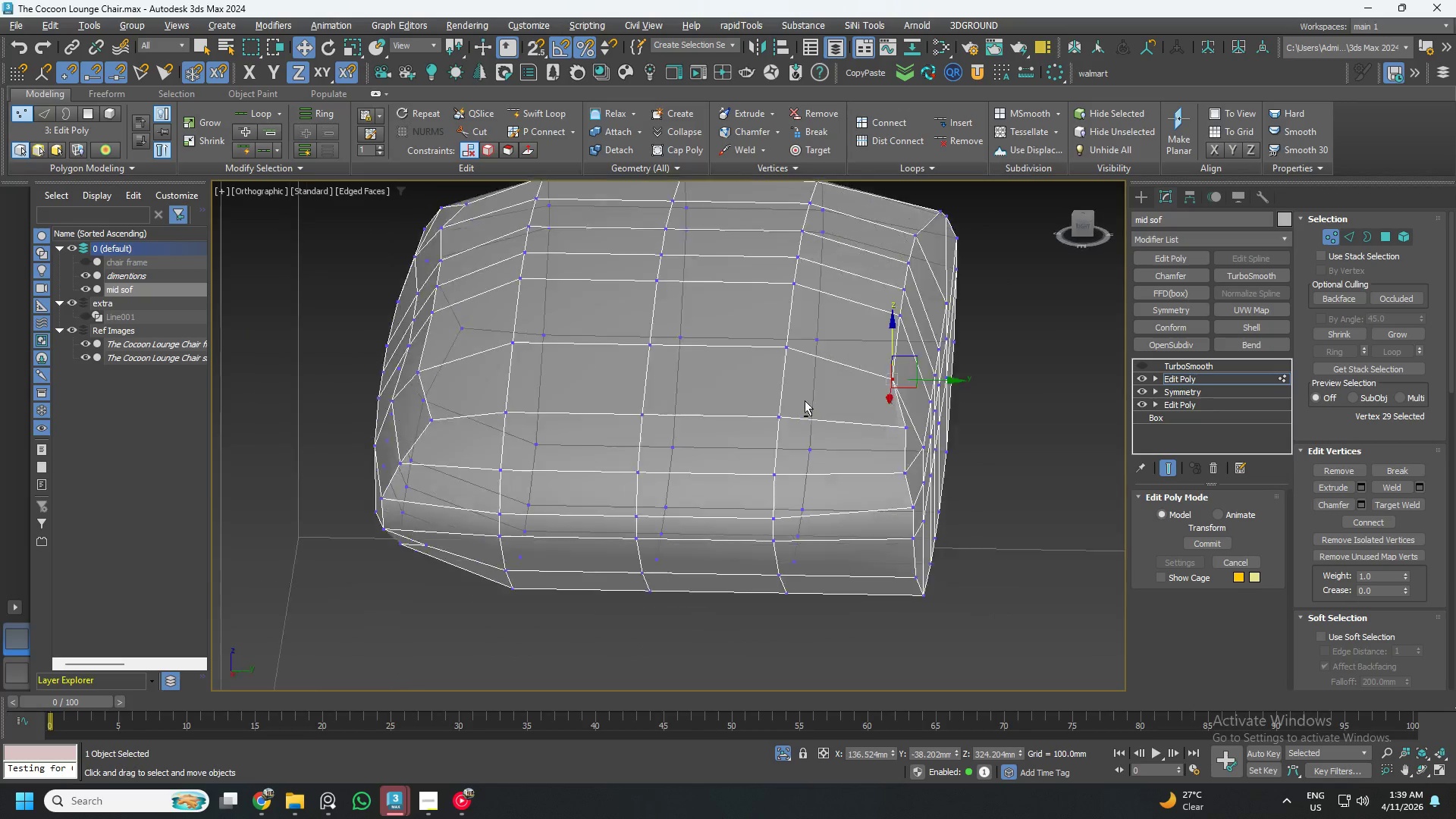 
key(Control+Z)
 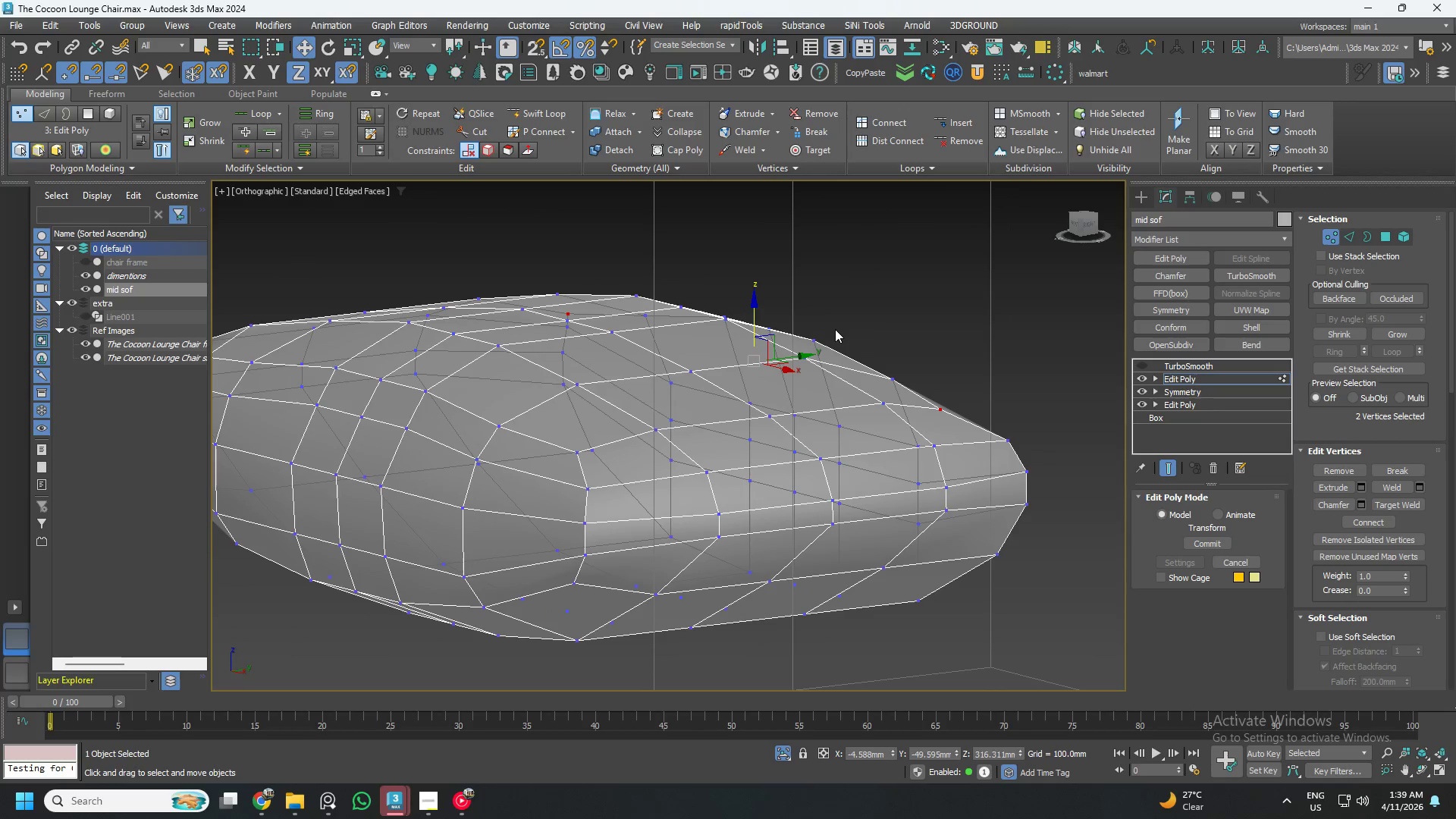 
key(Control+Z)
 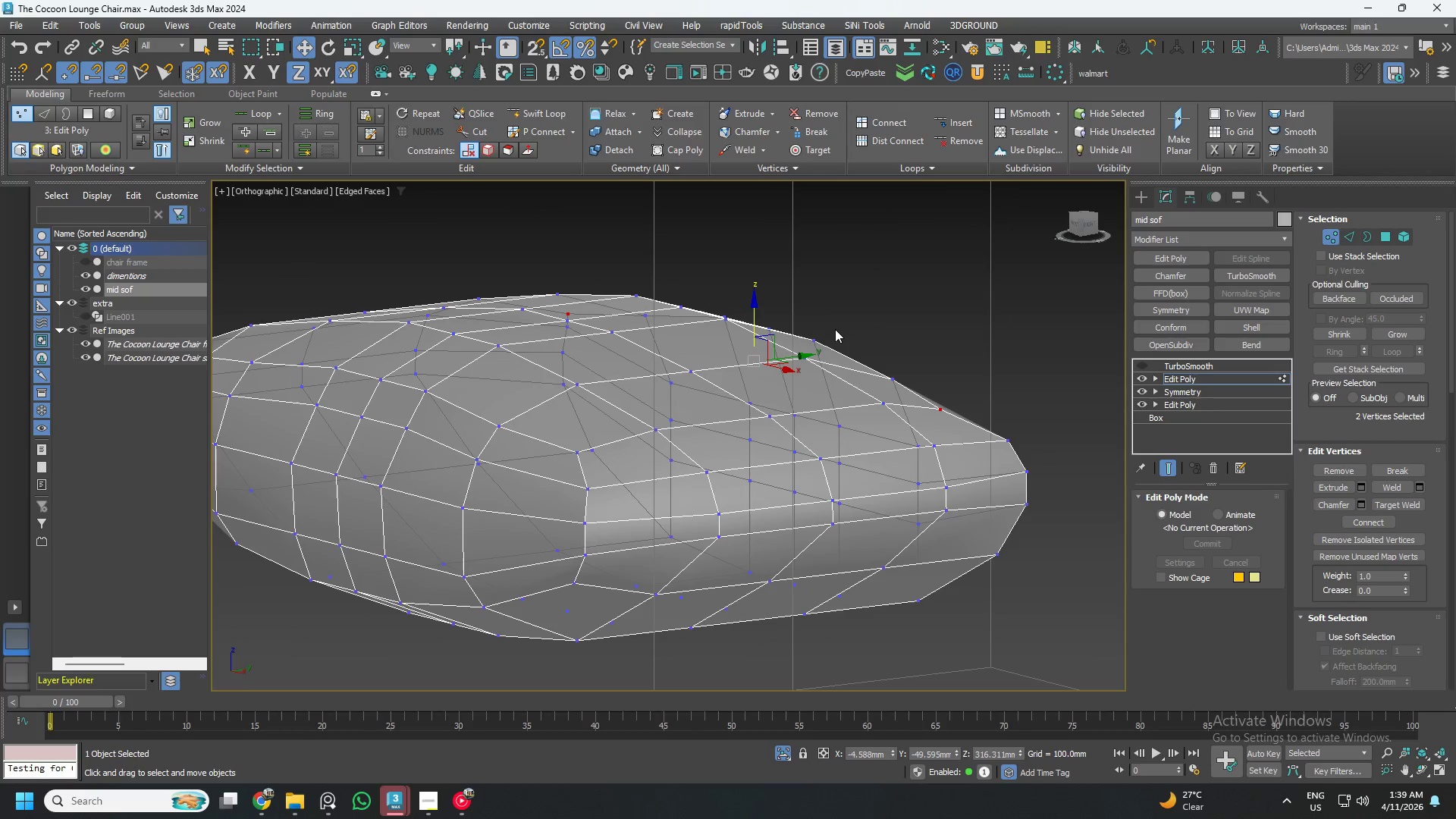 
key(Control+Z)
 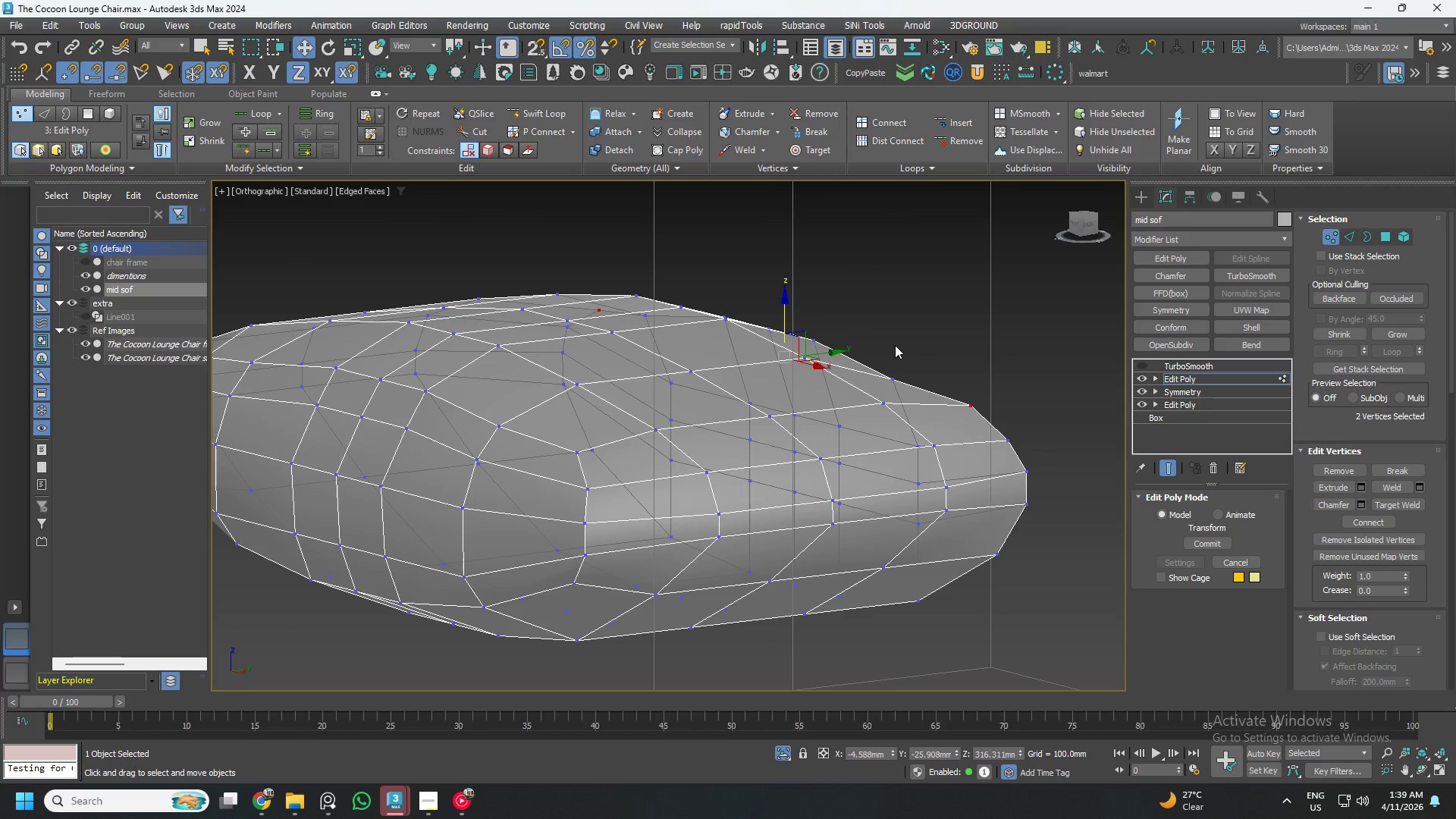 
left_click([883, 373])
 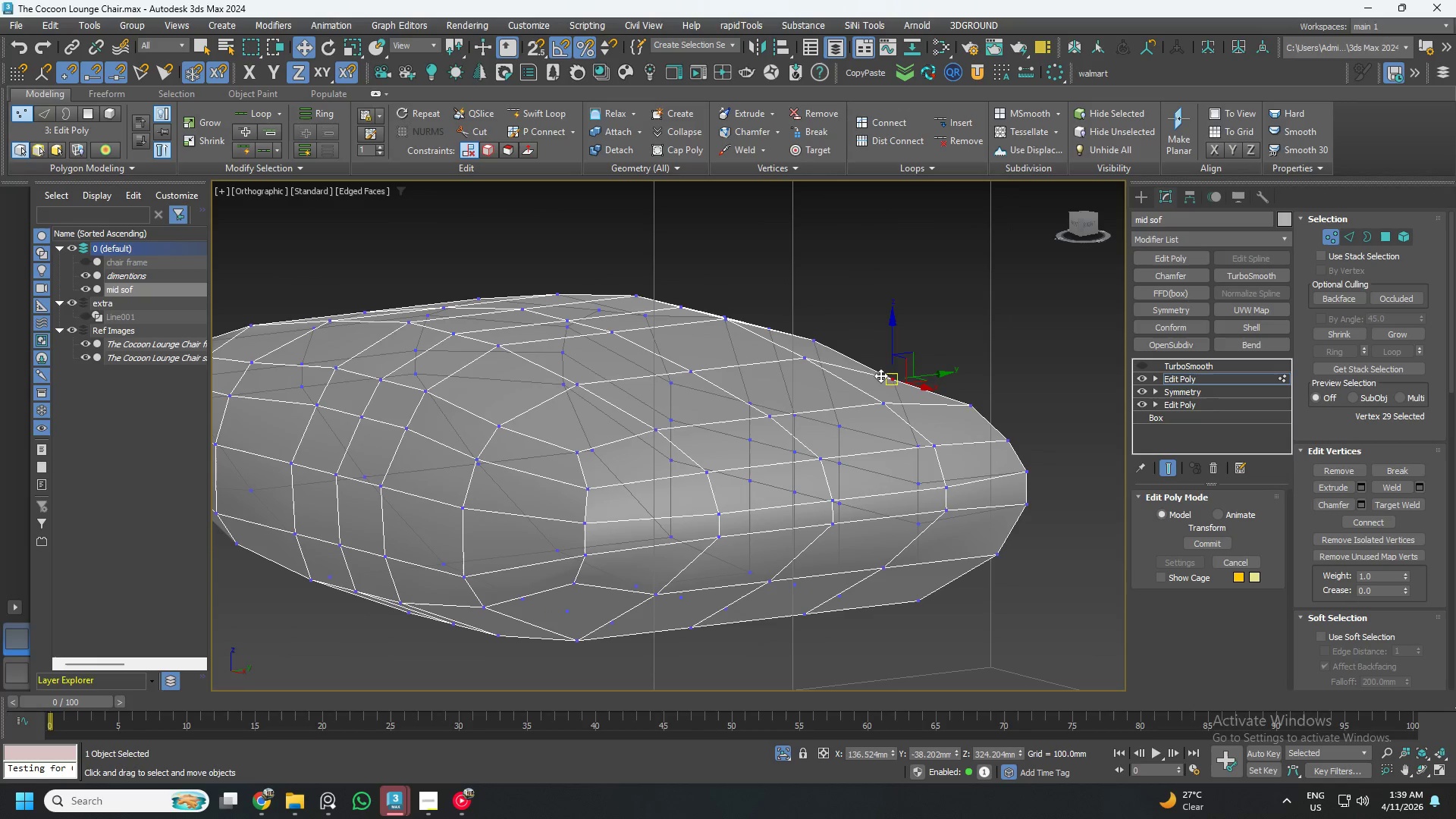 
hold_key(key=AltLeft, duration=0.77)
 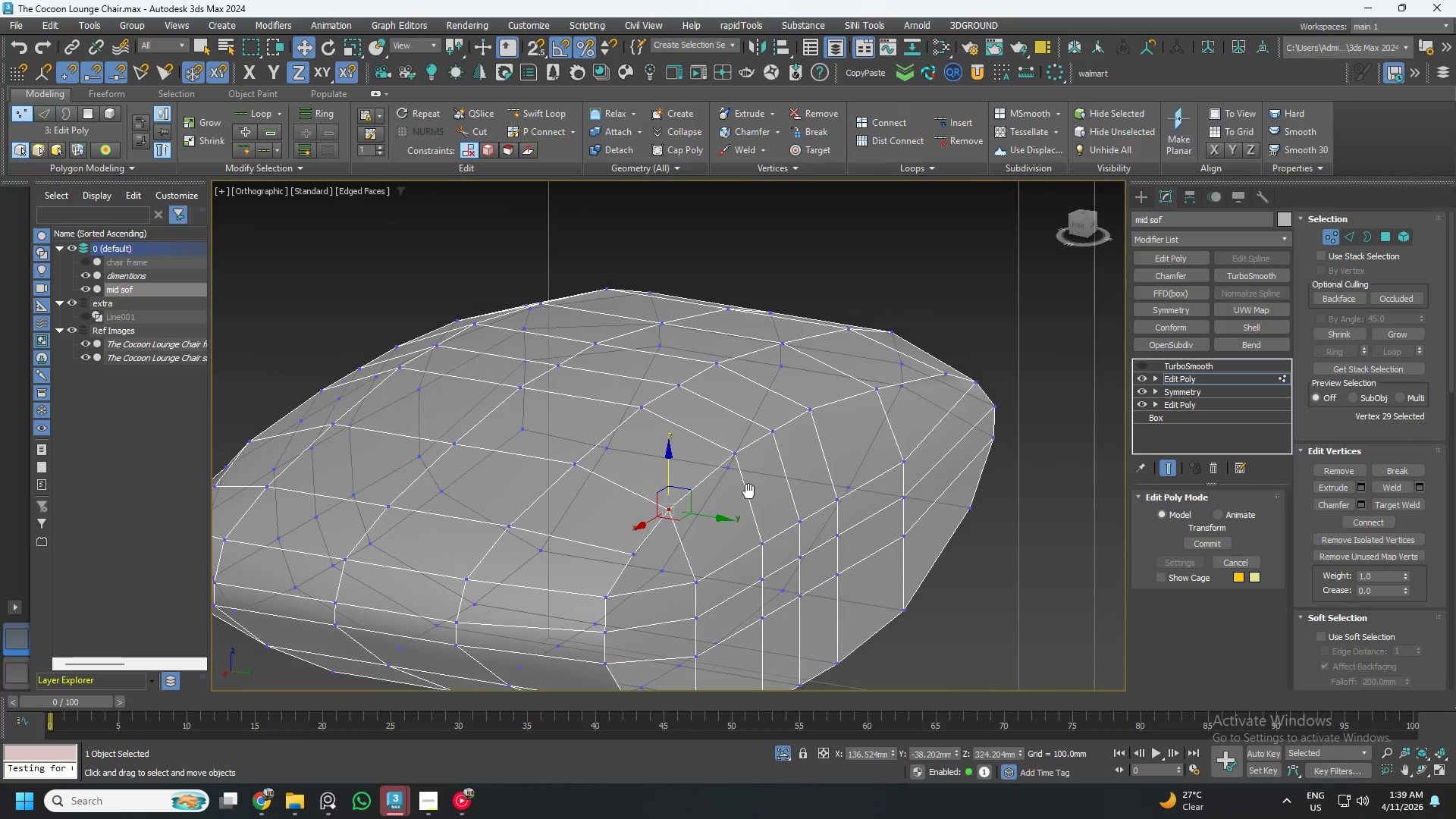 
key(Control+ControlLeft)
 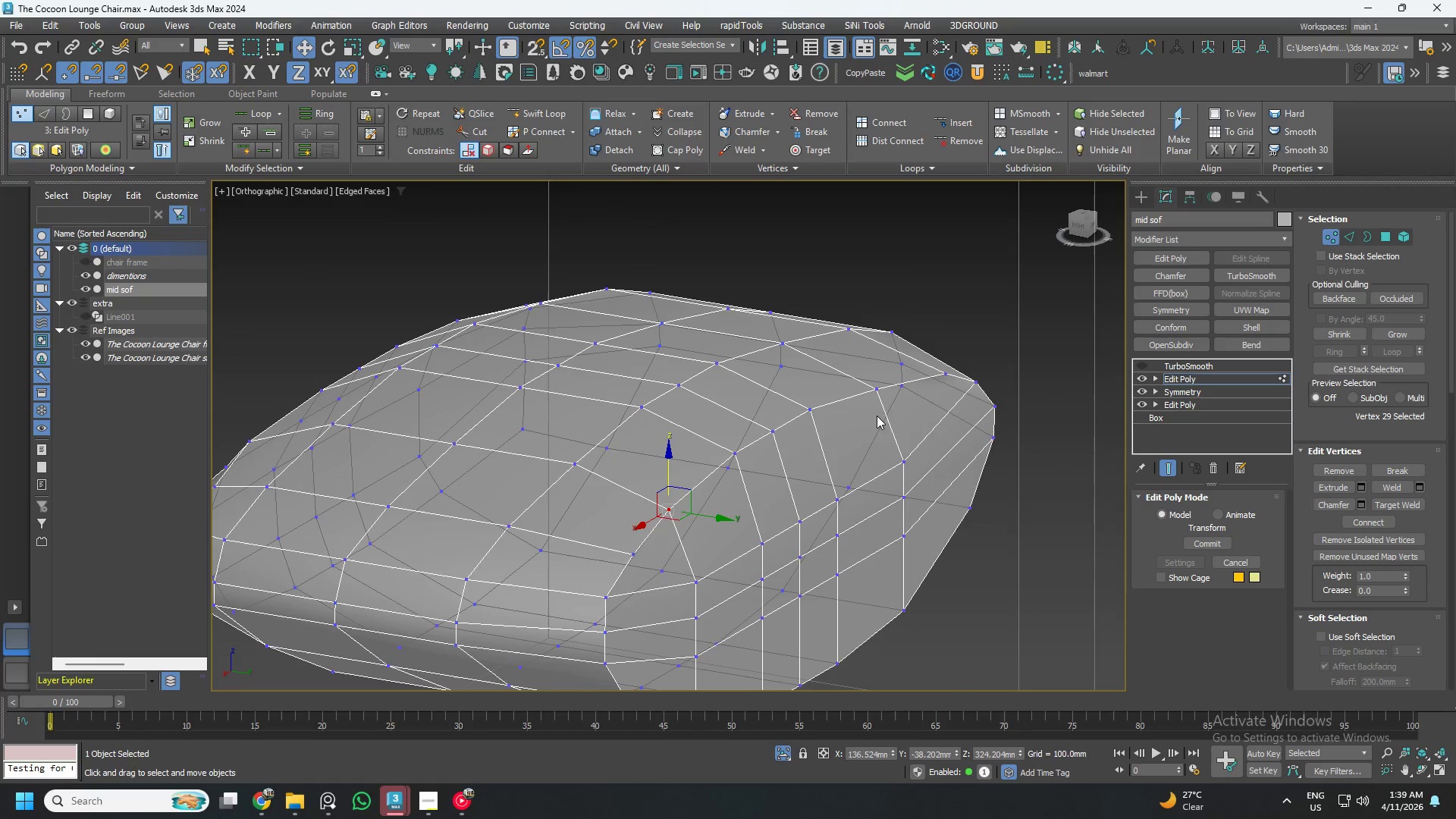 
hold_key(key=ControlLeft, duration=1.14)
left_click([940, 376])
 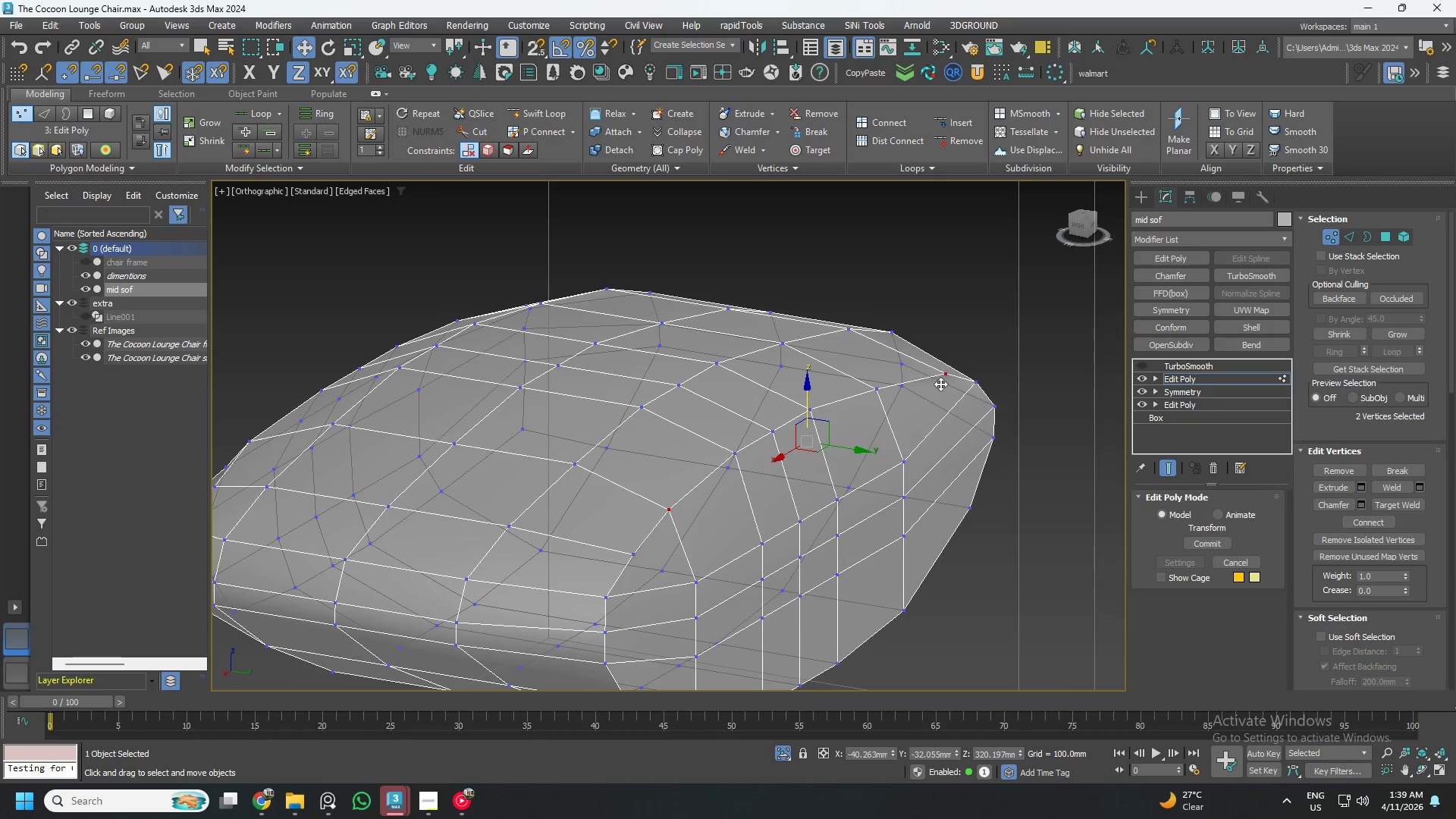 
hold_key(key=AltLeft, duration=1.2)
 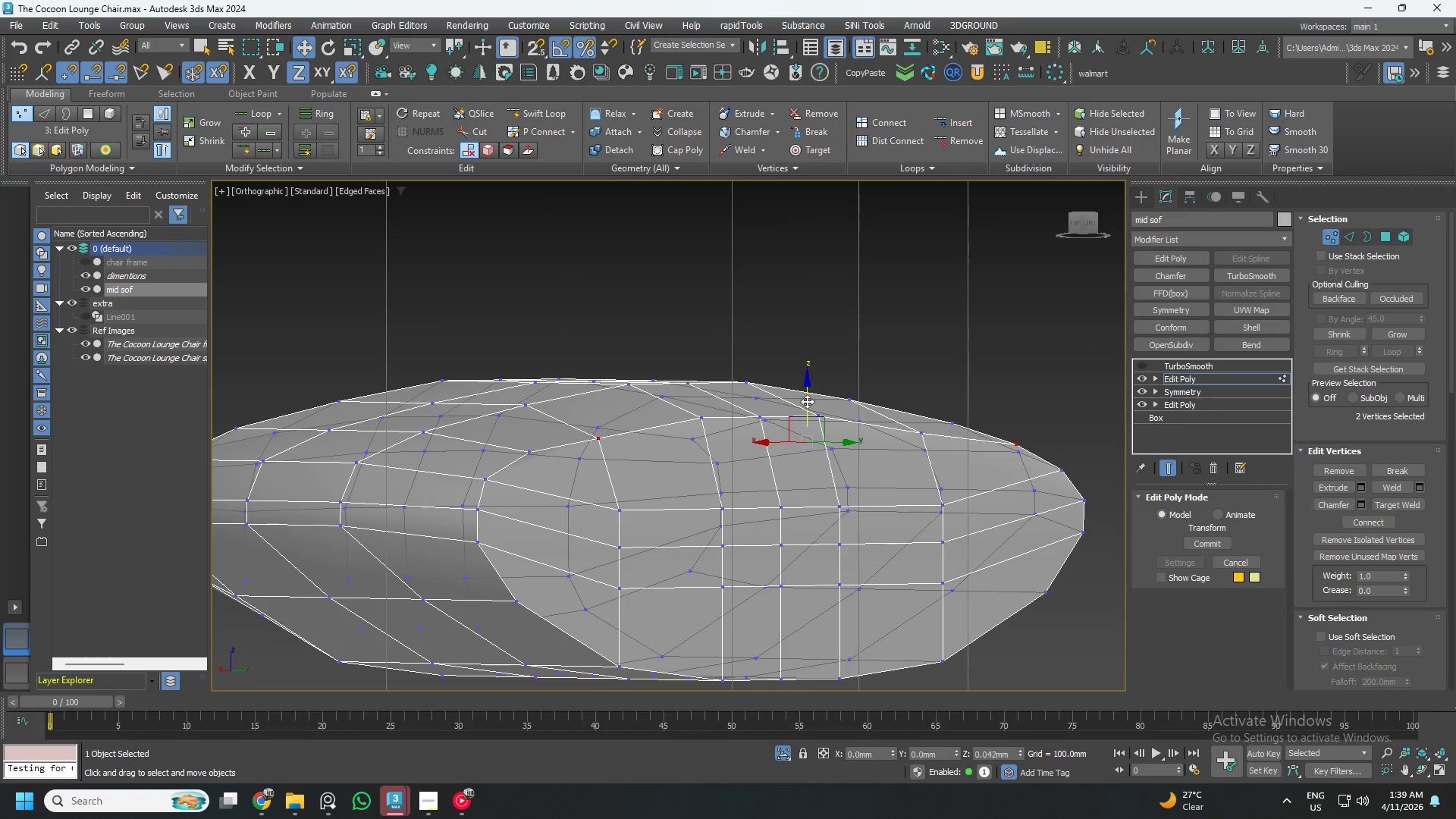 
wait(5.12)
 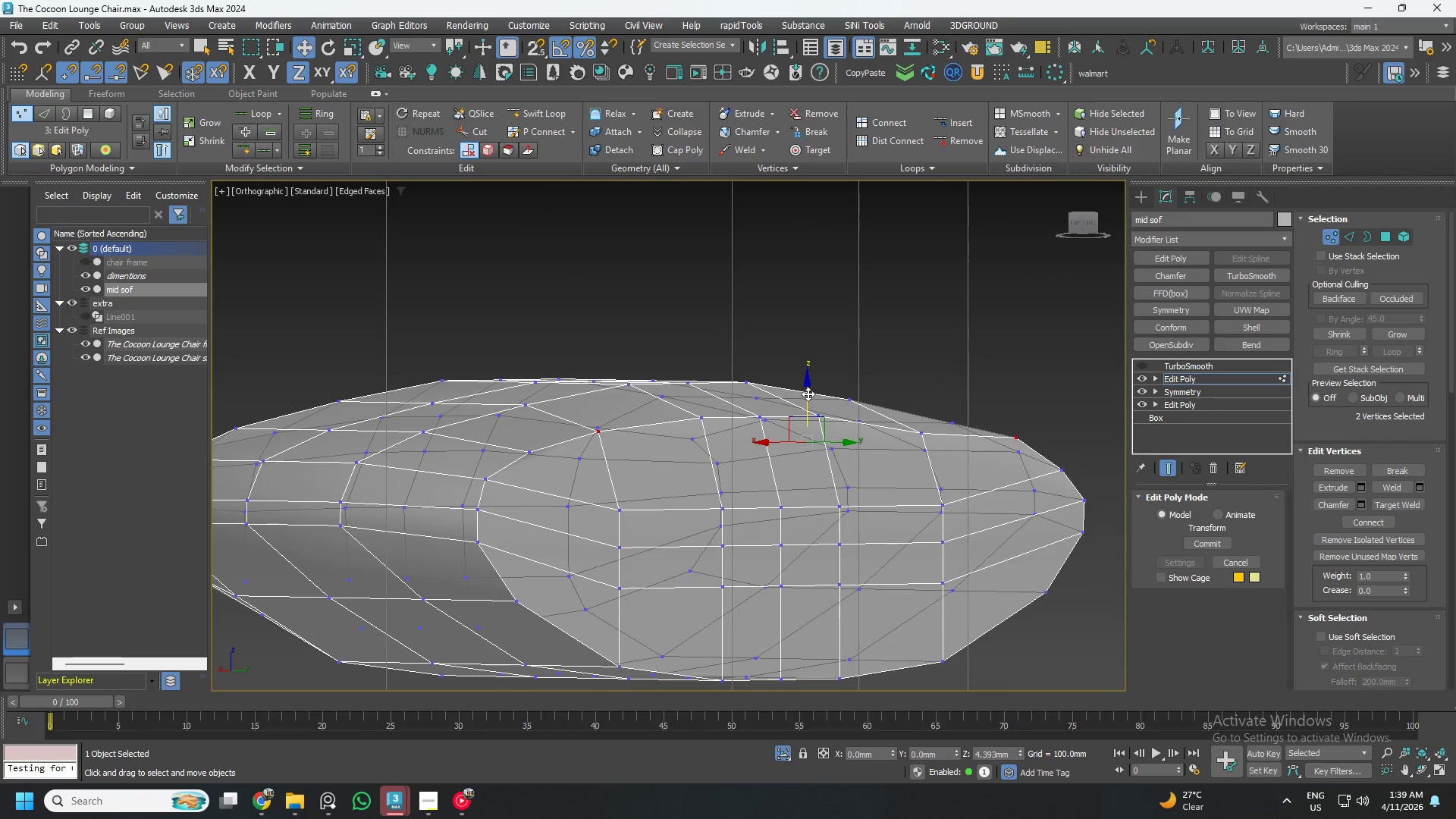 
hold_key(key=AltLeft, duration=0.72)
left_click_drag(start_coordinate=[974, 375], to_coordinate=[1048, 511])
 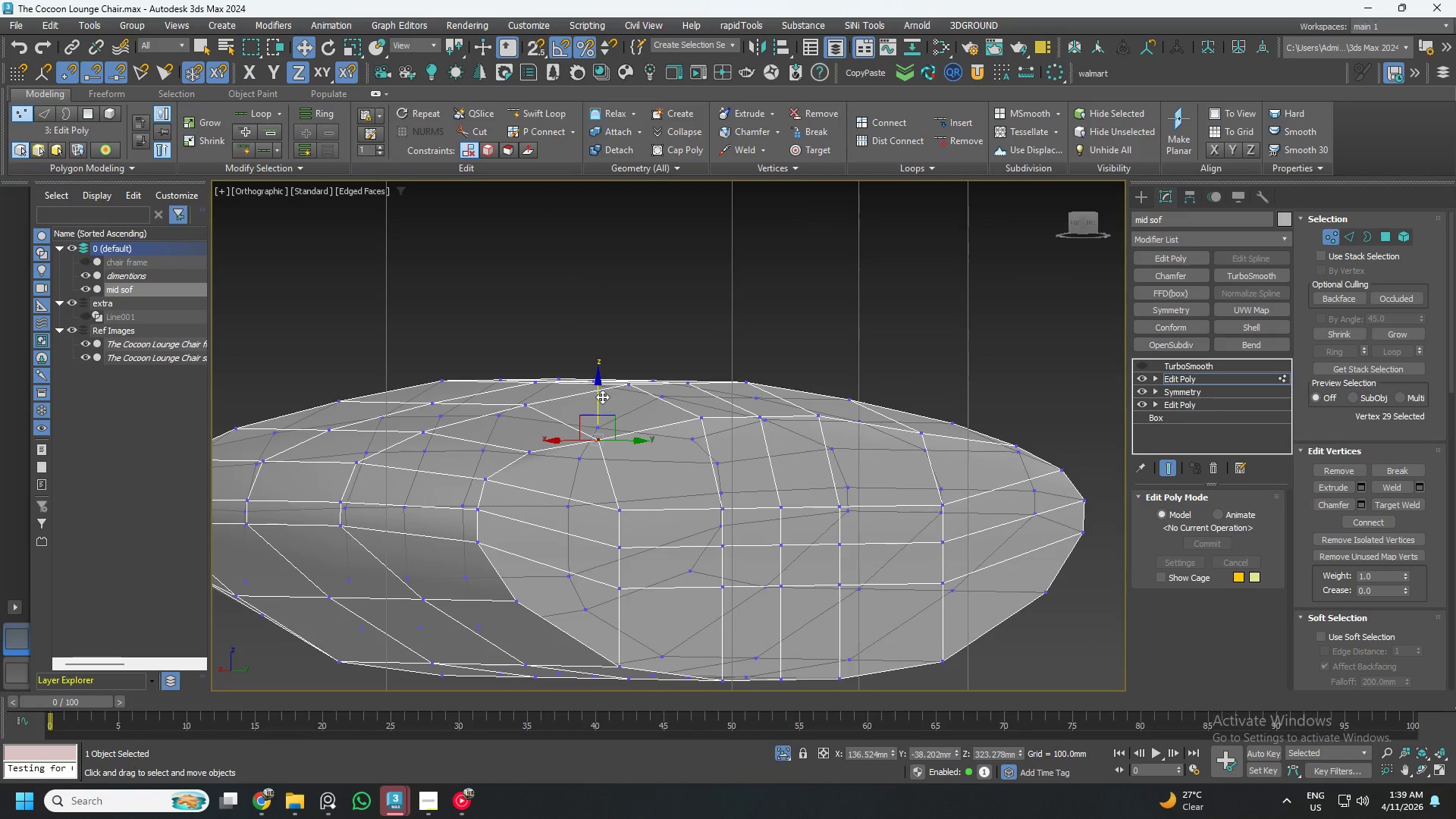 
left_click_drag(start_coordinate=[596, 394], to_coordinate=[592, 384])
 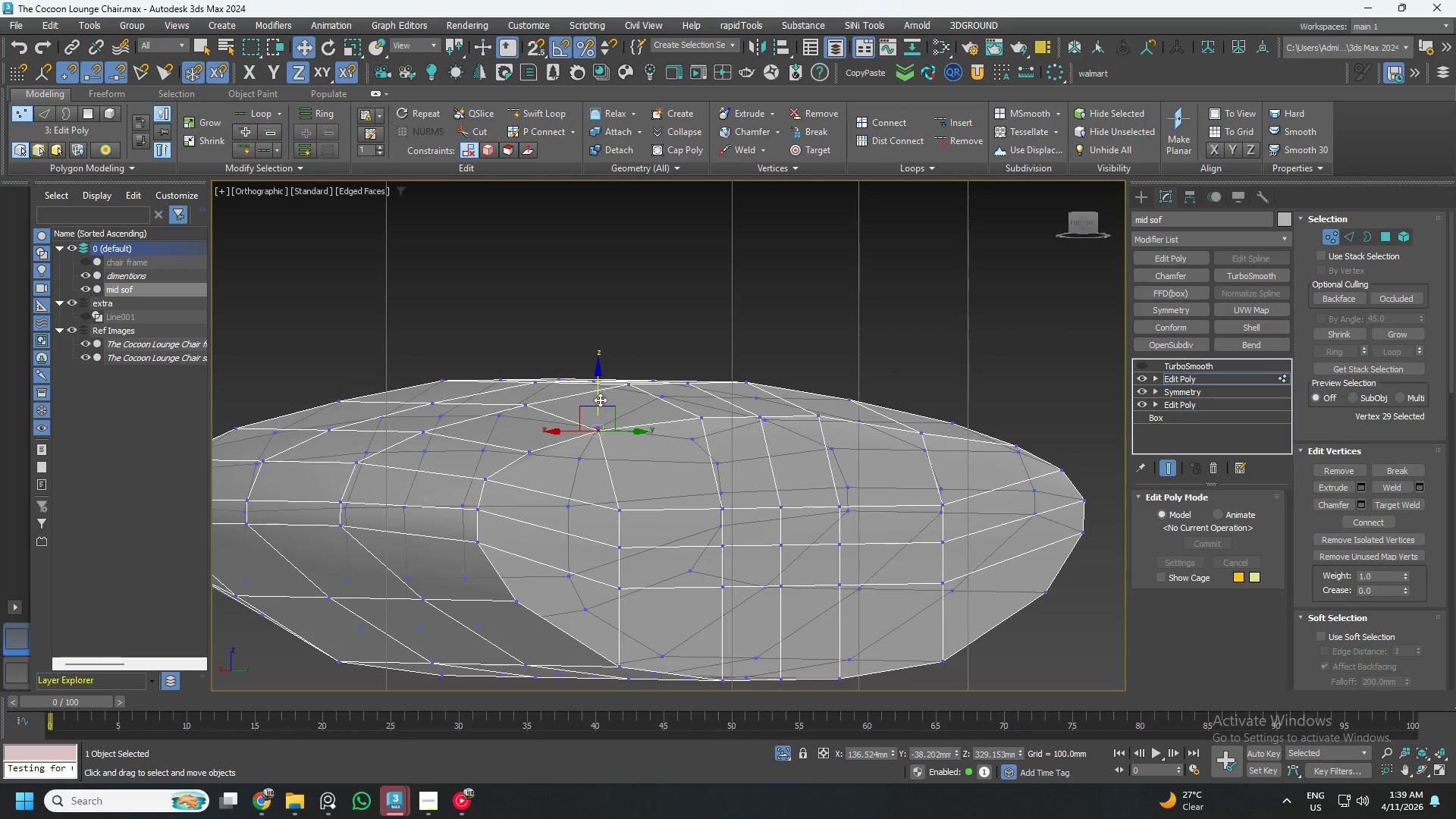 
hold_key(key=AltLeft, duration=0.8)
 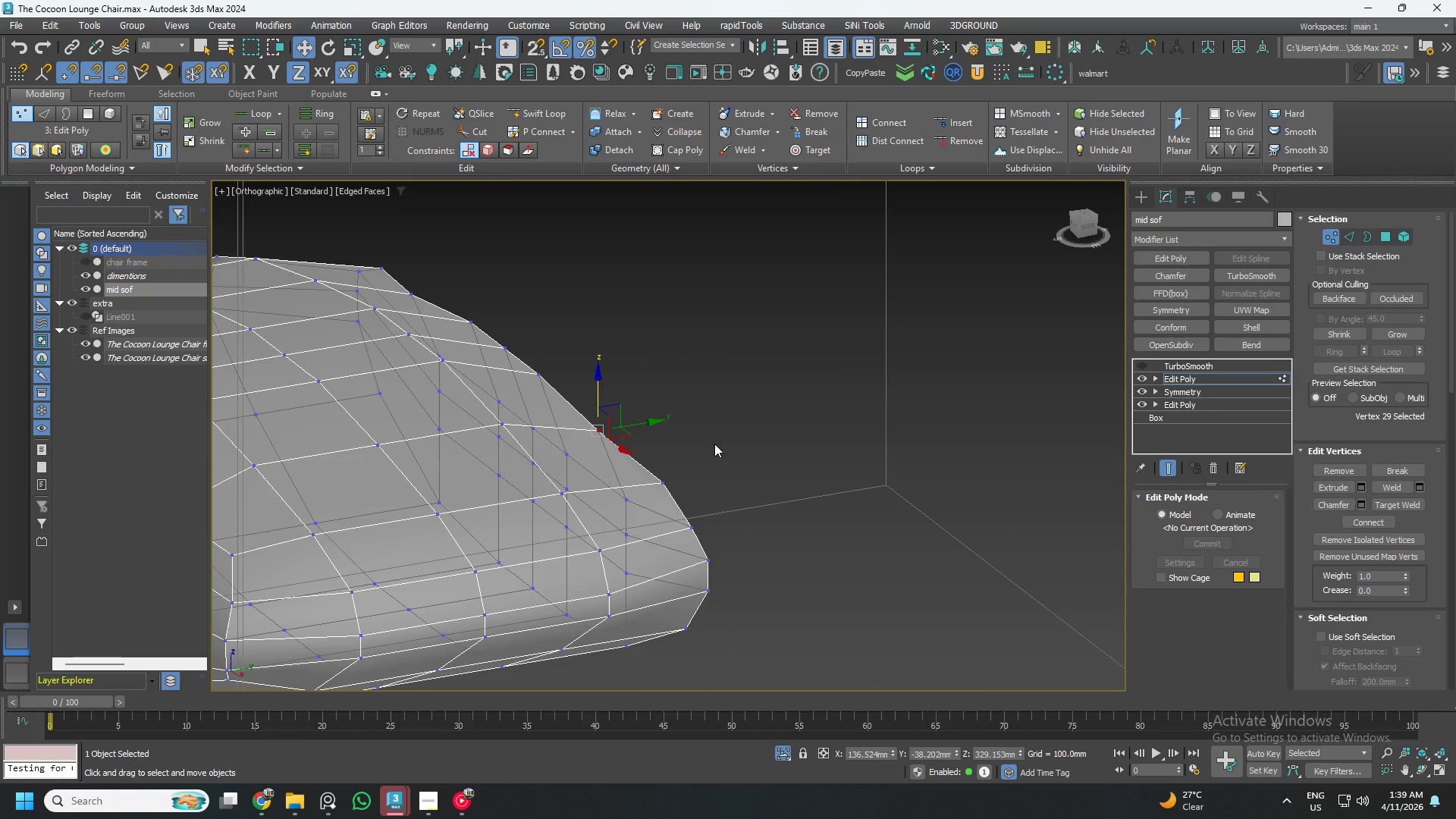 
hold_key(key=AltLeft, duration=0.81)
 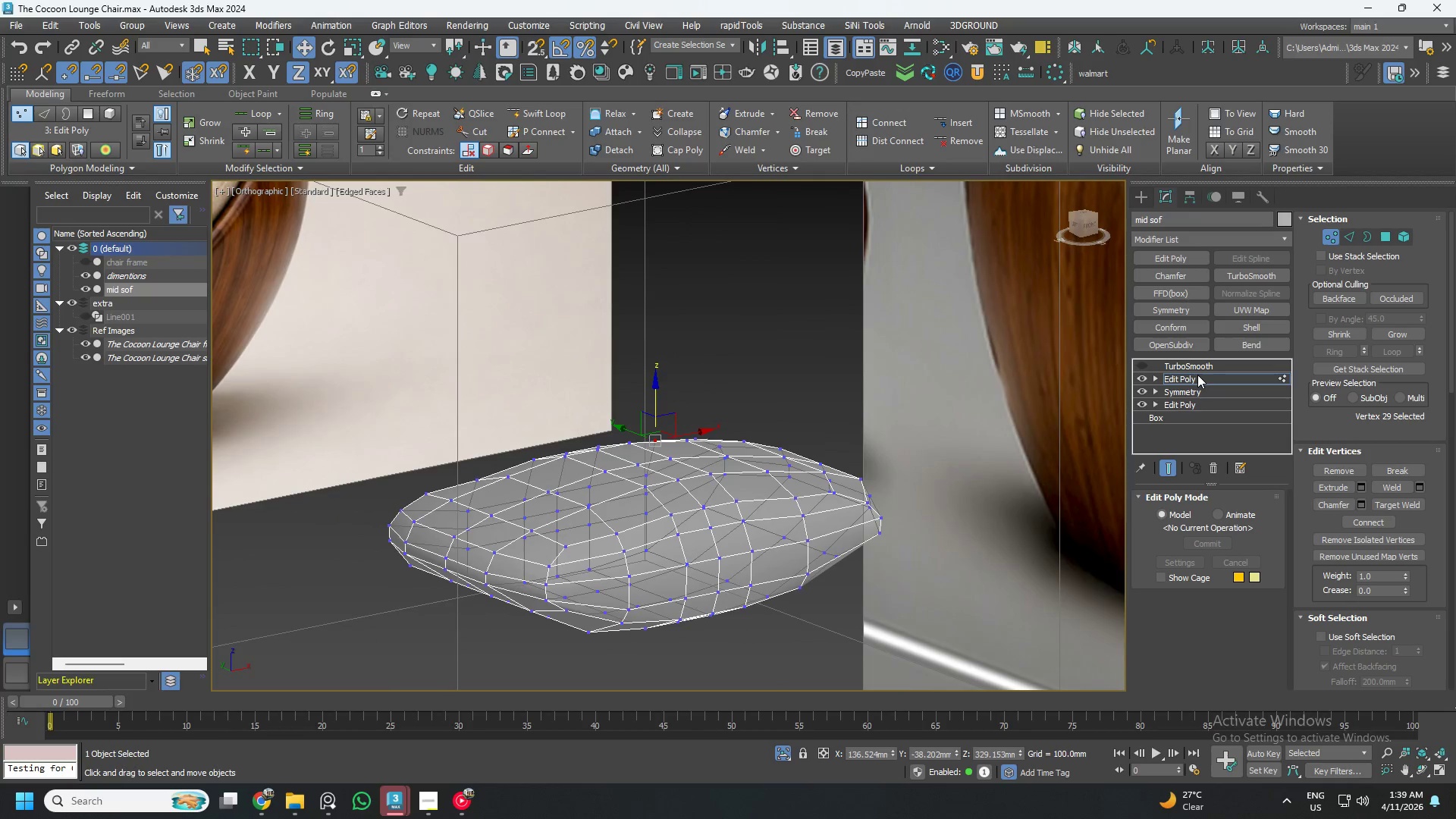 
scroll: coordinate [711, 454], scroll_direction: down, amount: 2.0
 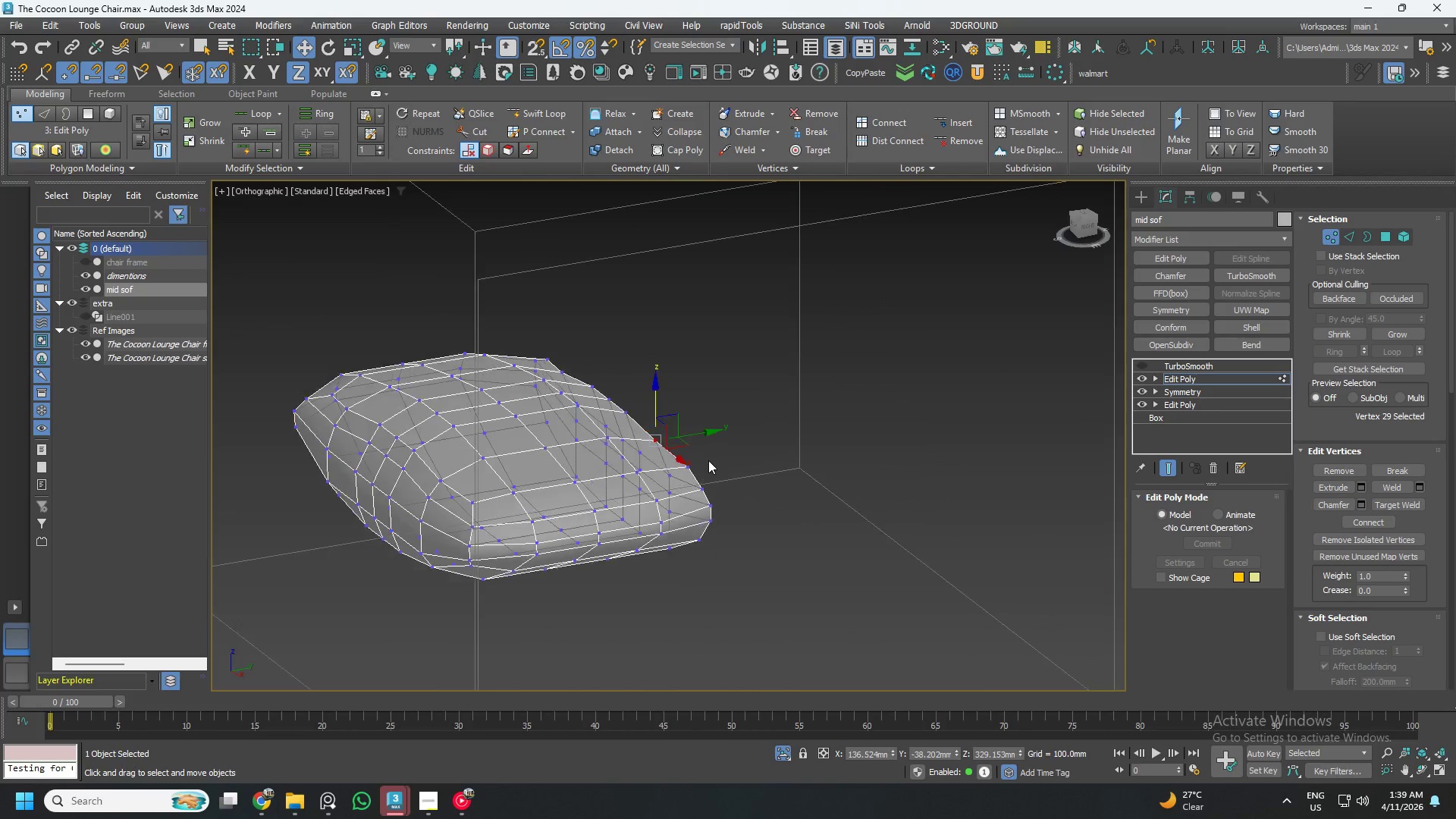 
left_click([1197, 381])
 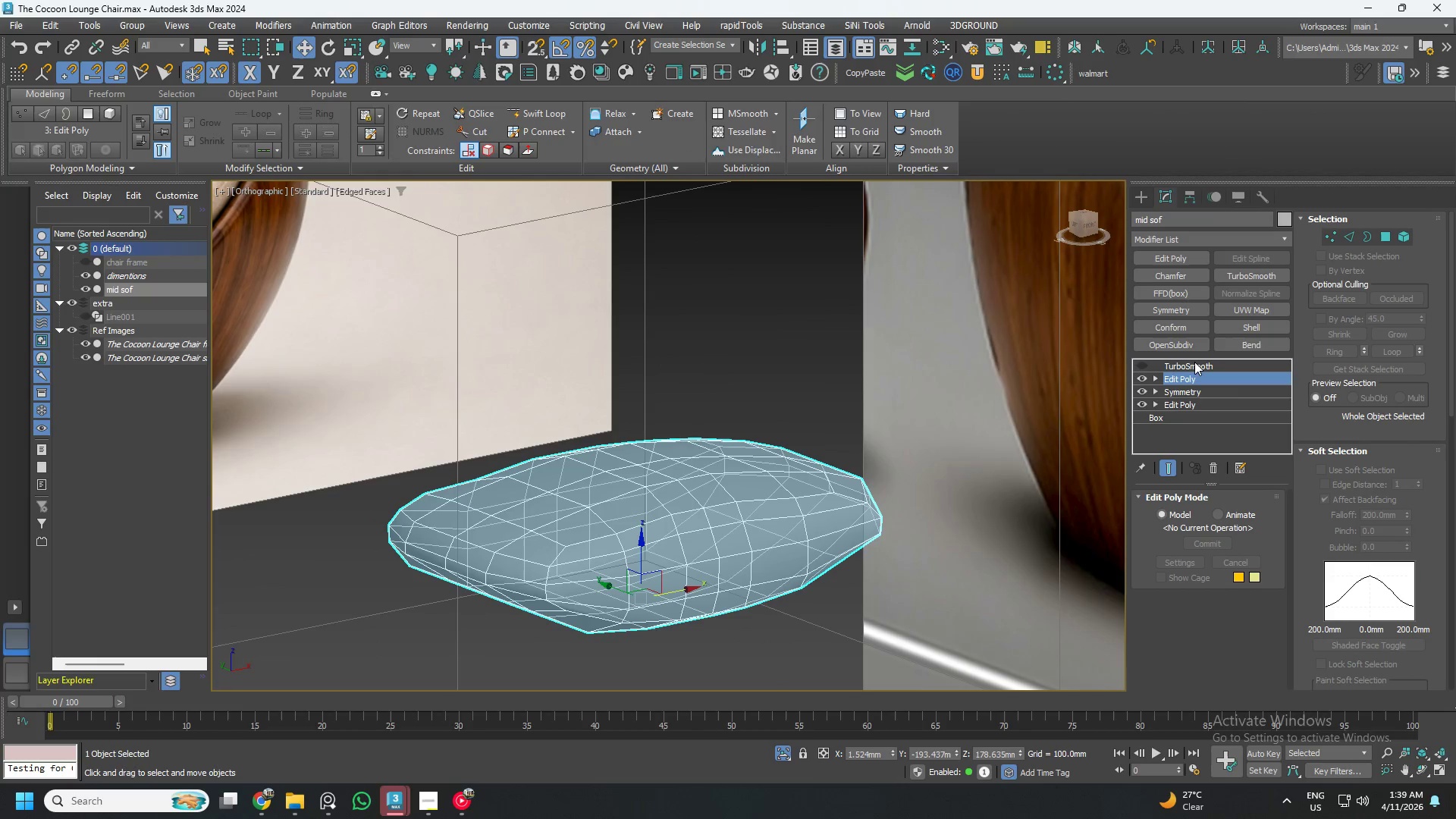 
left_click([1193, 359])
 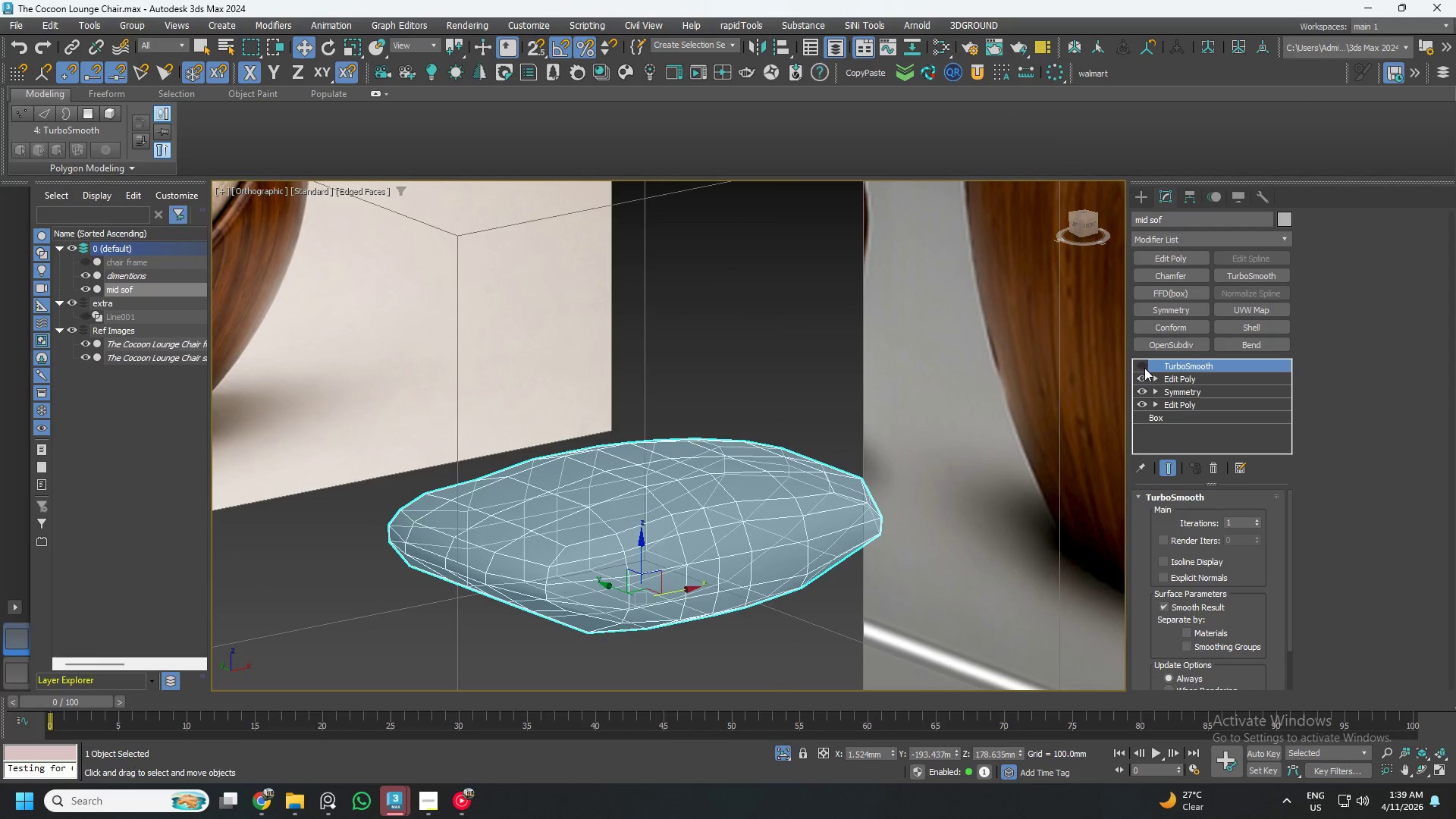 
left_click([1143, 366])
 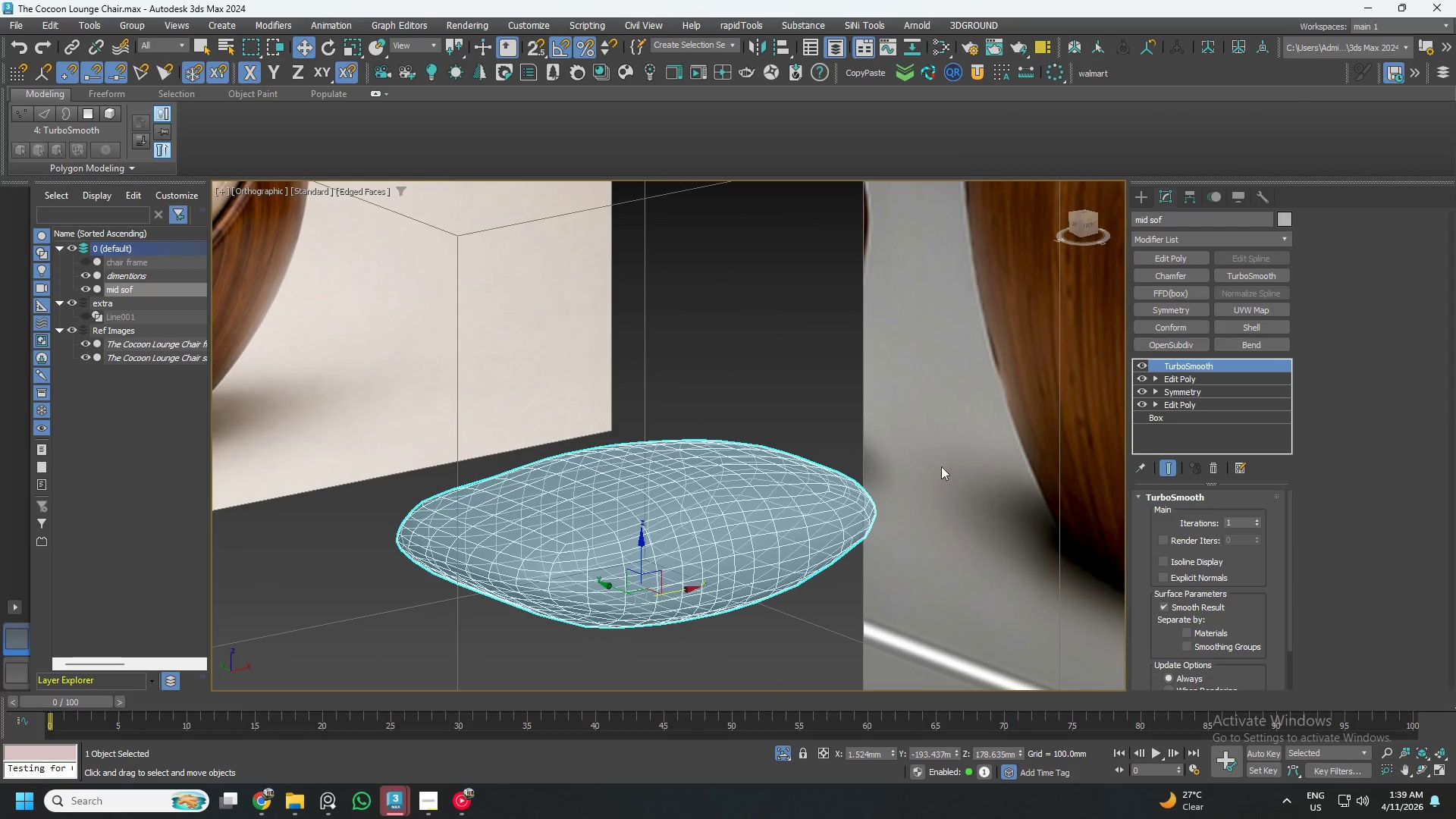 
hold_key(key=AltLeft, duration=0.41)
 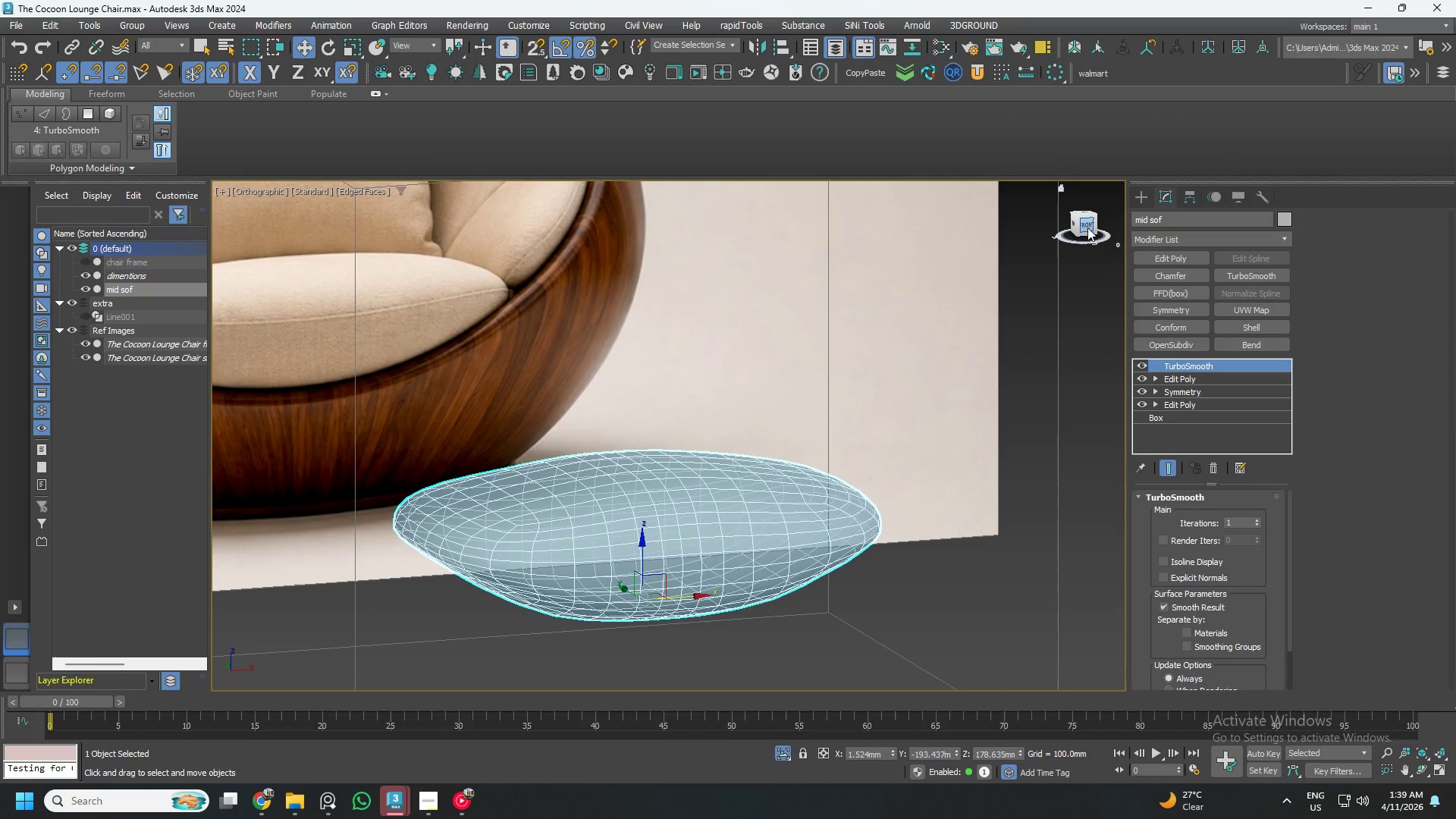 
left_click([1080, 228])
 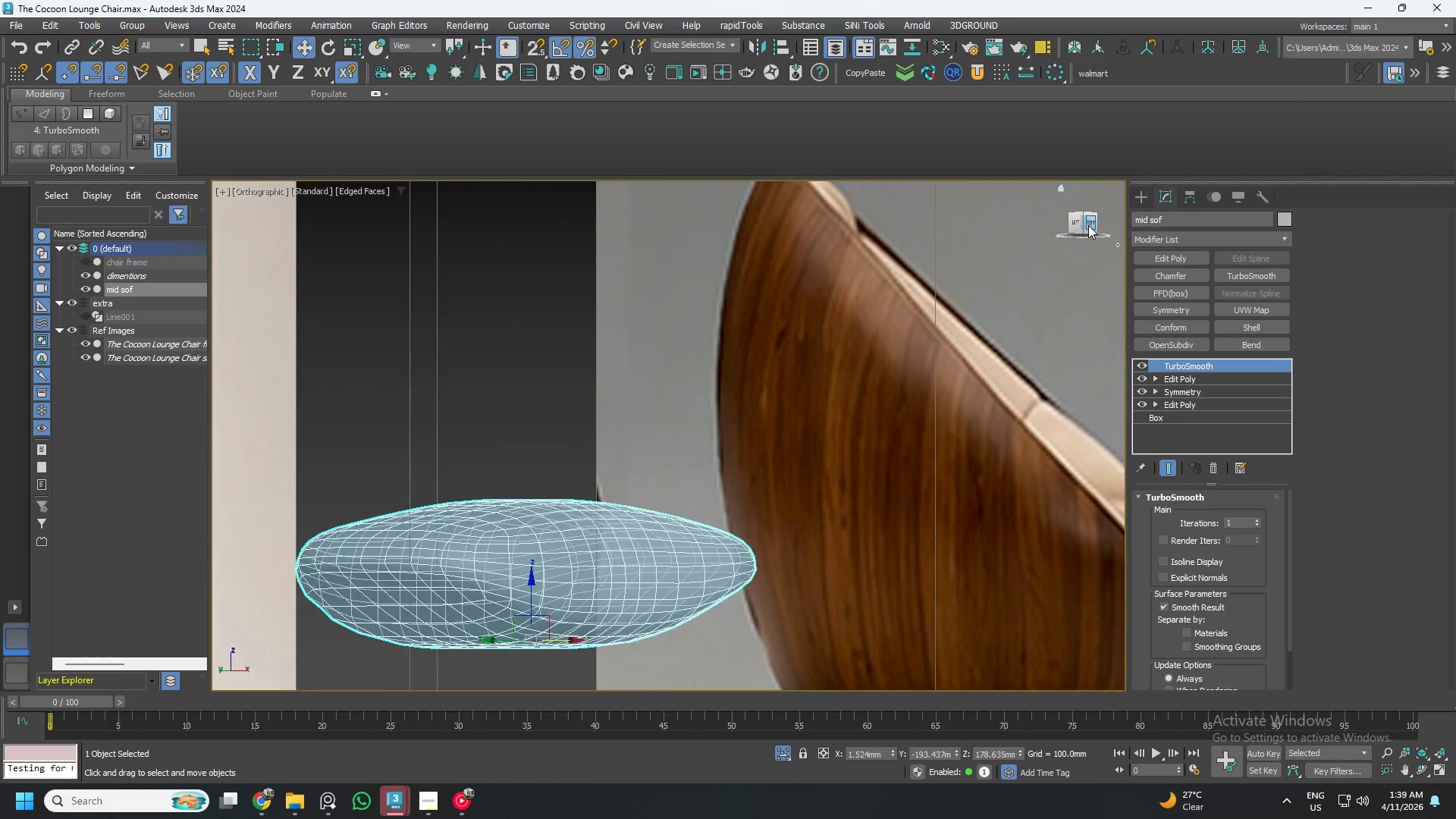 
left_click([1092, 224])
 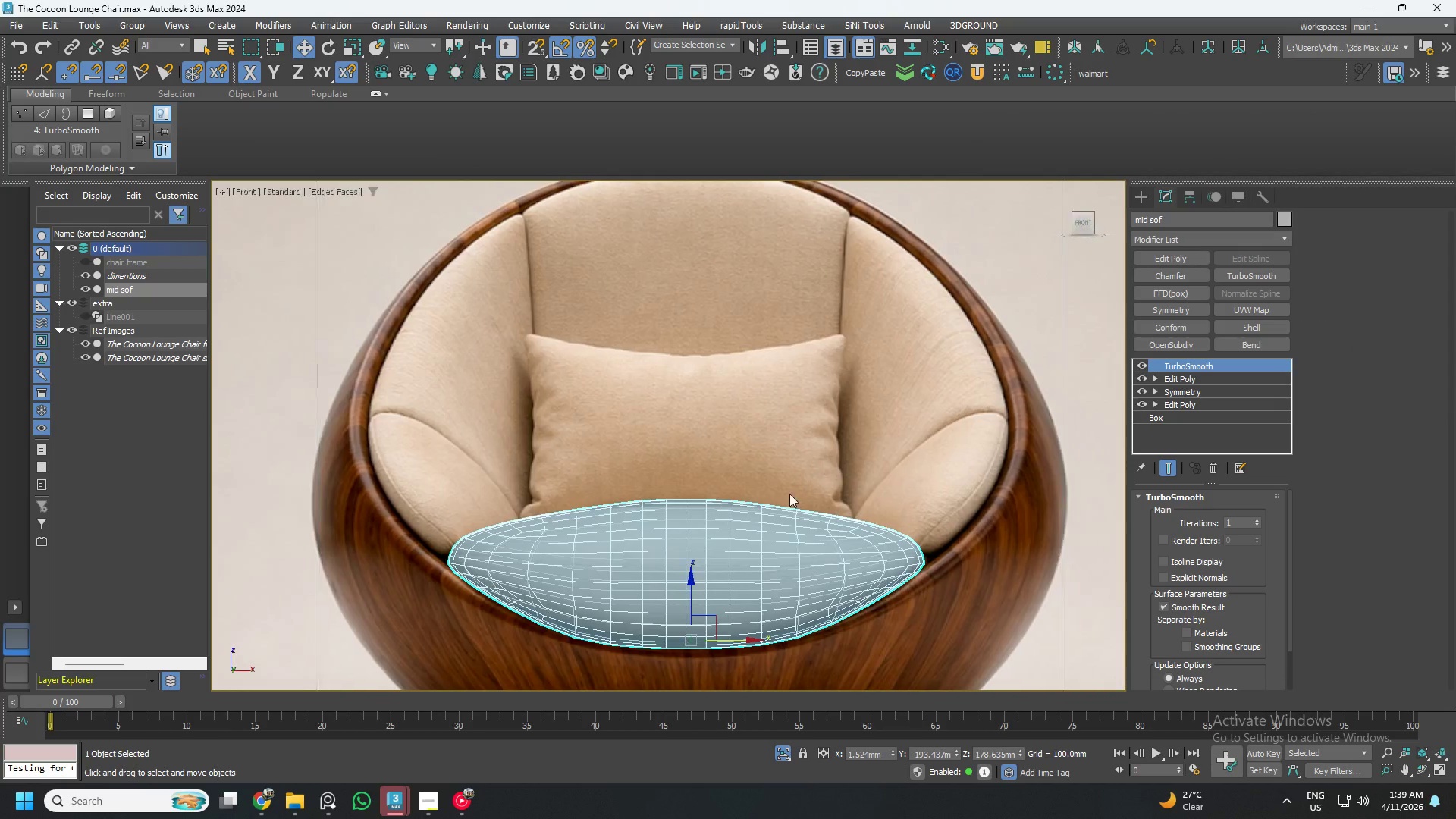 
key(Control+S)
 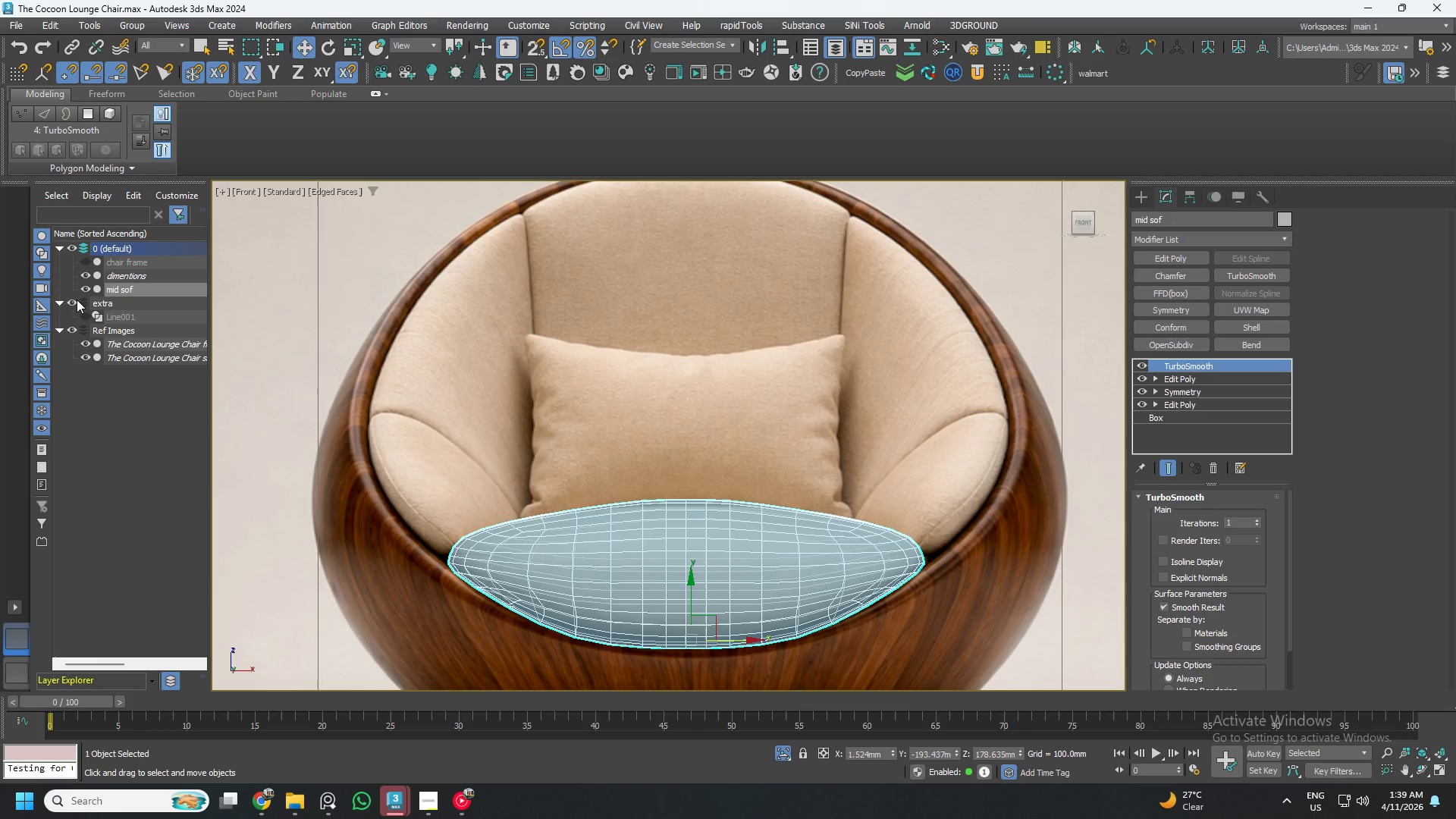 
left_click([86, 261])
 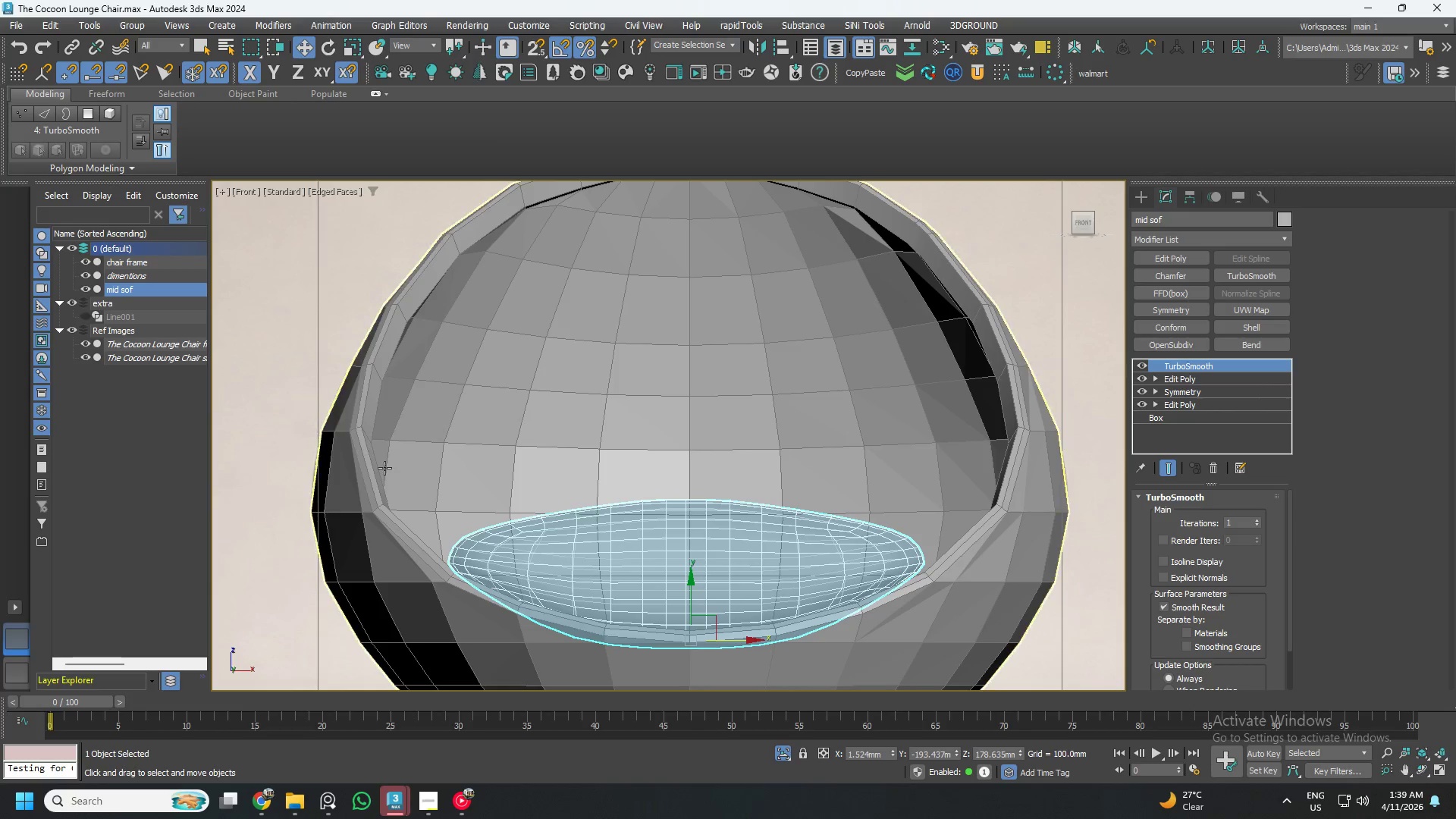 
hold_key(key=AltLeft, duration=0.77)
 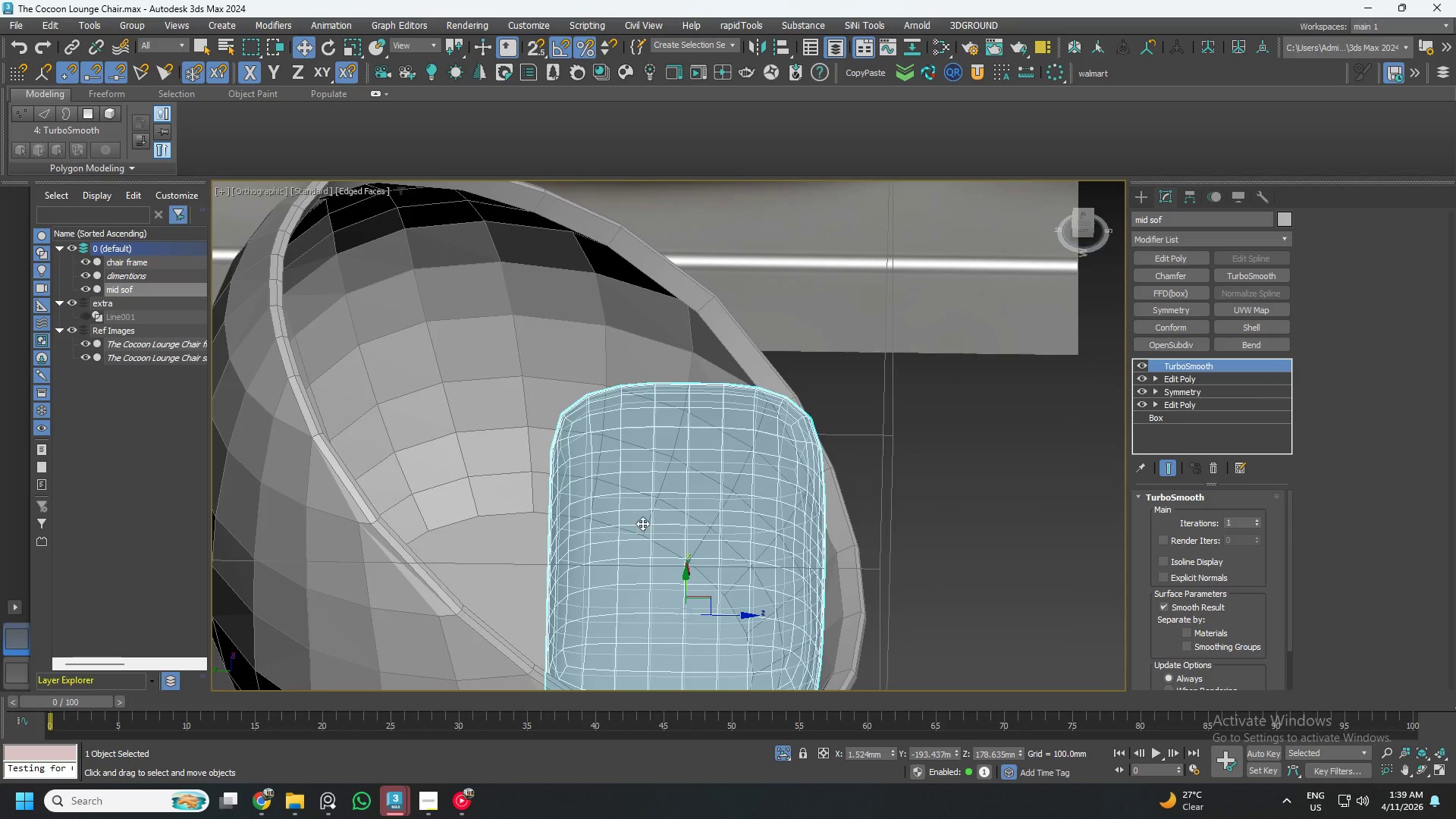 
hold_key(key=AltLeft, duration=0.53)
 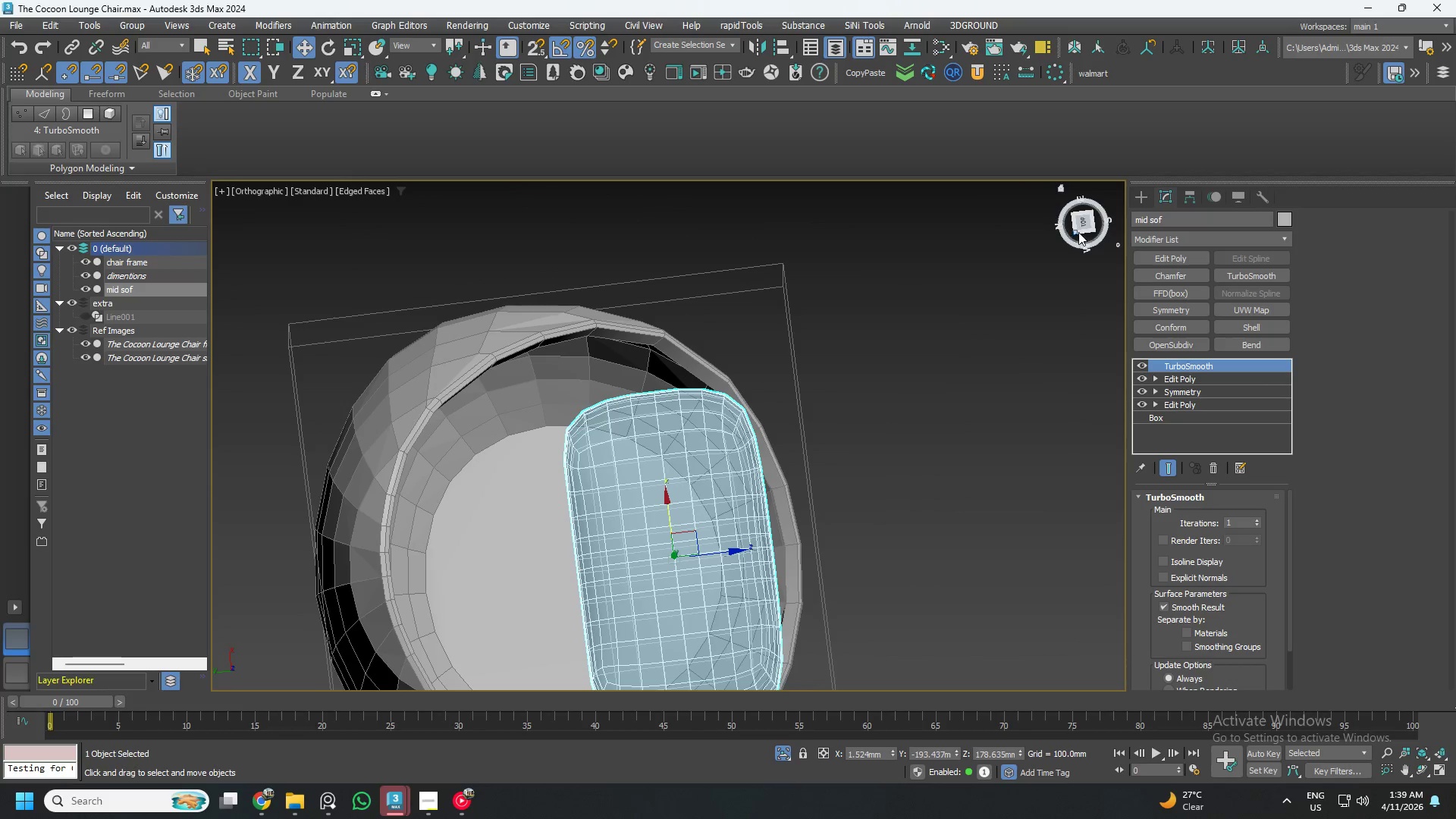 
scroll: coordinate [648, 523], scroll_direction: down, amount: 1.0
 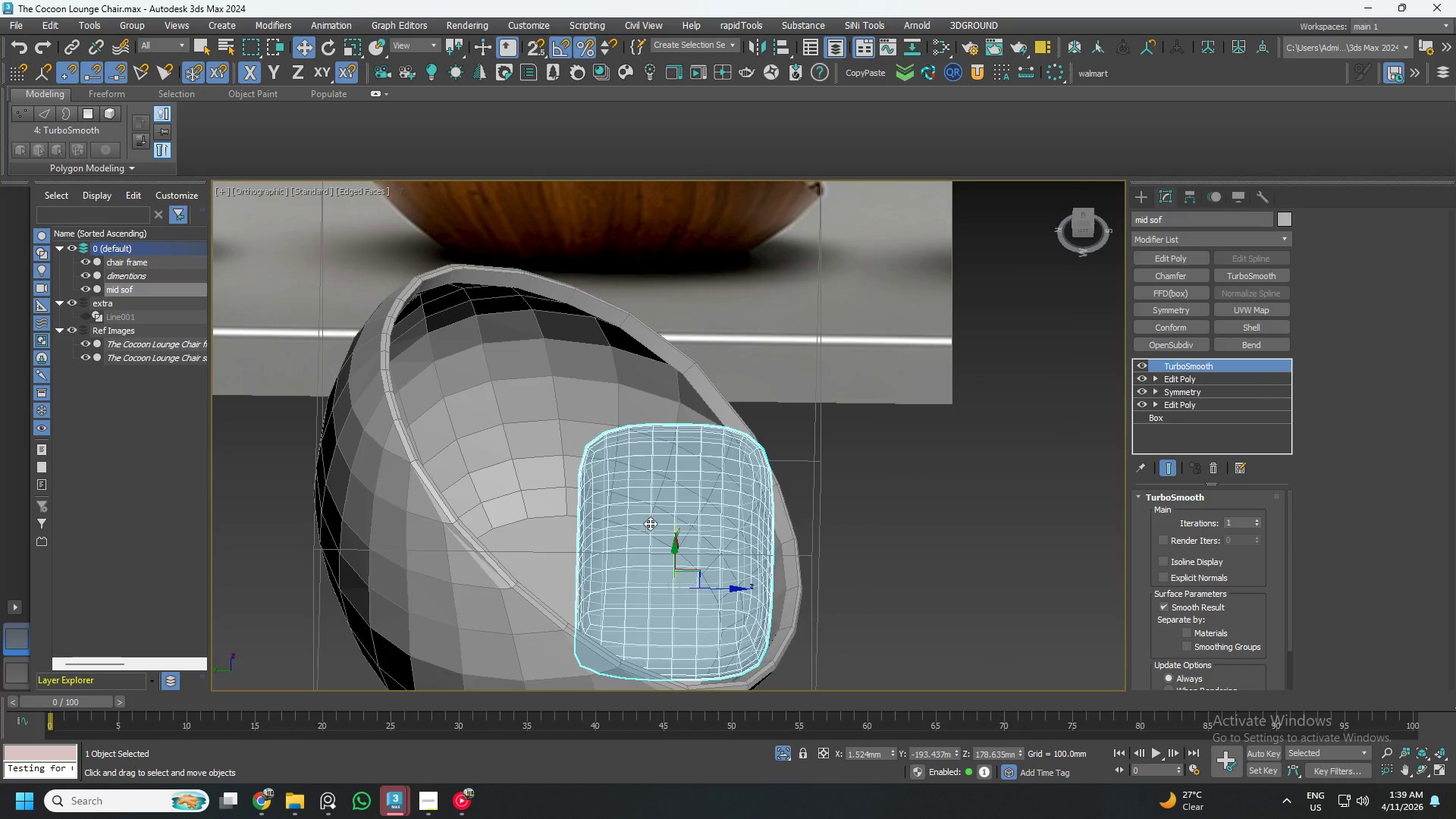 
left_click([1085, 224])
 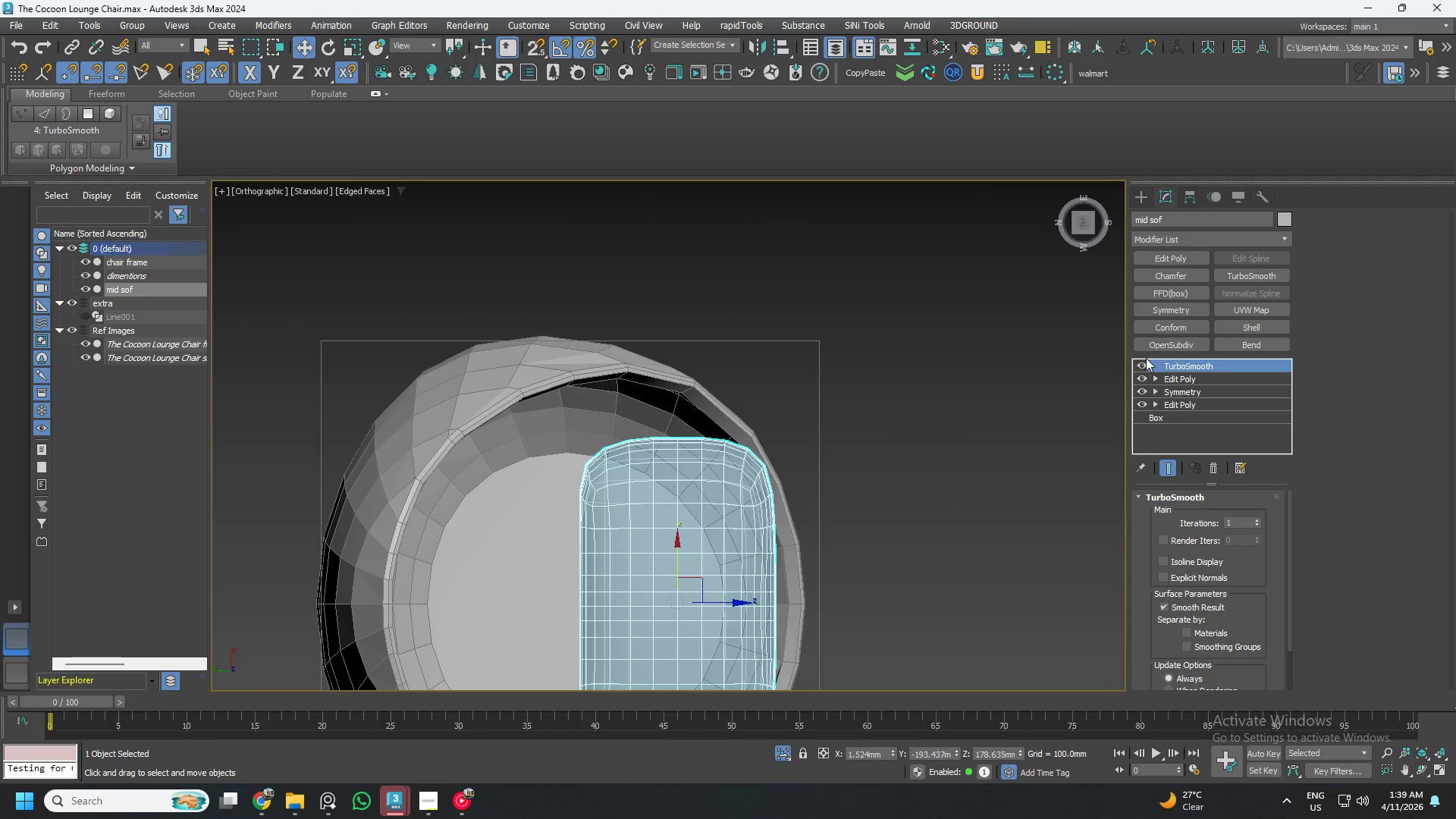 
left_click([1140, 369])
 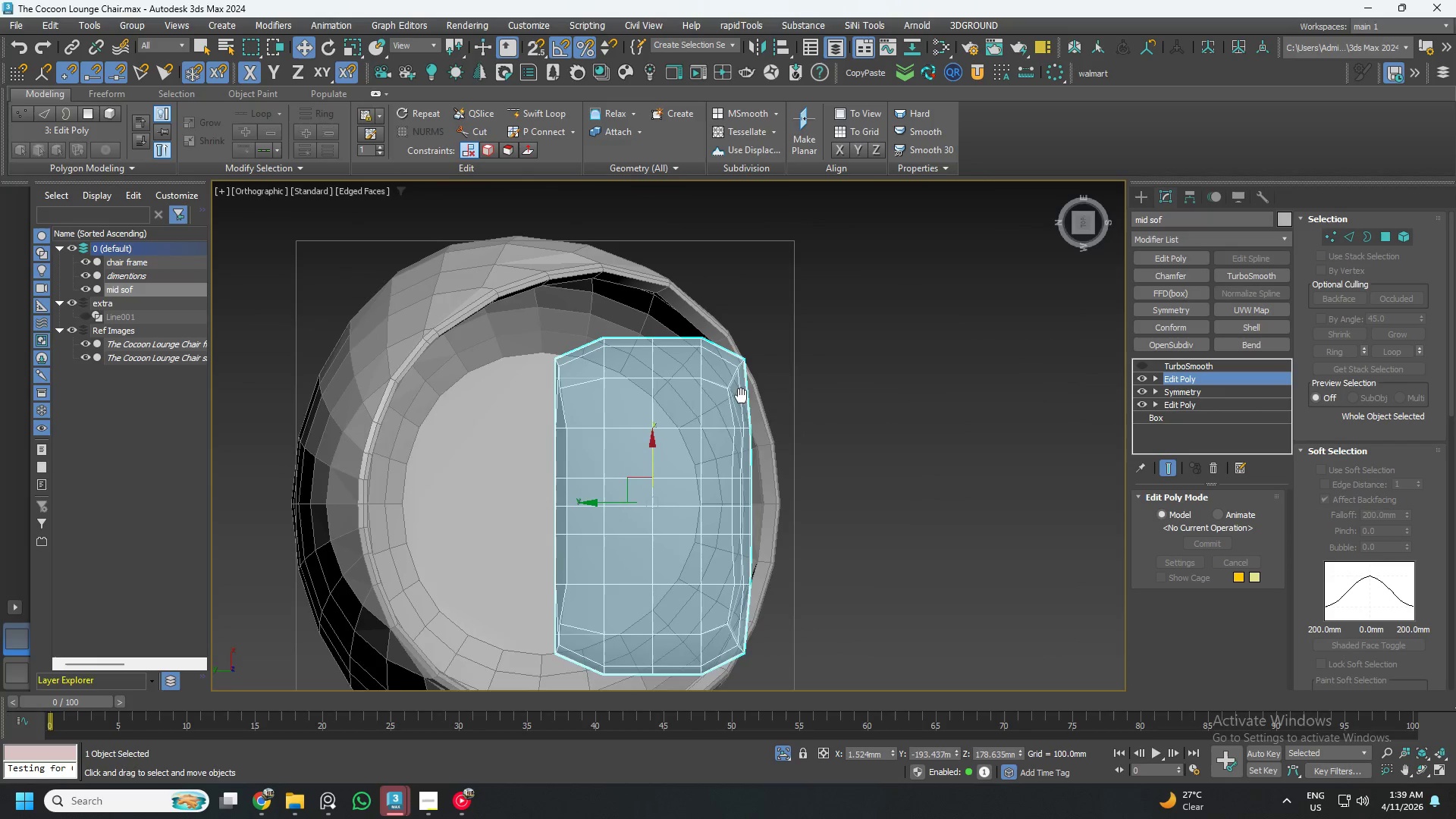 
key(1)
 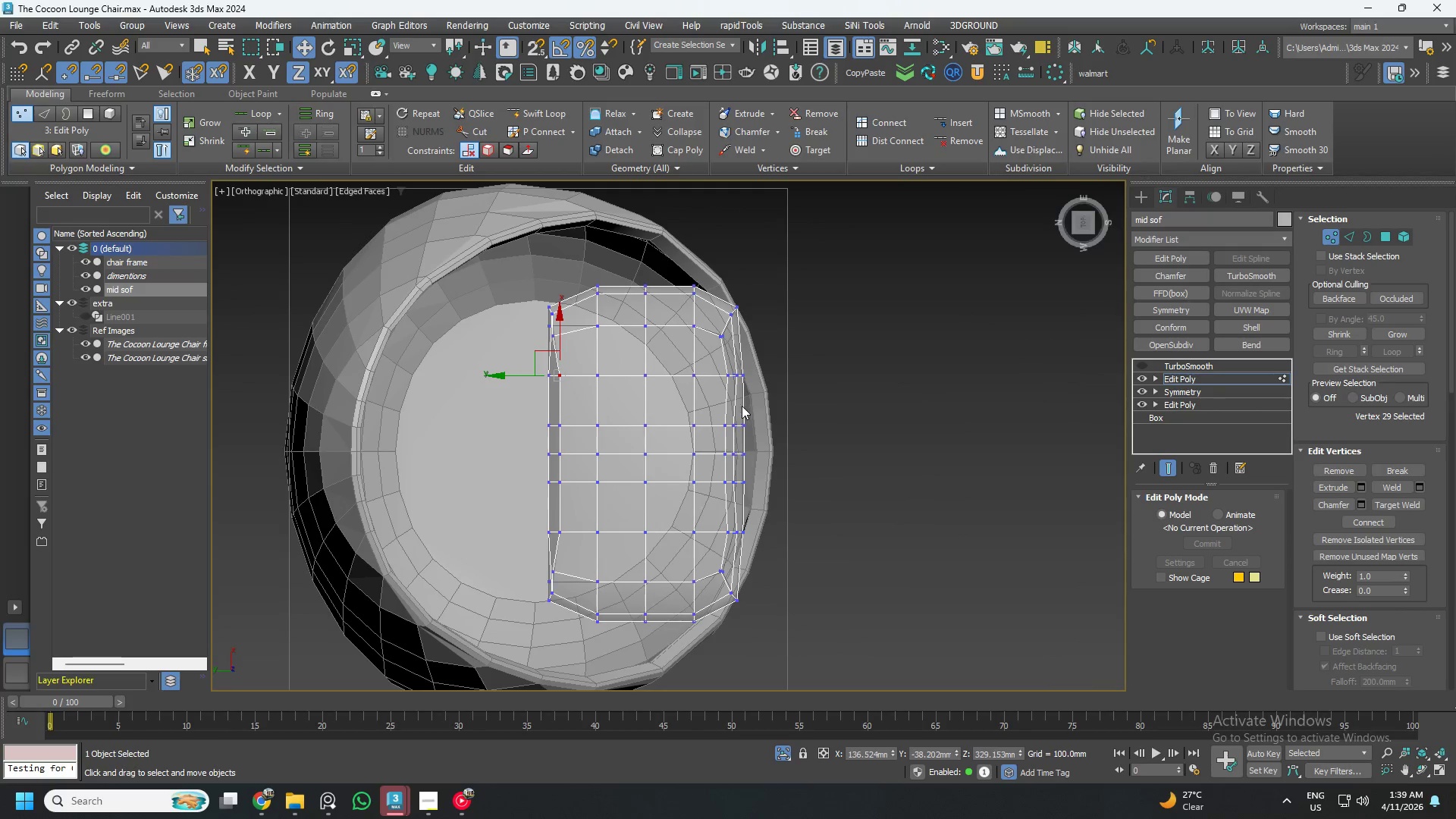 
scroll: coordinate [739, 407], scroll_direction: up, amount: 2.0
 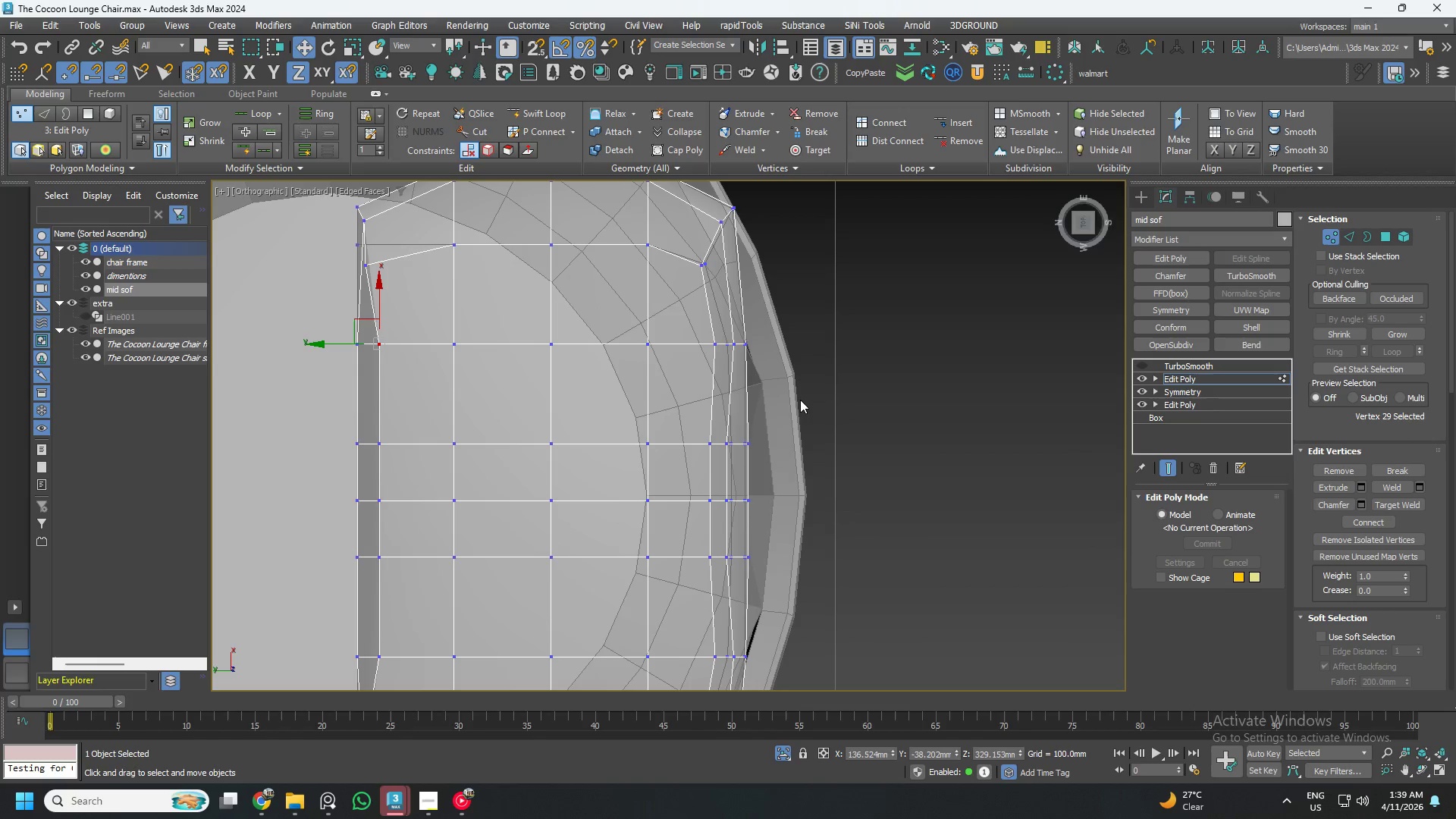 
left_click_drag(start_coordinate=[822, 399], to_coordinate=[510, 598])
 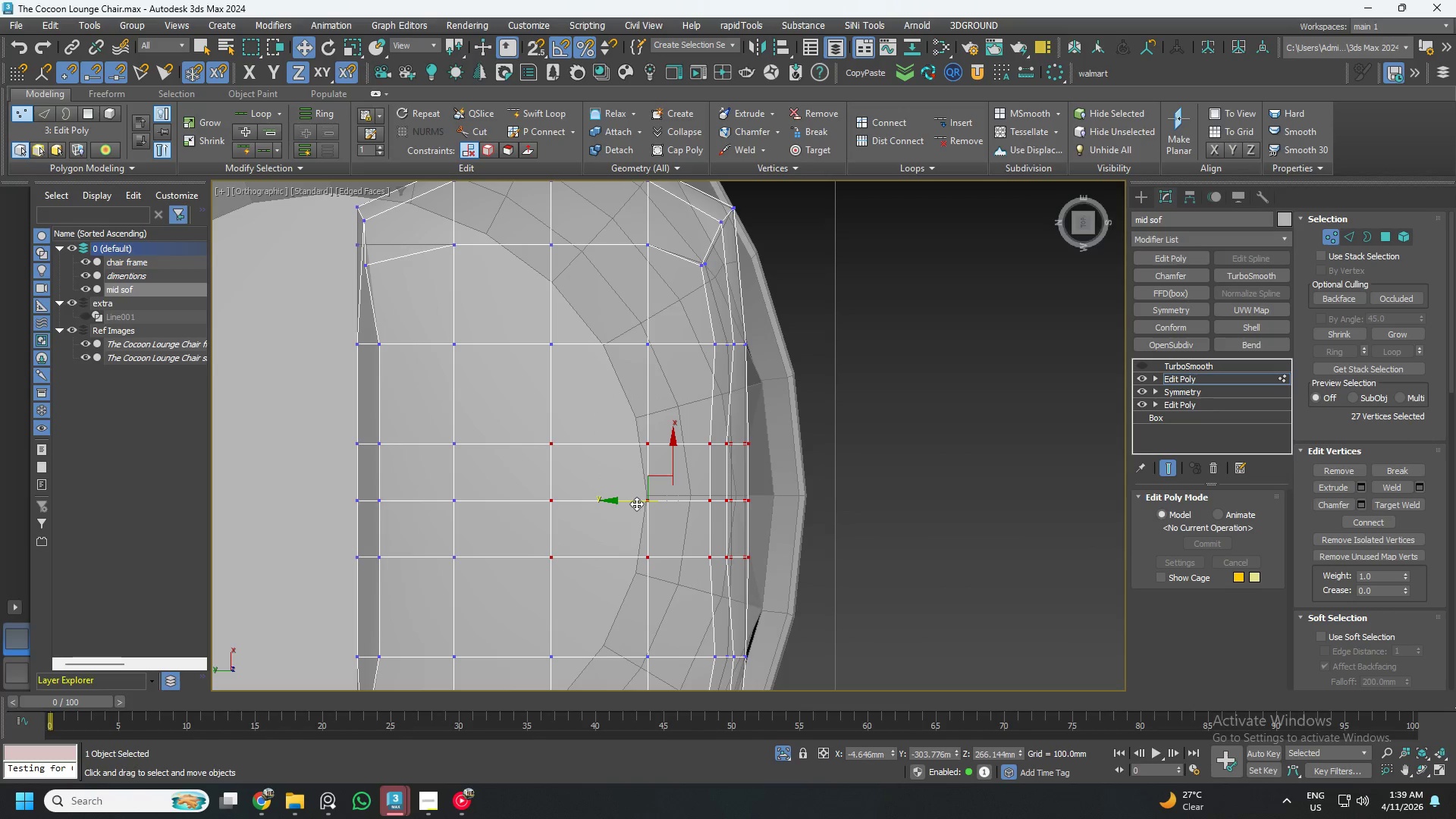 
left_click_drag(start_coordinate=[635, 503], to_coordinate=[656, 503])
 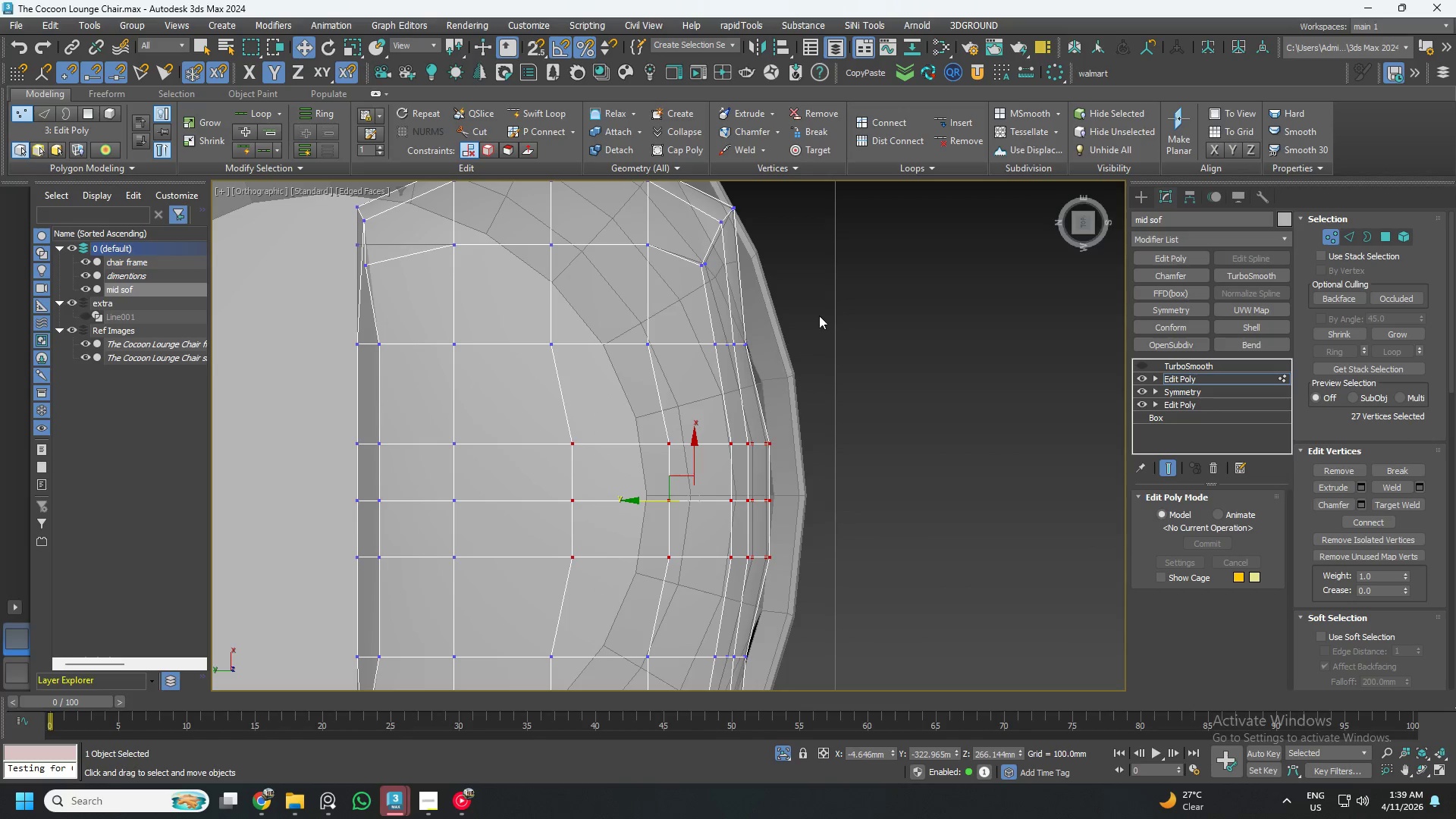 
left_click_drag(start_coordinate=[831, 306], to_coordinate=[514, 698])
 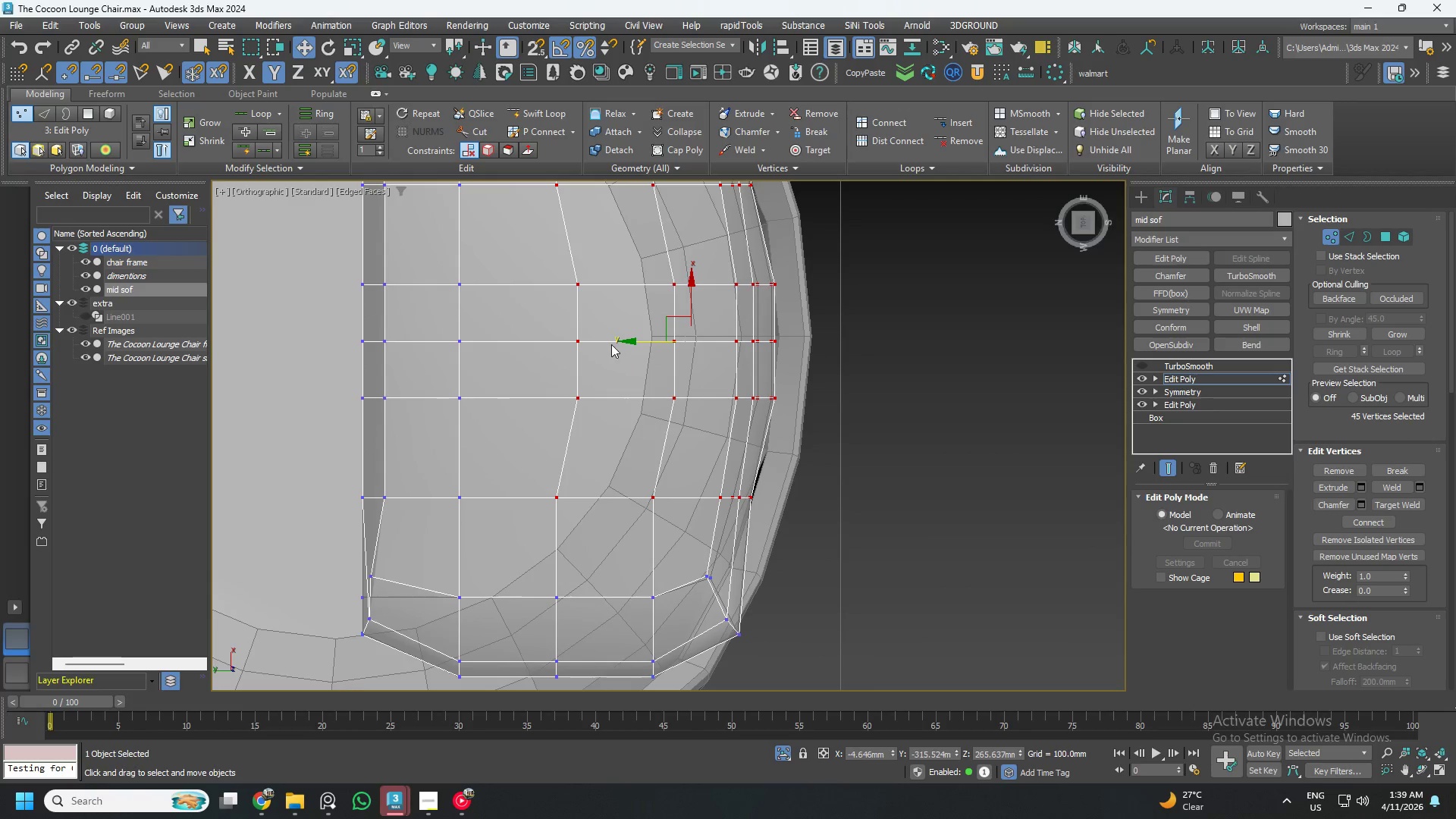 
left_click_drag(start_coordinate=[618, 339], to_coordinate=[648, 343])
 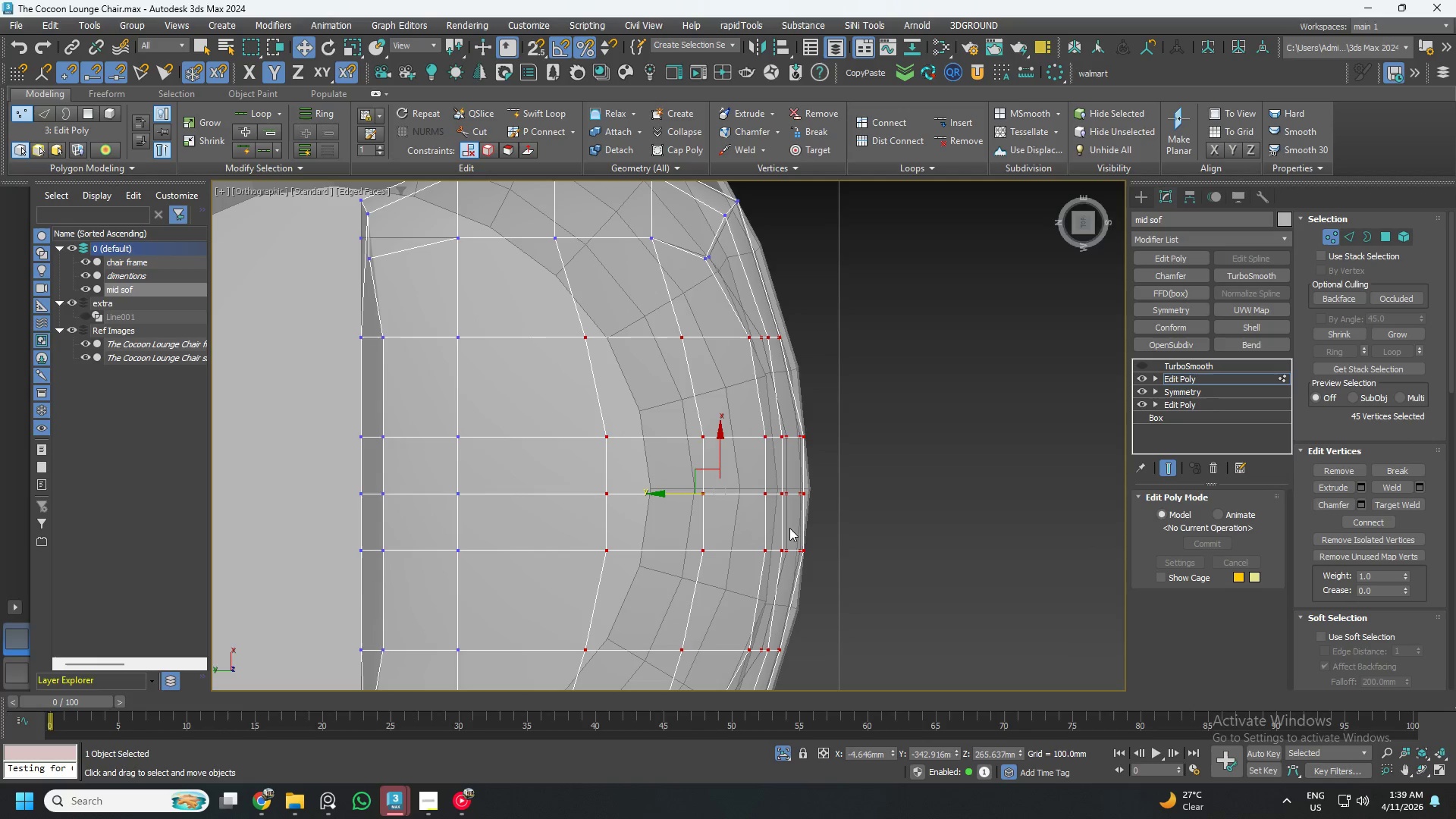 
left_click_drag(start_coordinate=[846, 453], to_coordinate=[558, 530])
 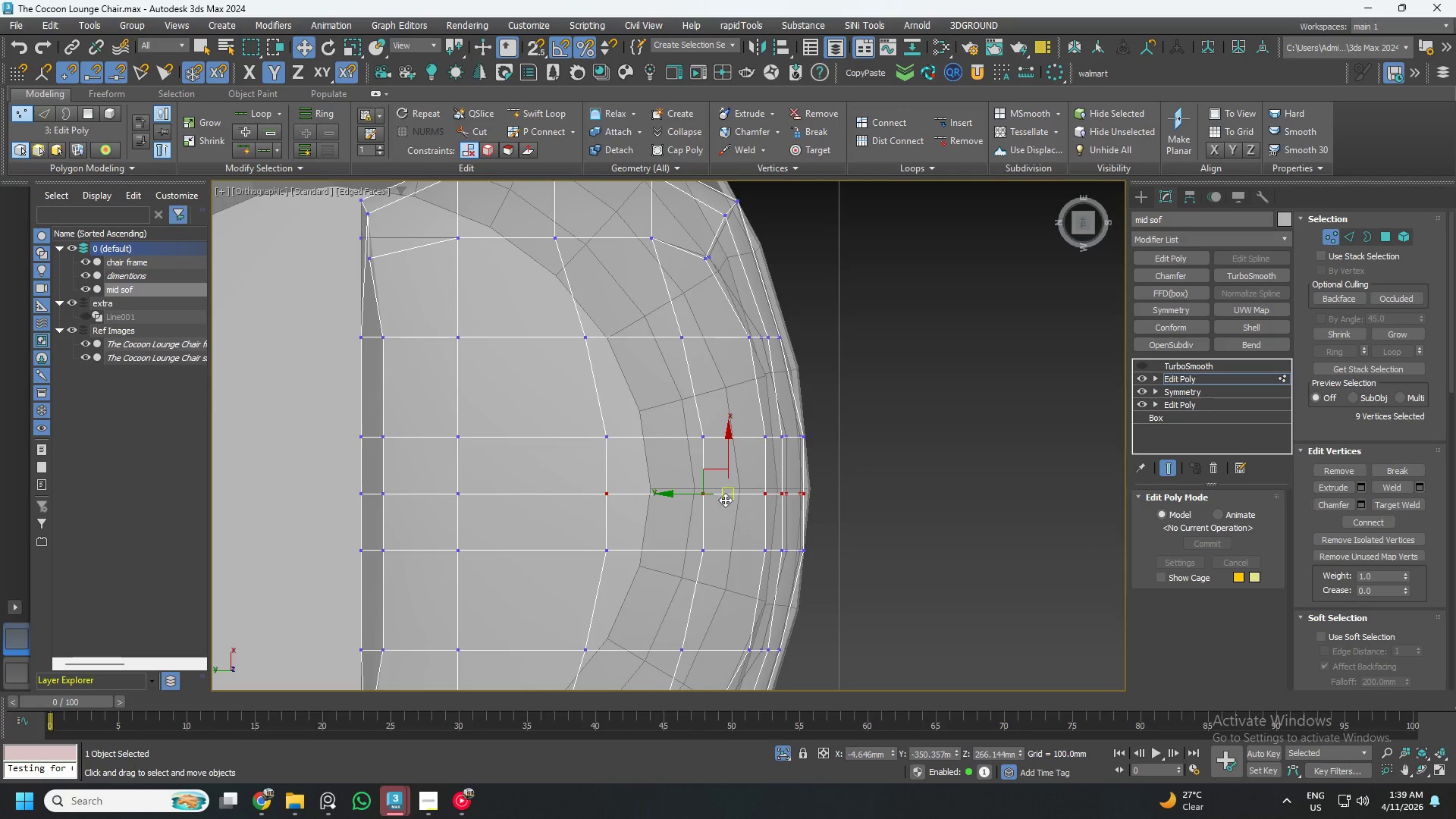 
scroll: coordinate [738, 497], scroll_direction: up, amount: 2.0
 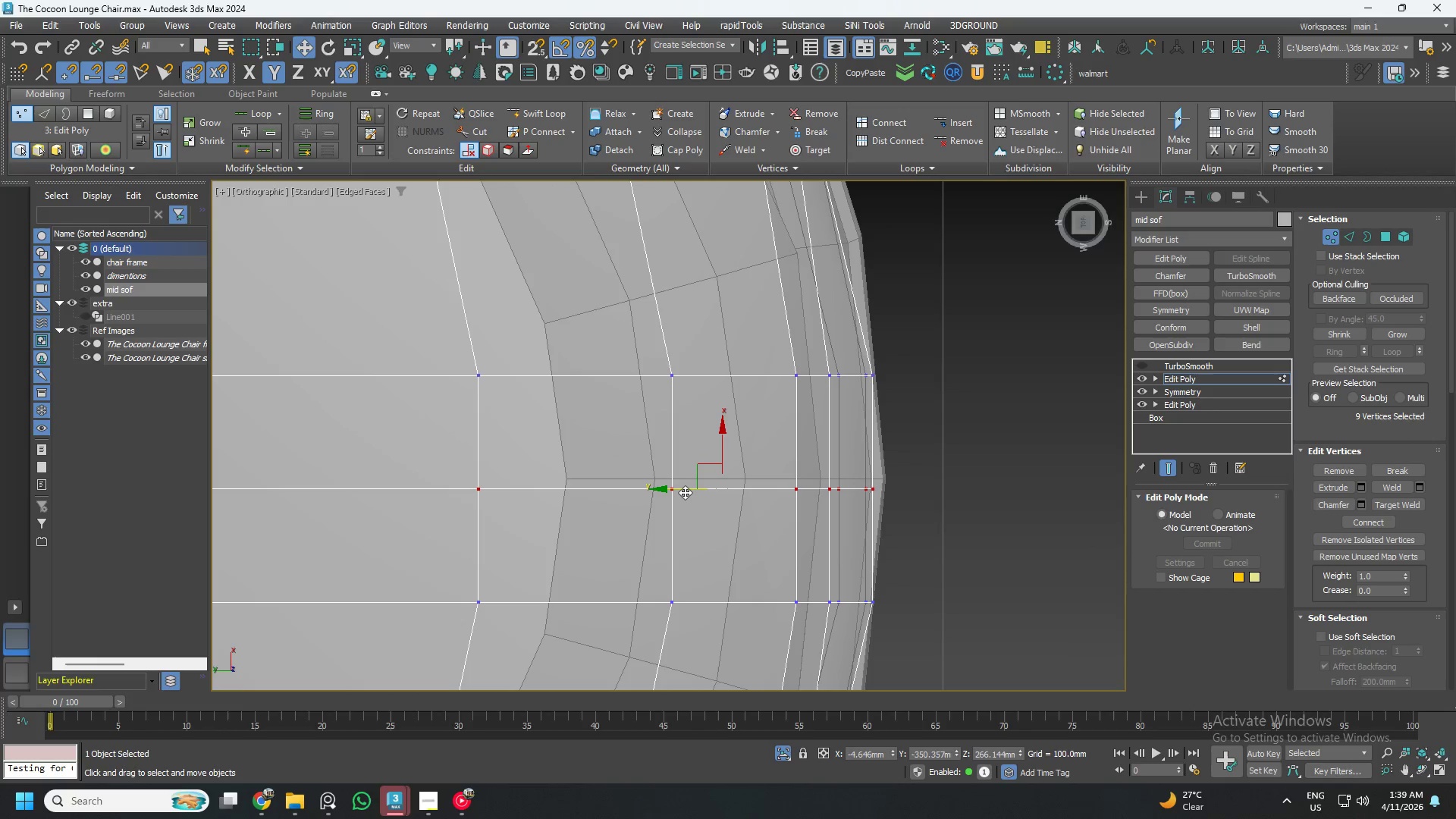 
left_click_drag(start_coordinate=[687, 492], to_coordinate=[700, 494])
 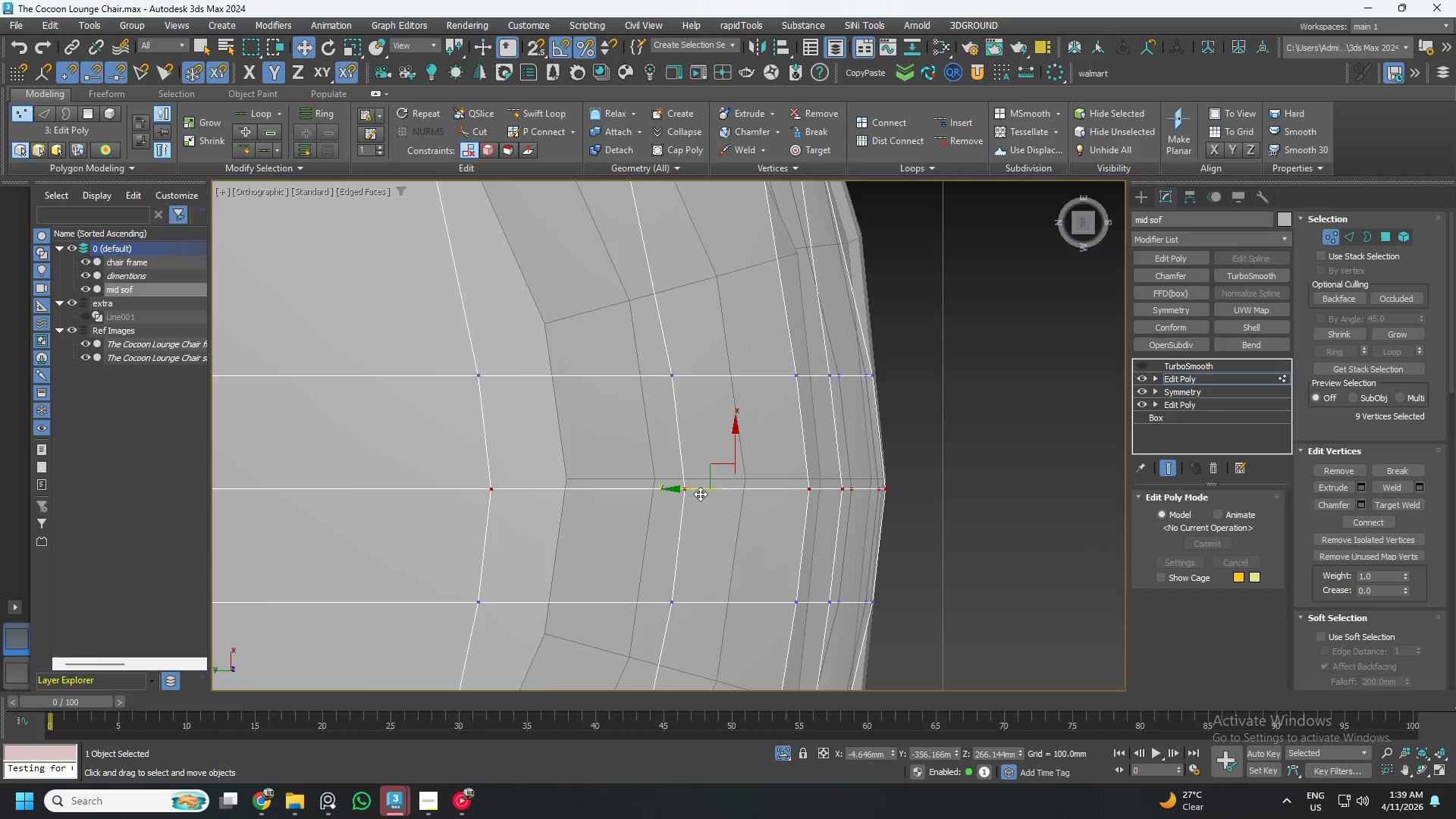 
scroll: coordinate [713, 491], scroll_direction: down, amount: 2.0
 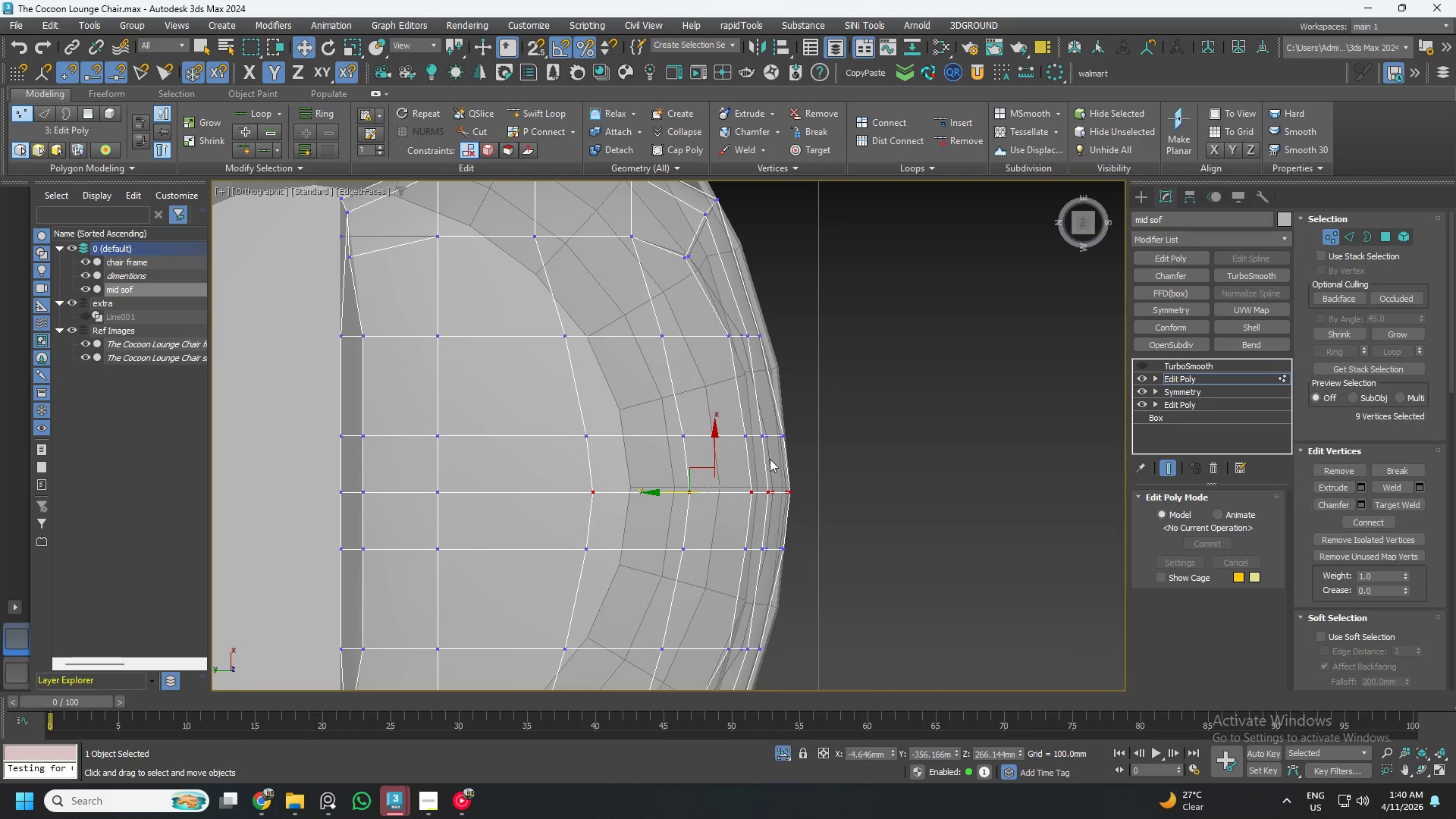 
key(2)
 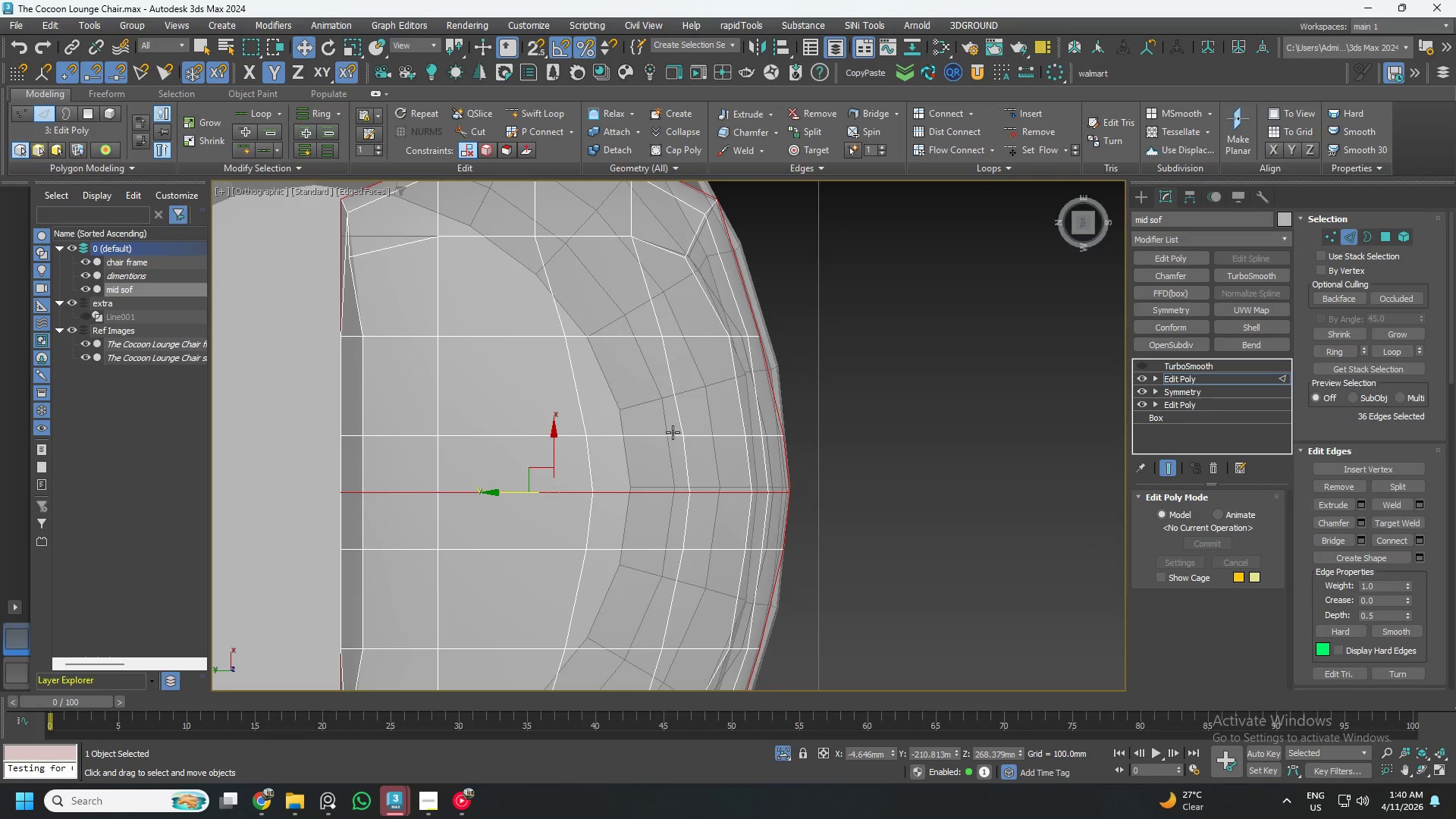 
double_click([673, 432])
 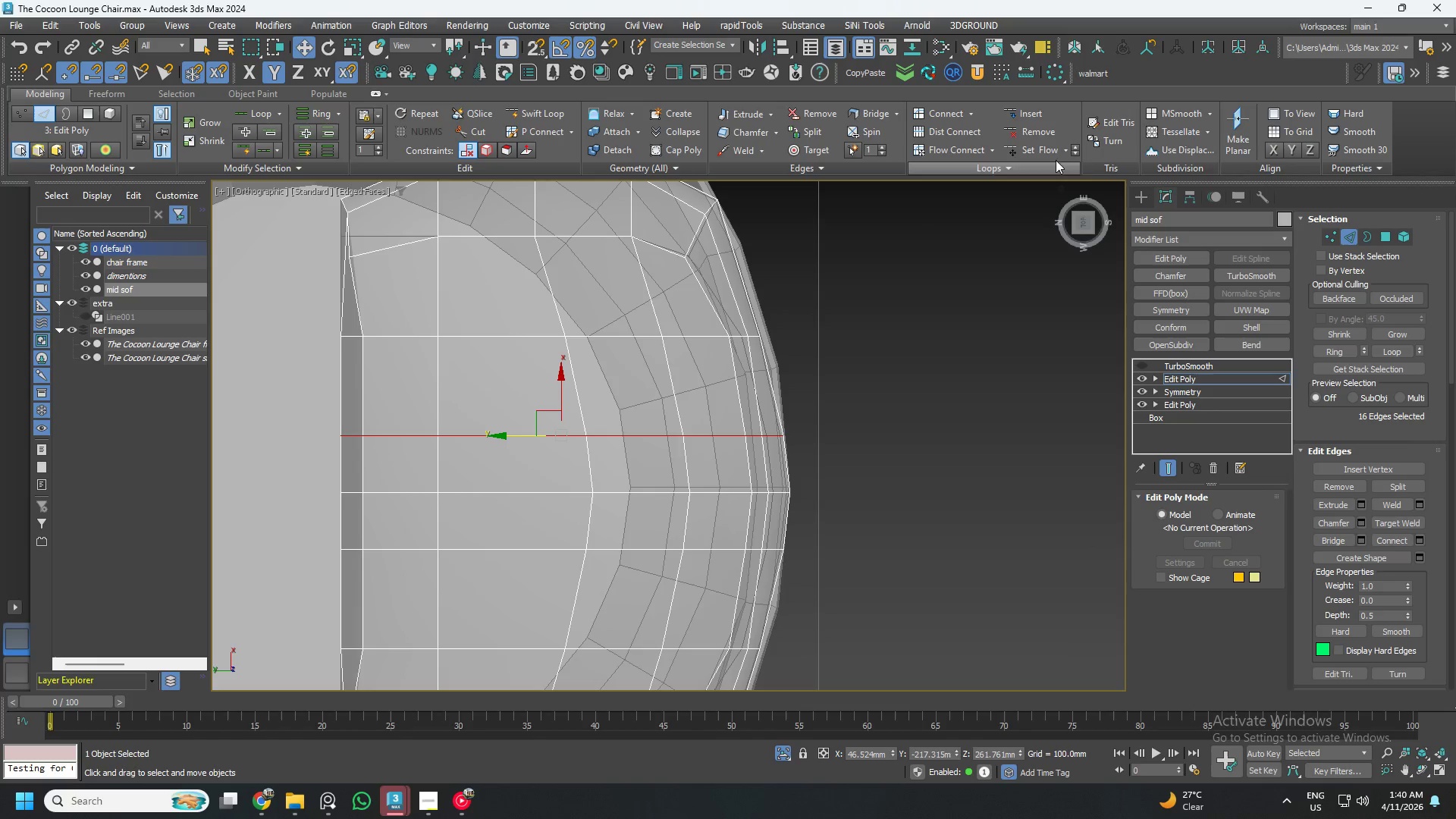 
left_click([1046, 147])
 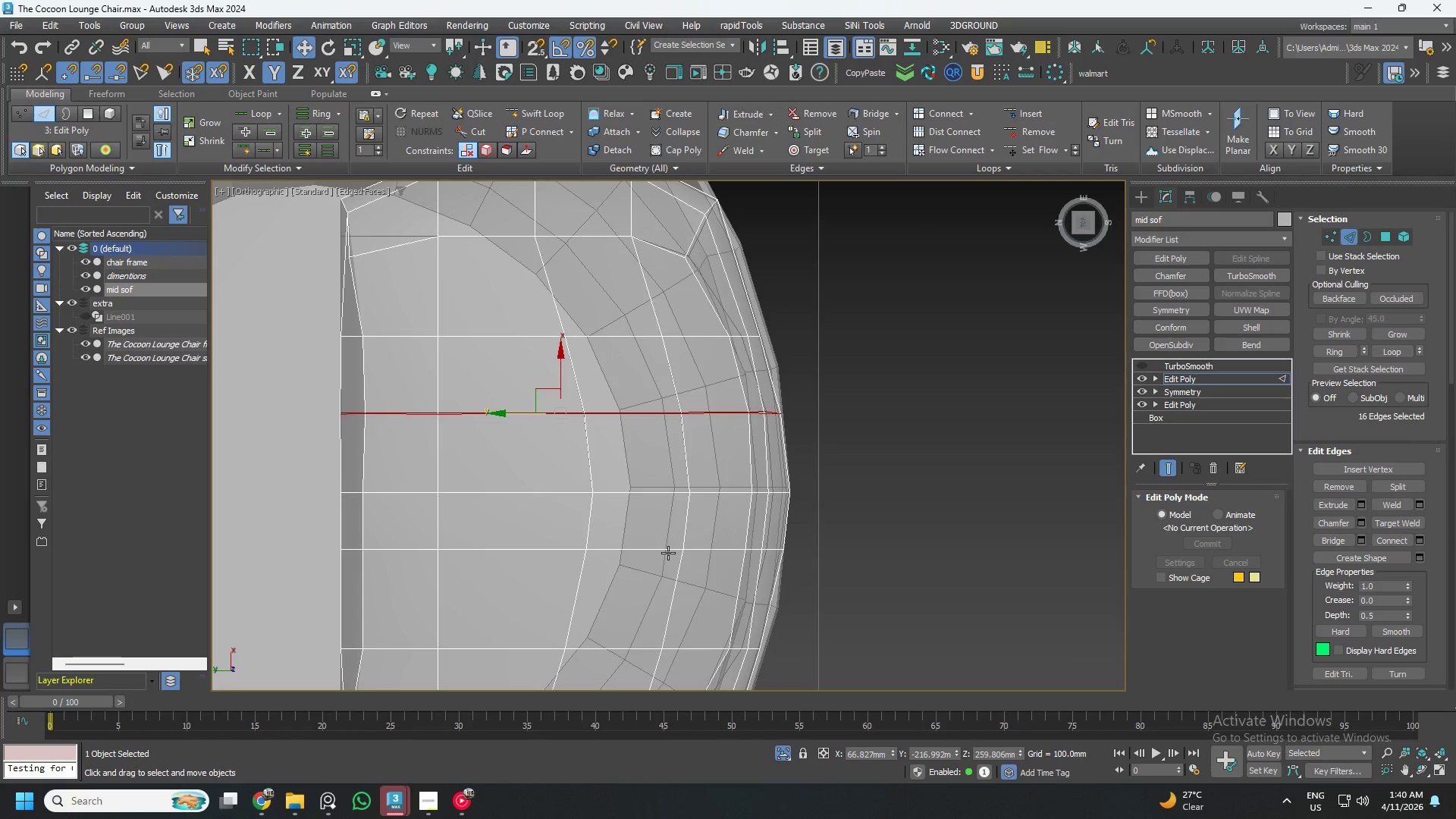 
double_click([664, 553])
 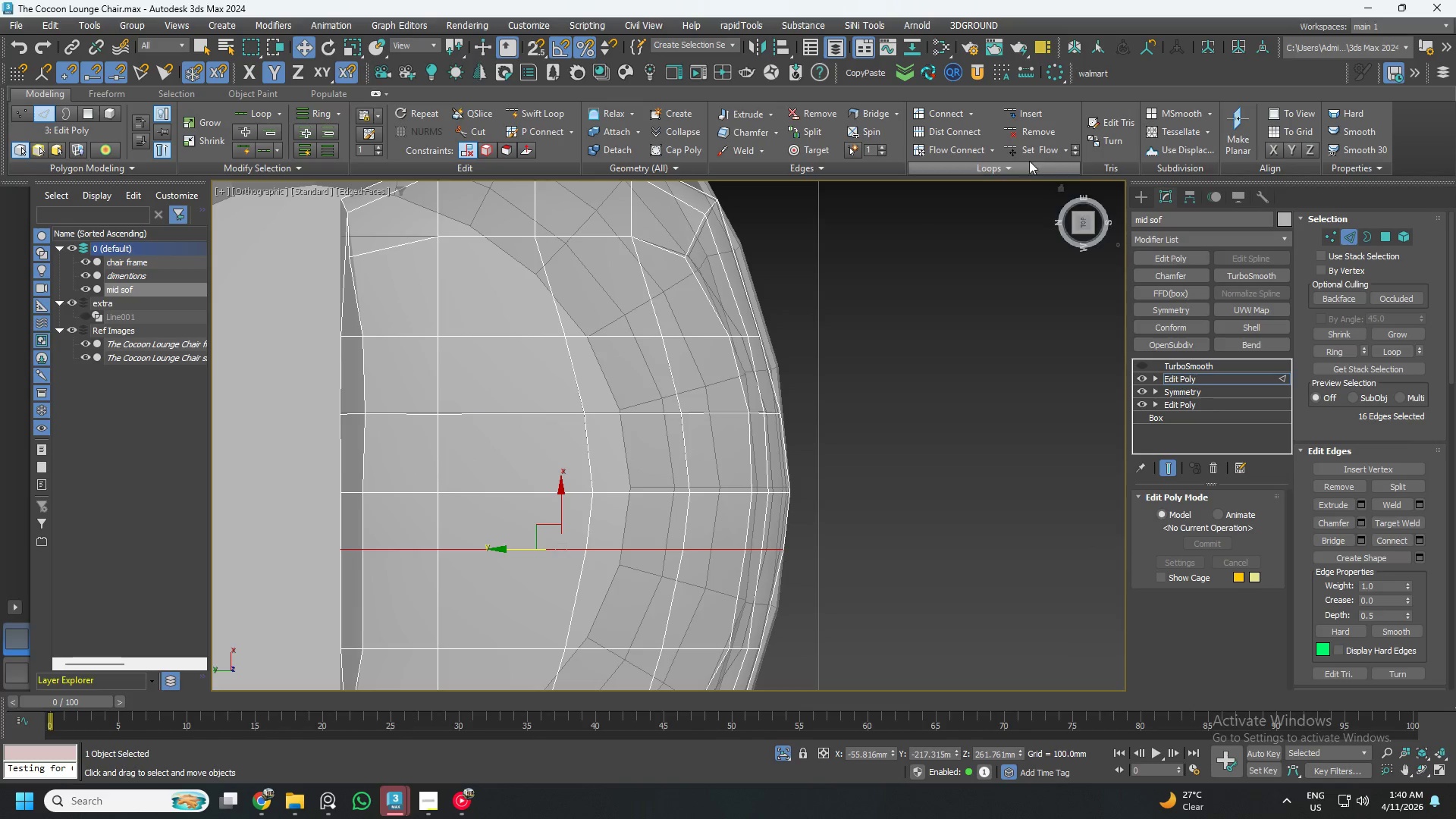 
left_click([1034, 147])
 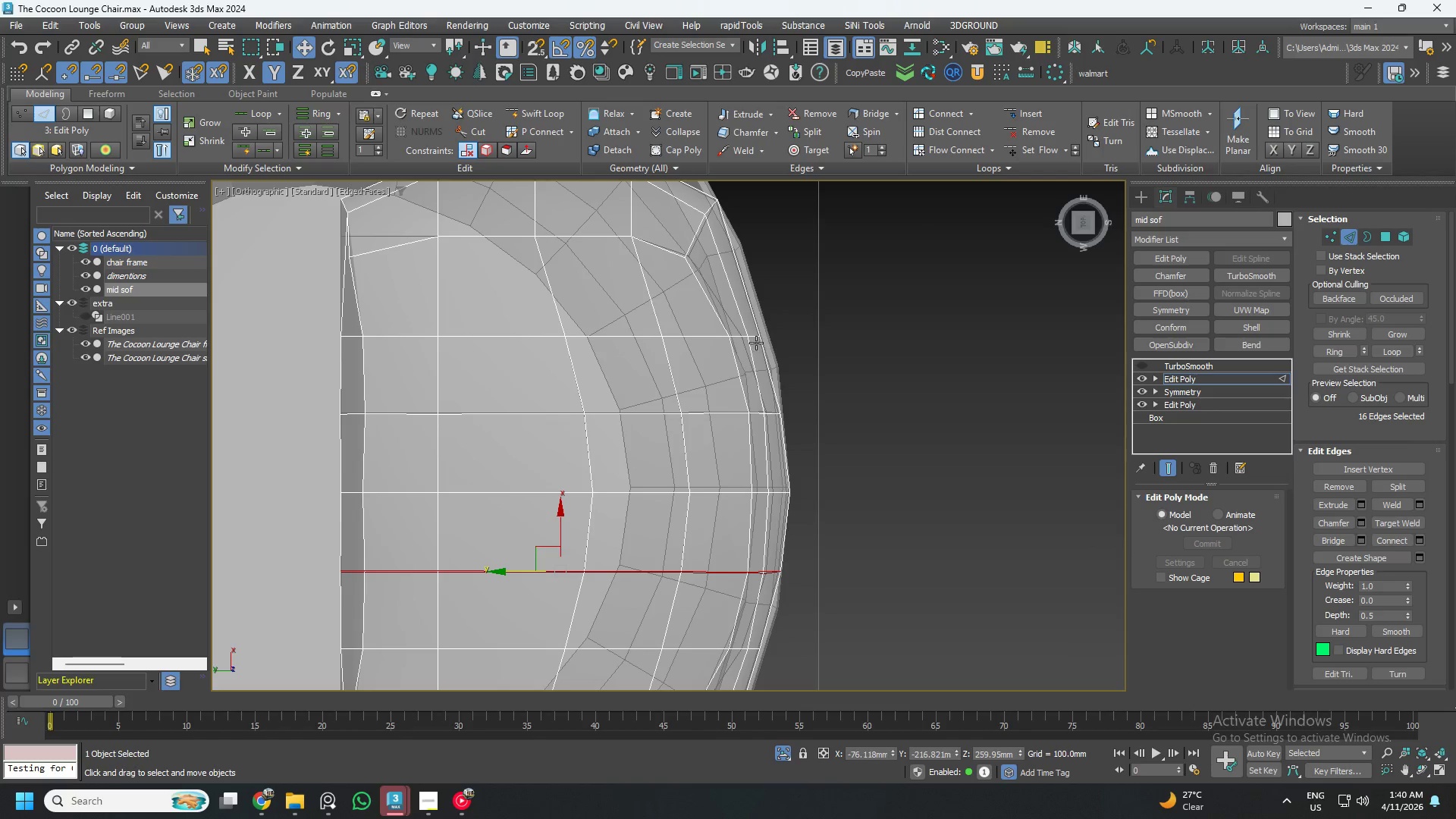 
scroll: coordinate [814, 372], scroll_direction: down, amount: 1.0
 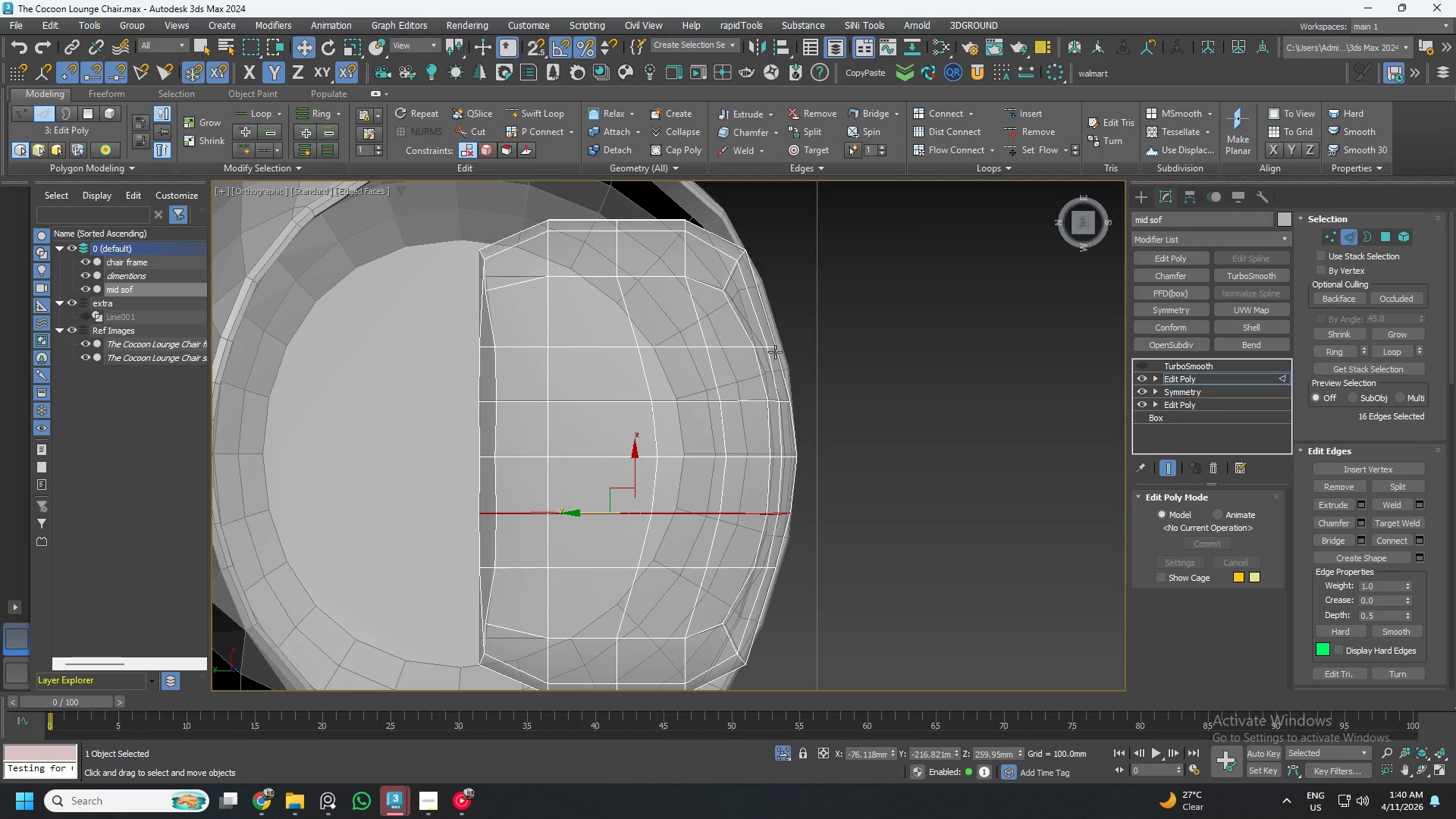 
key(1)
 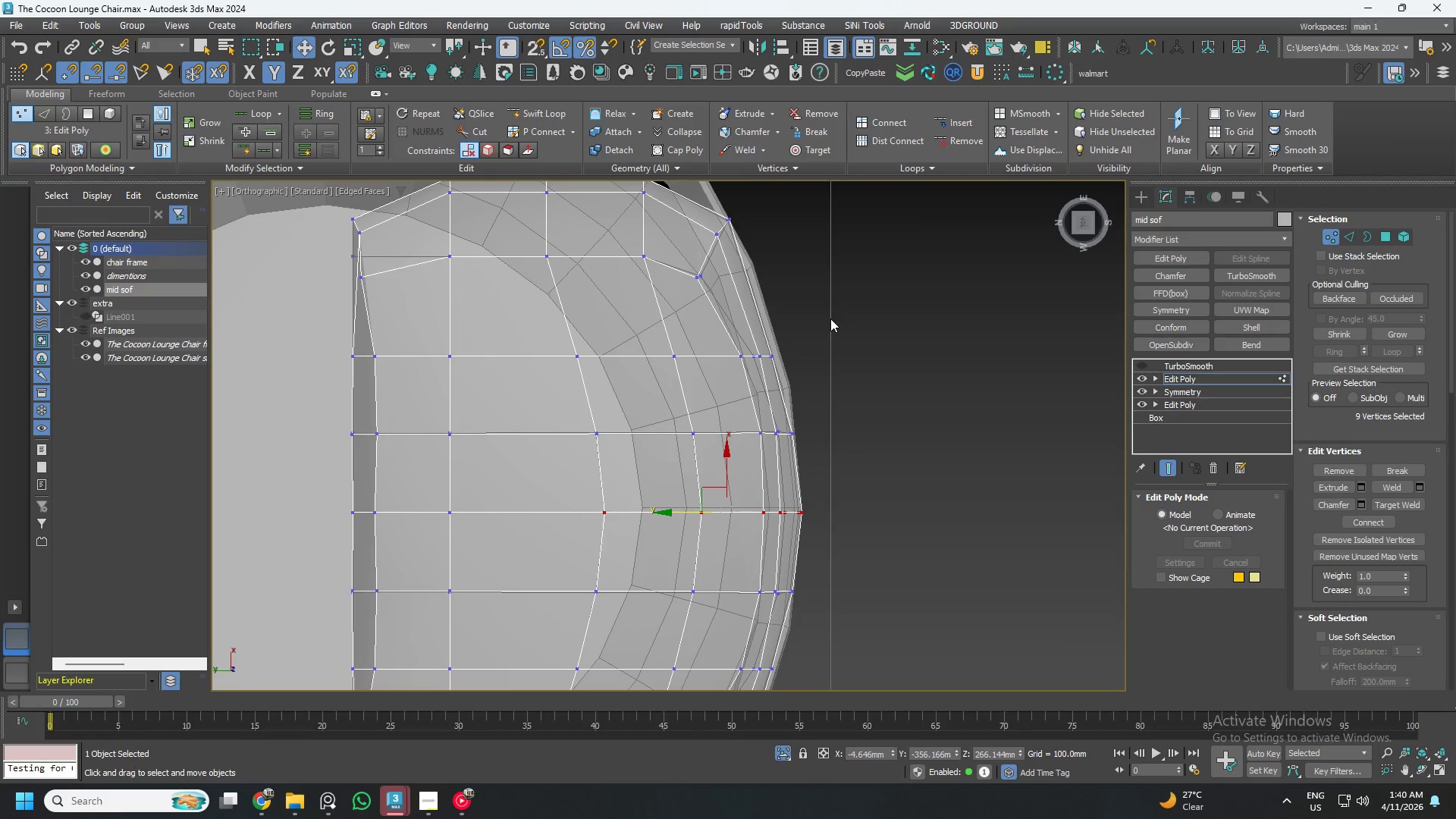 
scroll: coordinate [785, 323], scroll_direction: up, amount: 1.0
 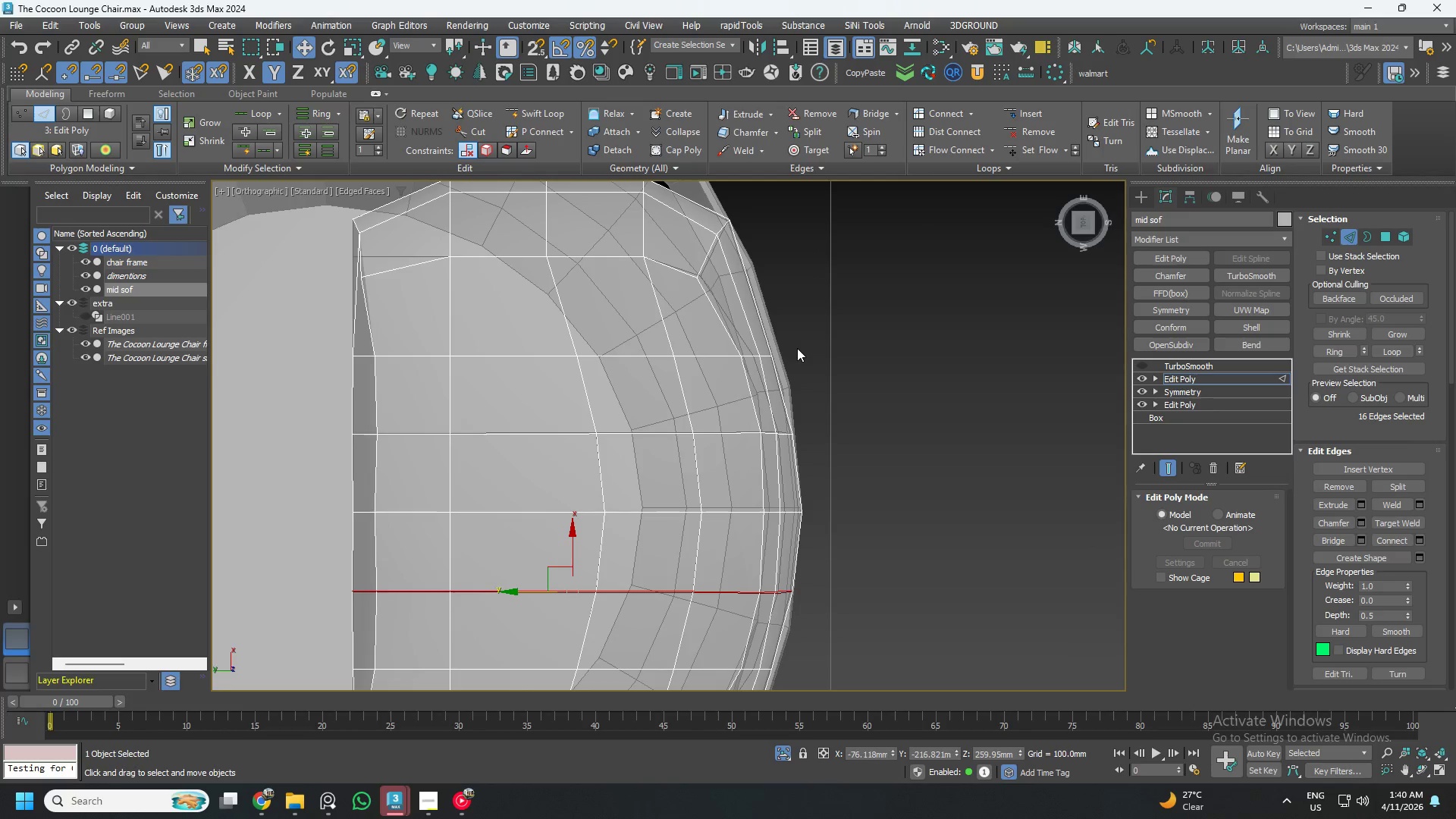 
scroll: coordinate [827, 322], scroll_direction: down, amount: 1.0
 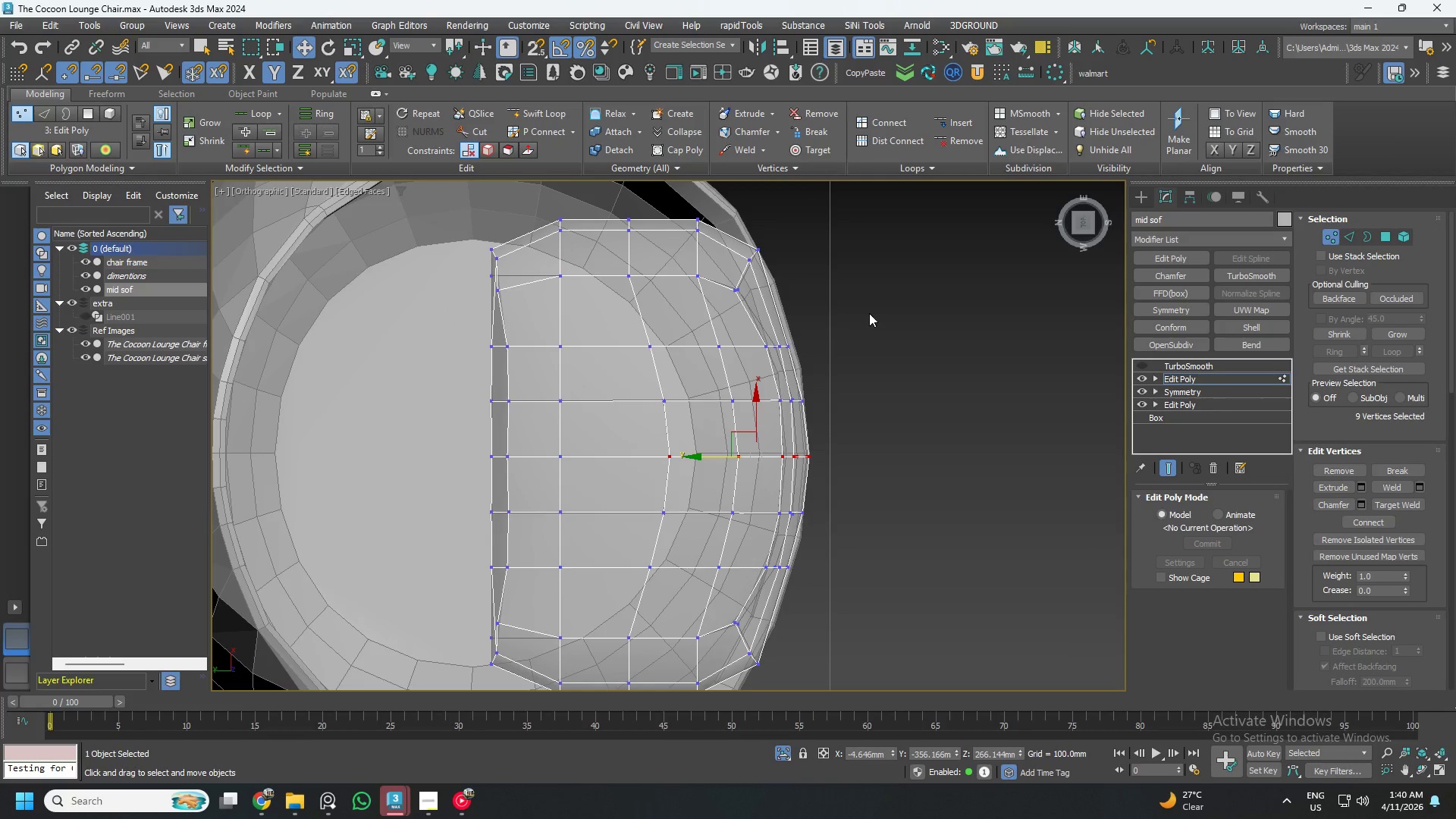 
left_click_drag(start_coordinate=[871, 313], to_coordinate=[635, 590])
 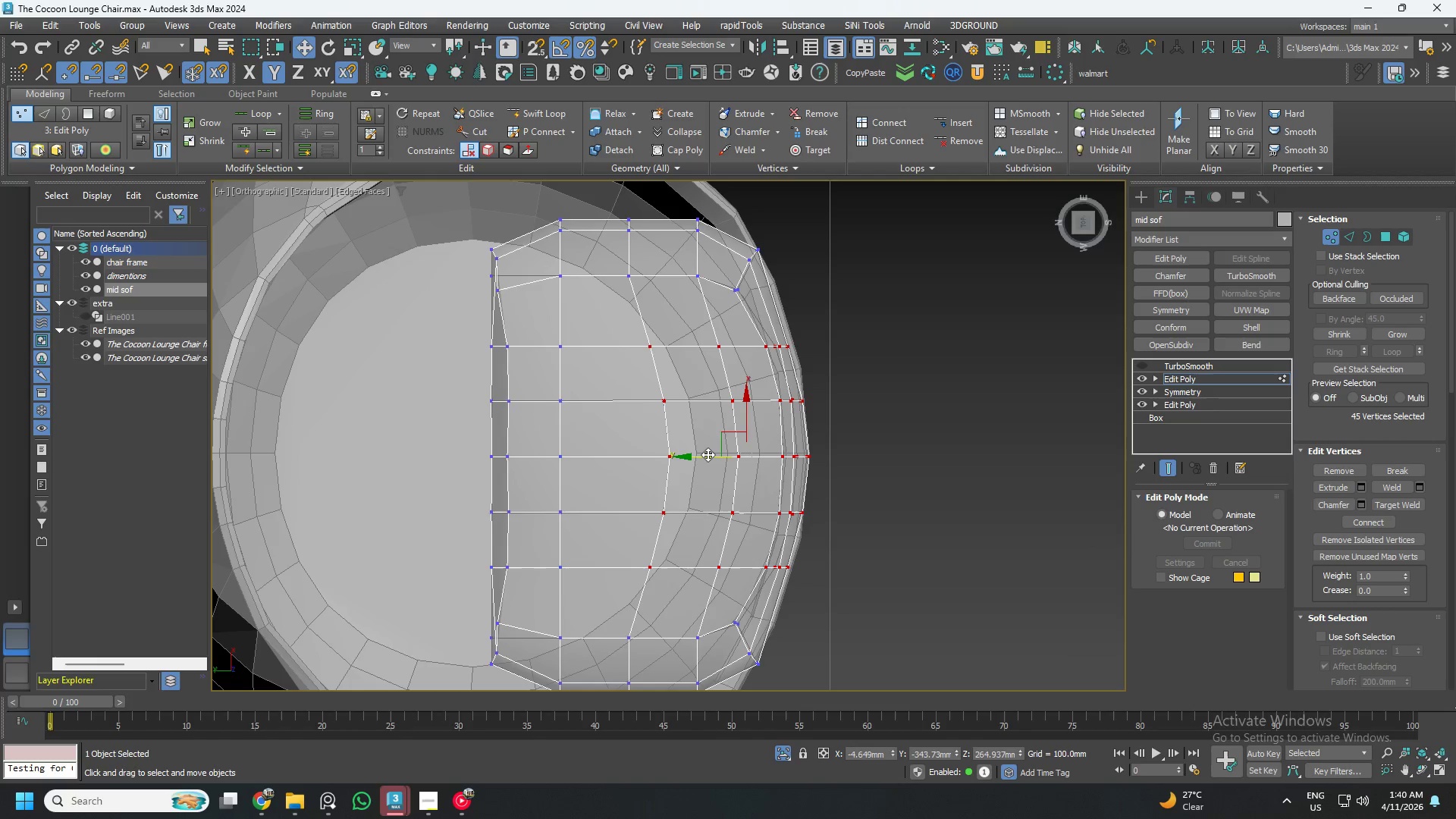 
hold_key(key=AltLeft, duration=1.53)
left_click_drag(start_coordinate=[849, 364], to_coordinate=[612, 537])
 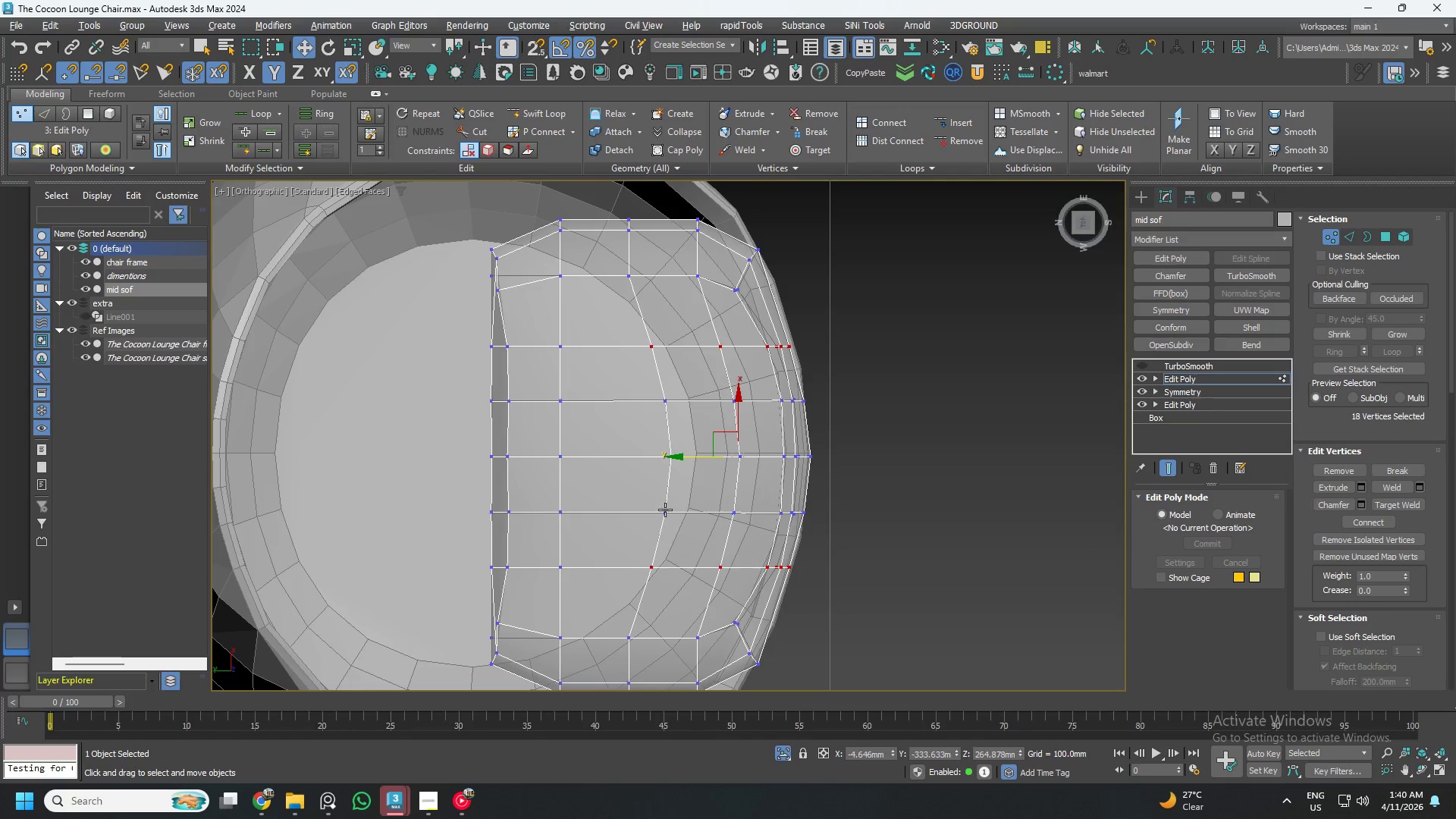 
hold_key(key=AltLeft, duration=6.8)
left_click_drag(start_coordinate=[701, 457], to_coordinate=[706, 457])
 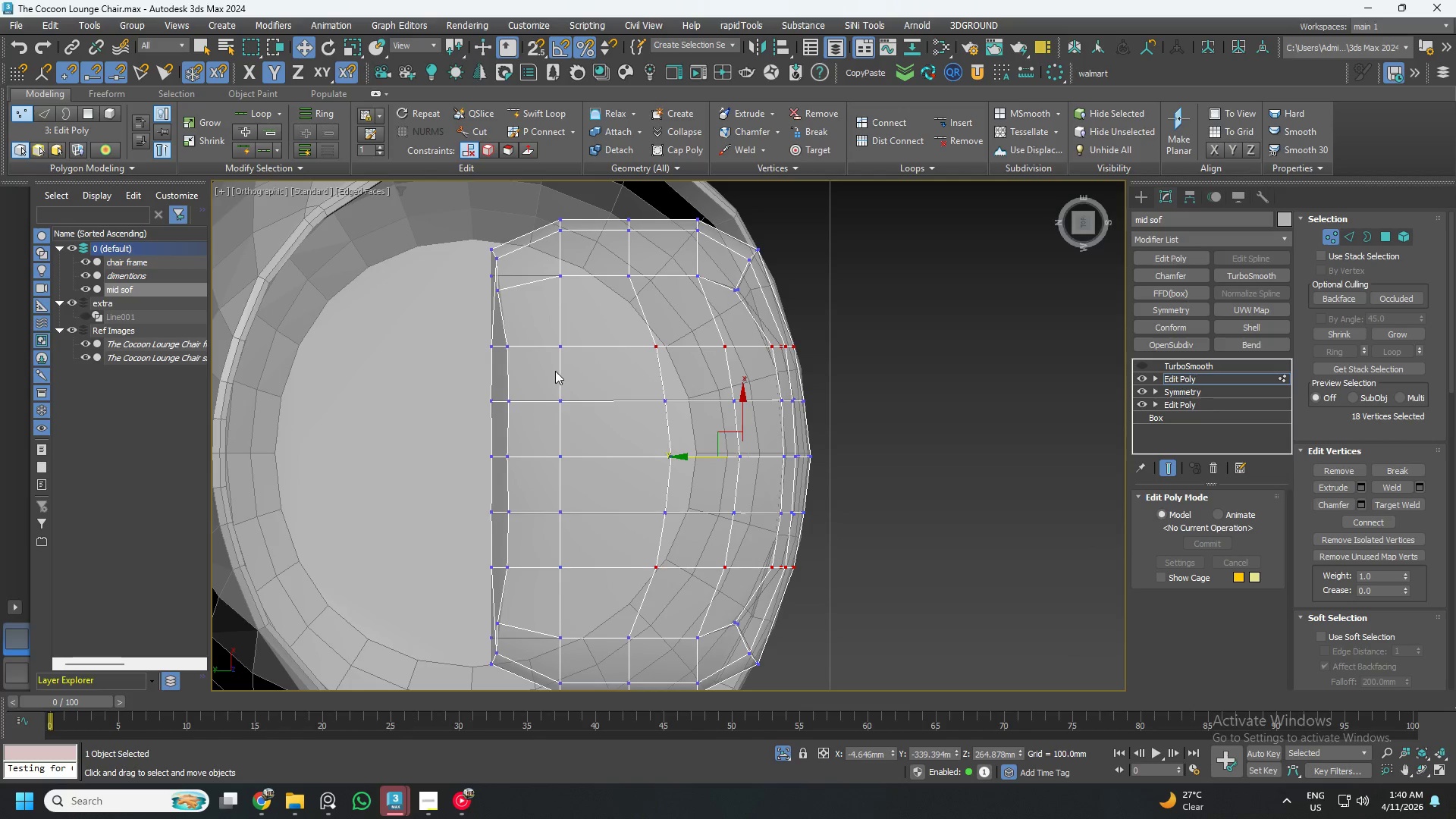 
key(2)
 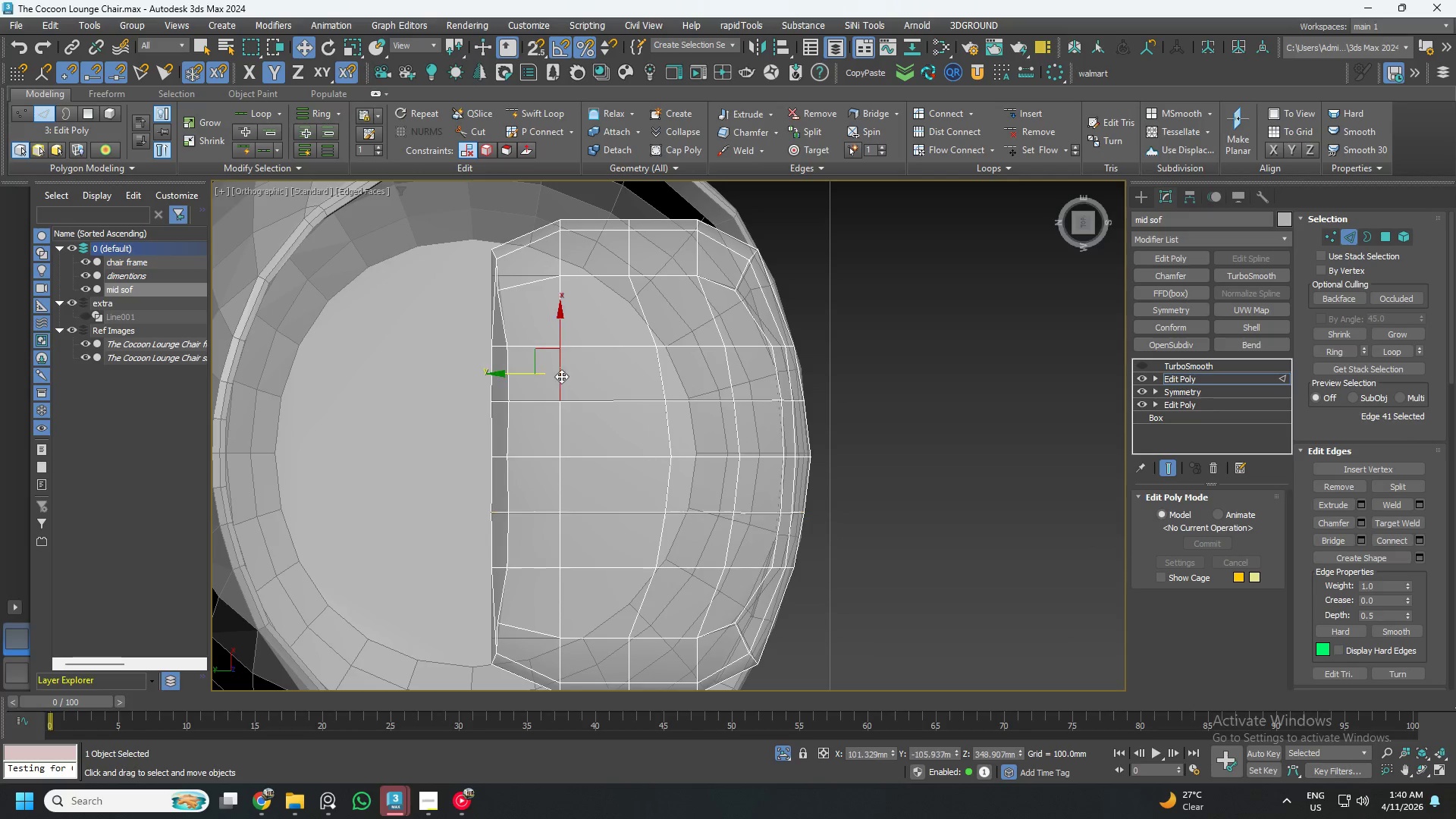 
double_click([560, 376])
 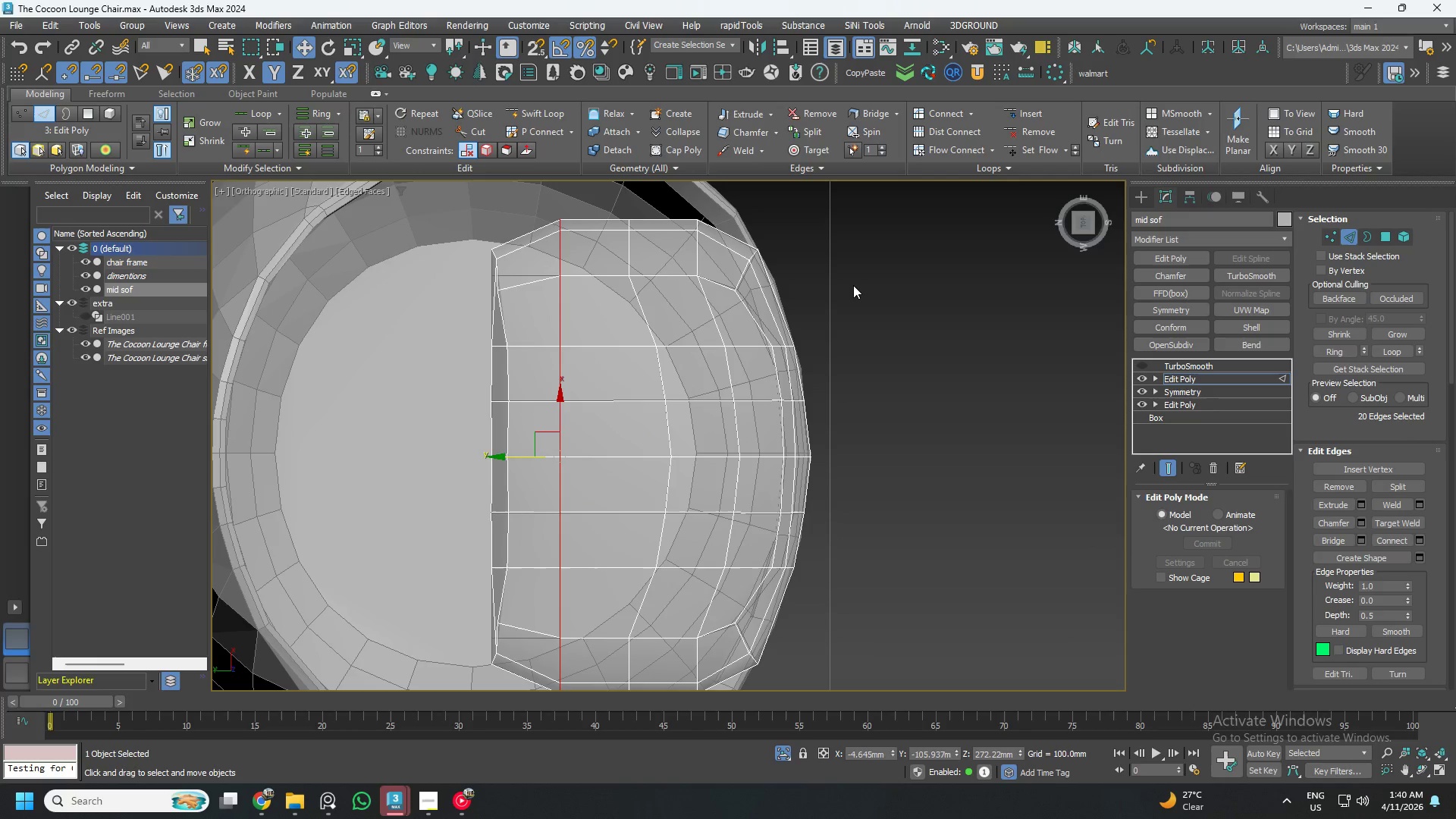 
hold_key(key=AltLeft, duration=0.36)
 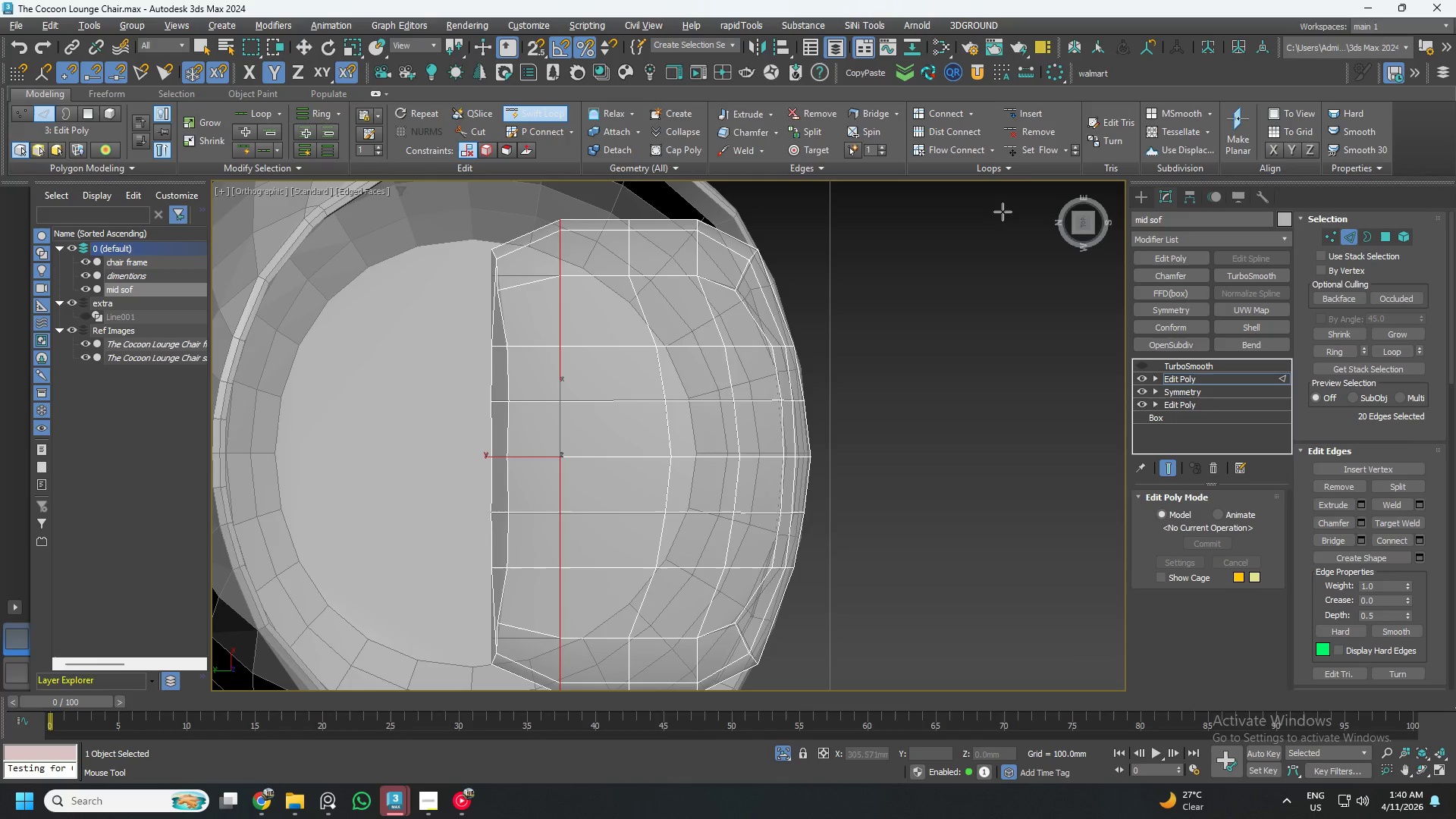 
key(1)
 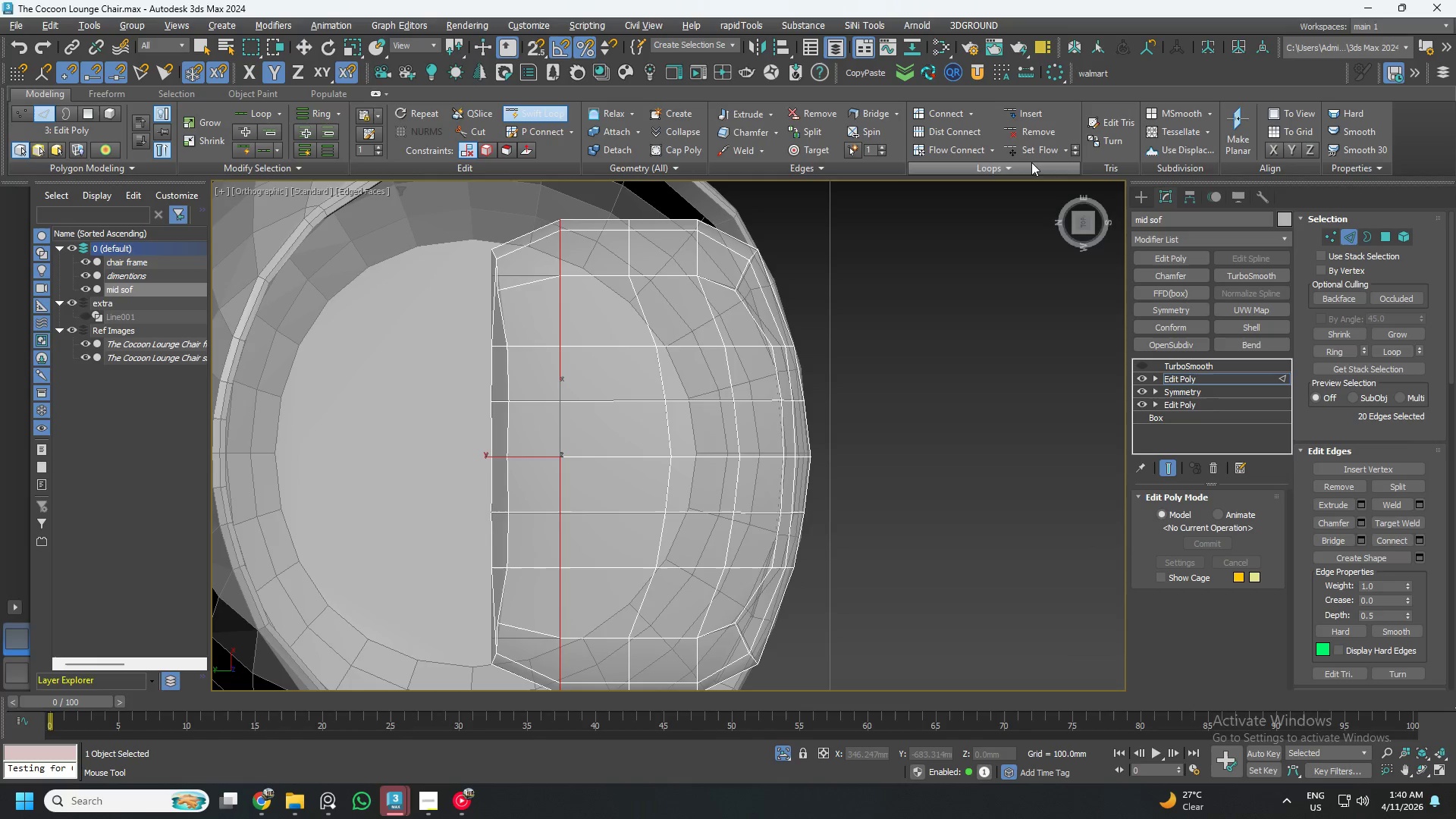 
key(Alt+AltLeft)
 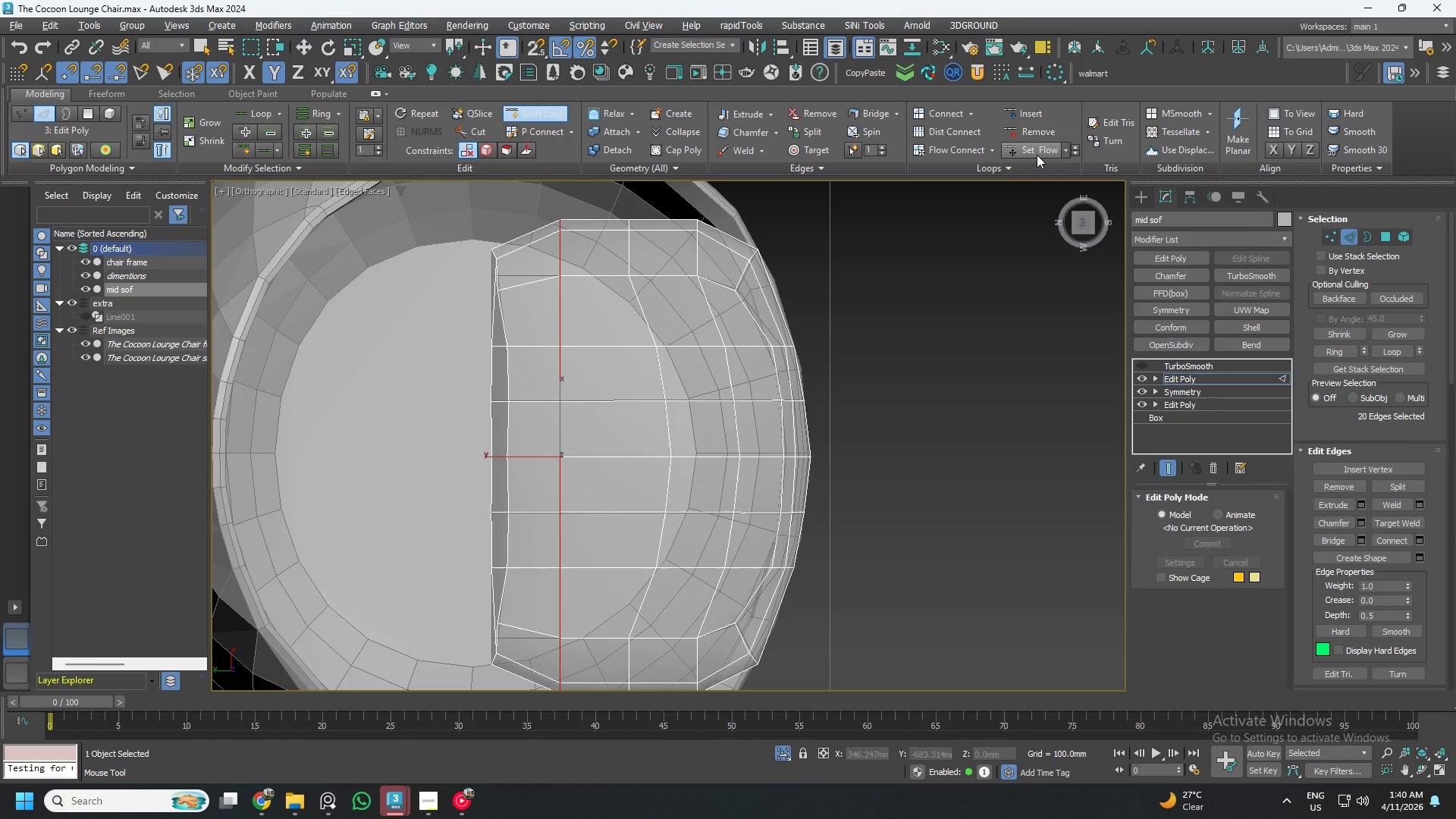 
key(Alt+1)
 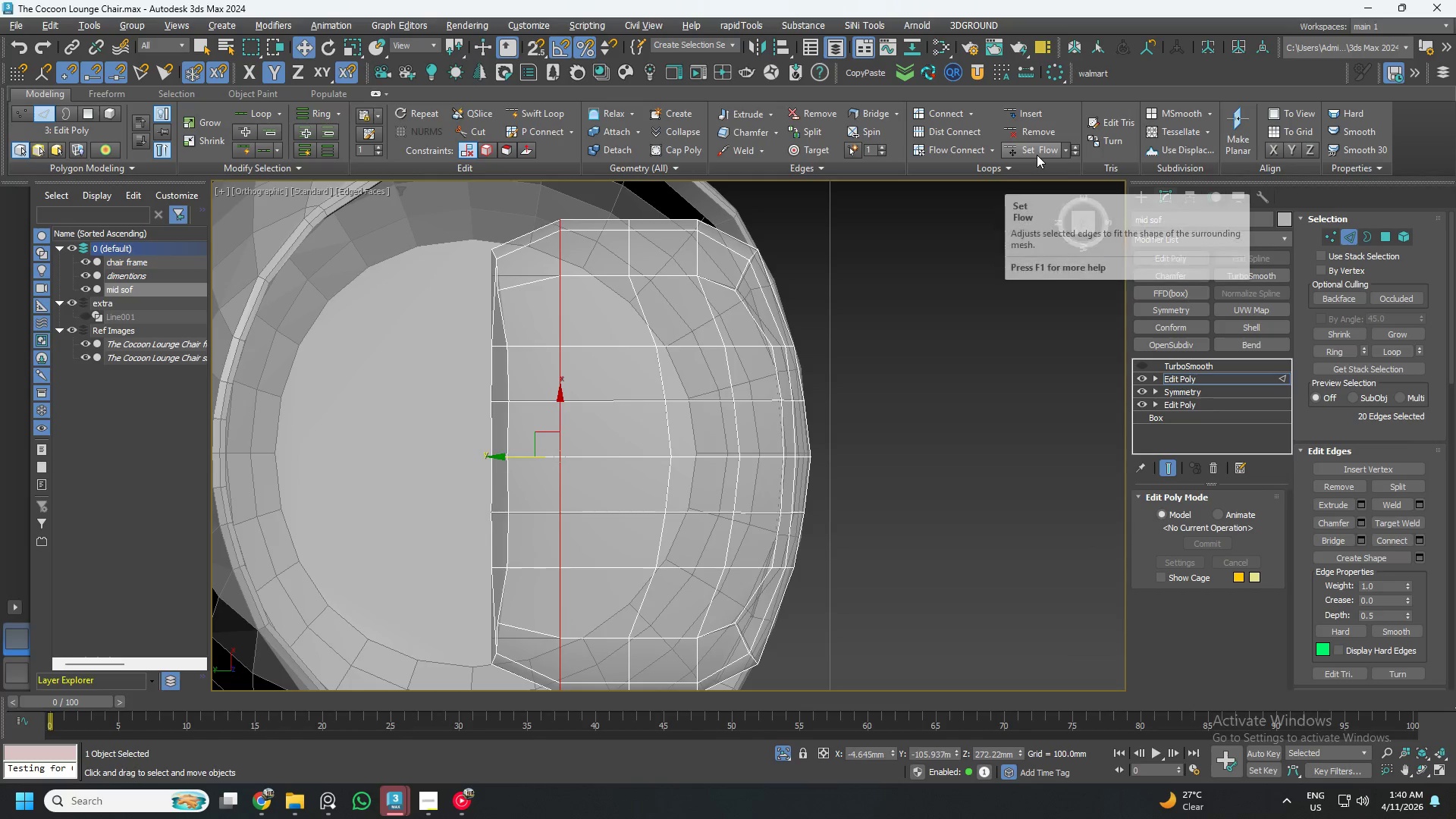 
left_click([1037, 154])
 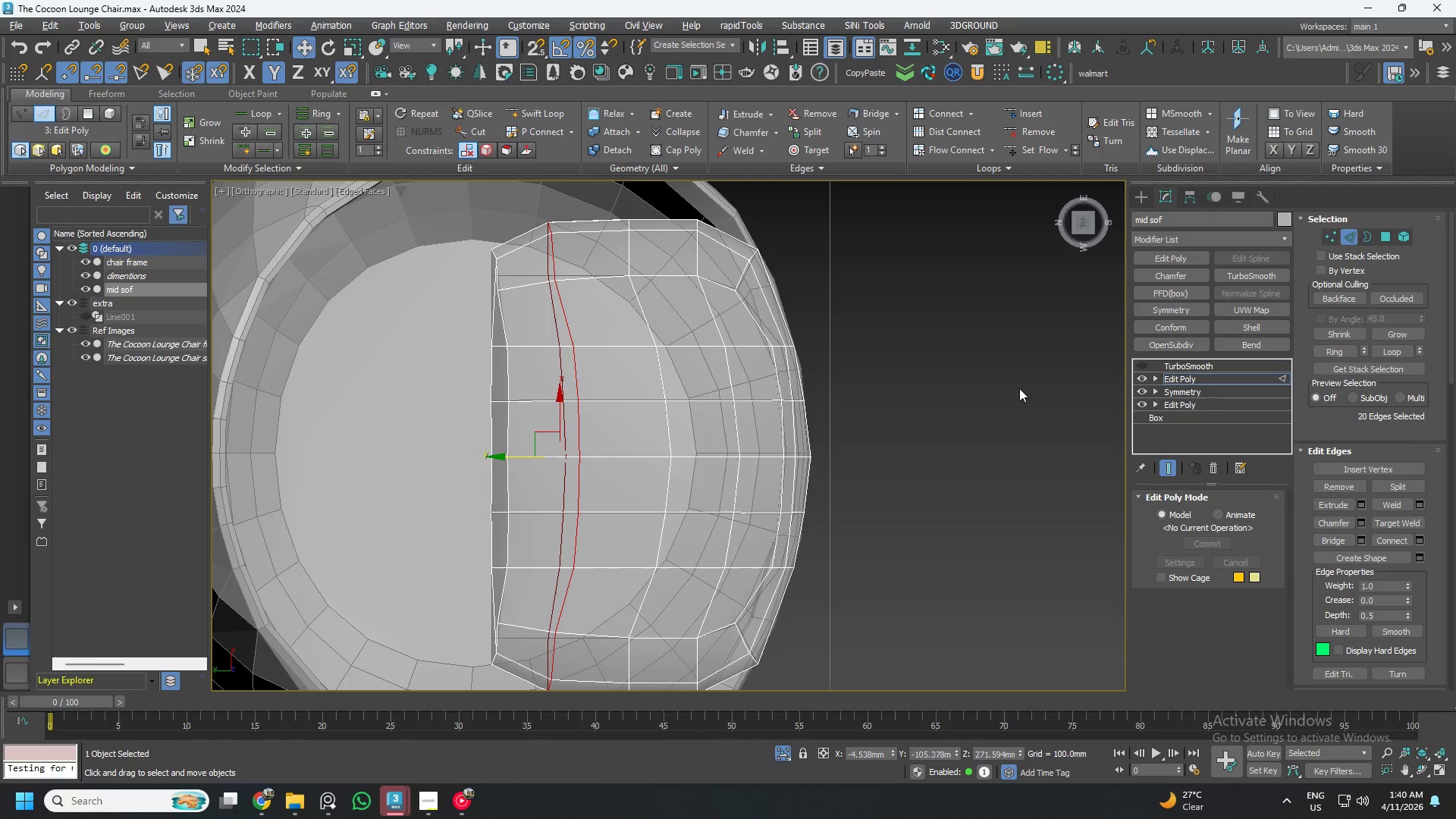 
left_click([1138, 363])
 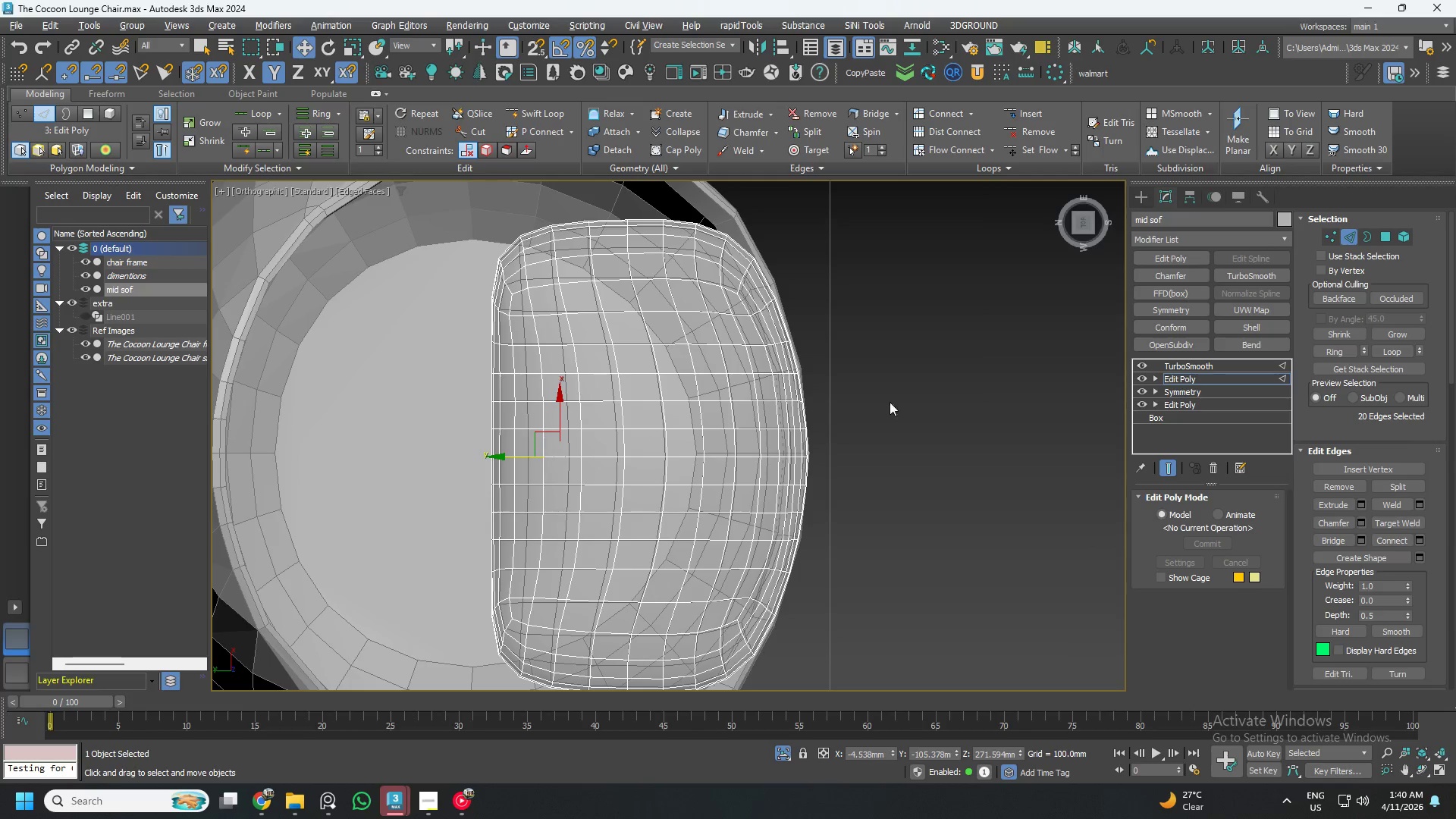 
hold_key(key=AltLeft, duration=1.5)
 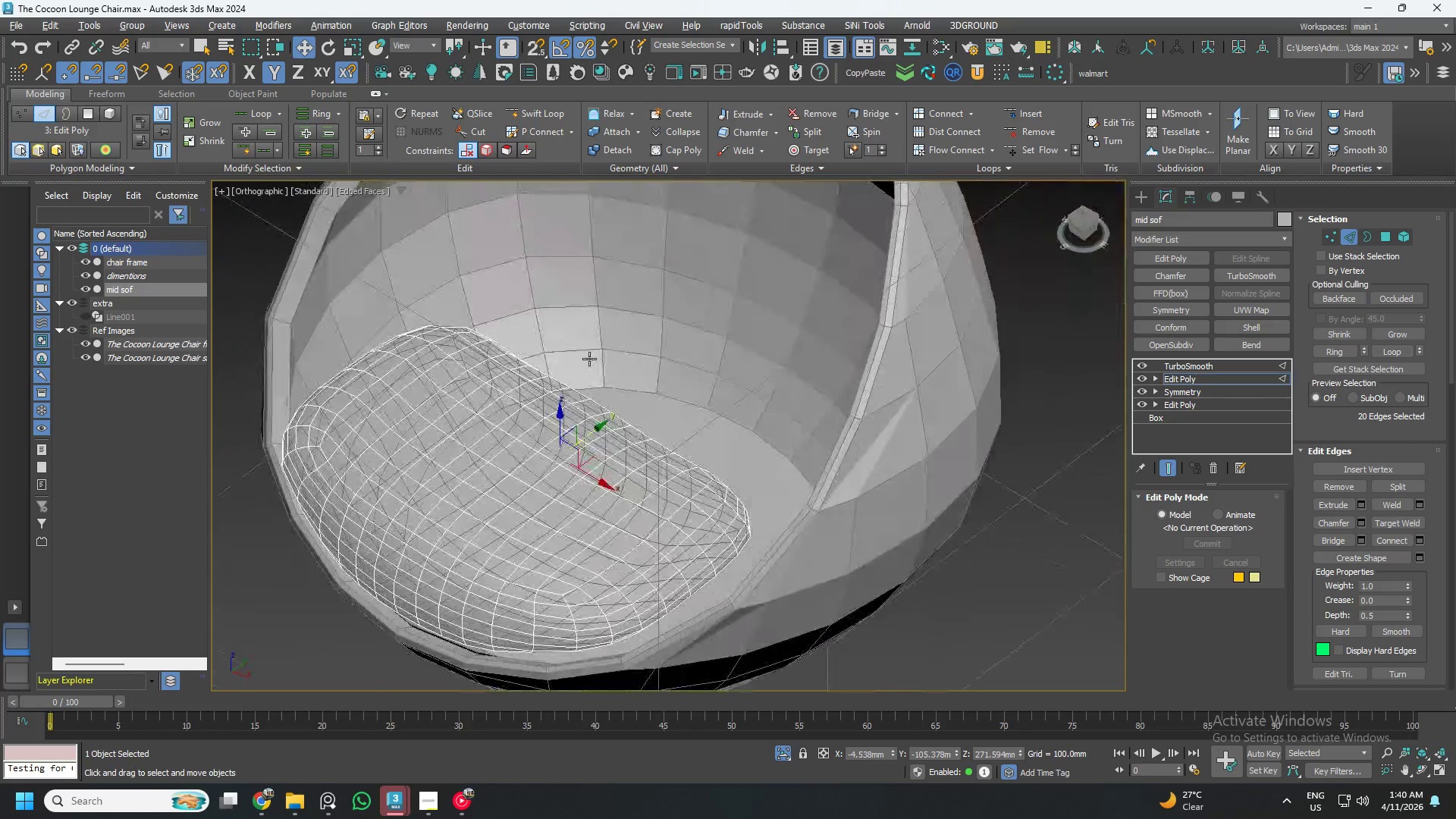 
hold_key(key=AltLeft, duration=1.51)
 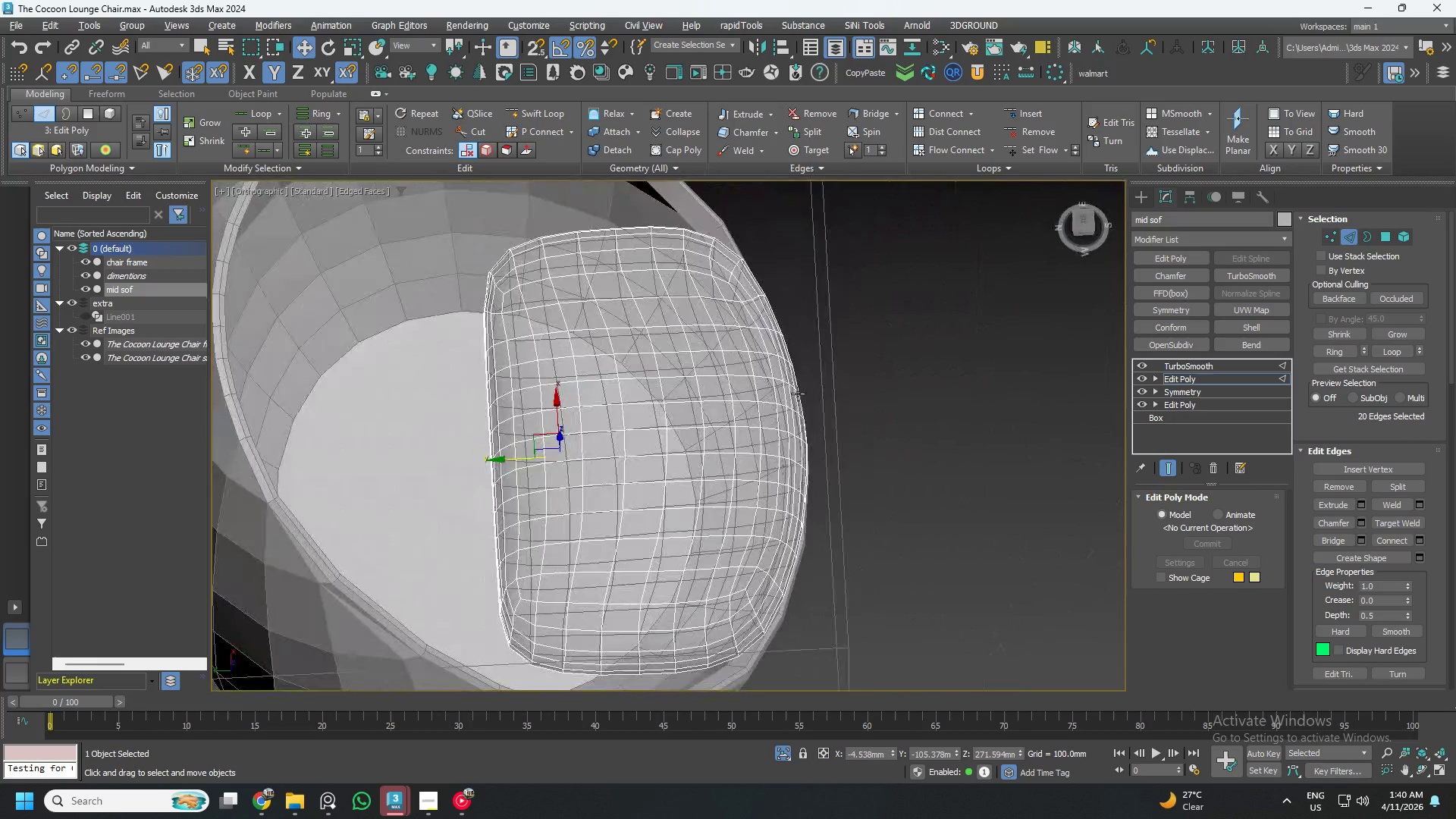 
hold_key(key=AltLeft, duration=1.39)
 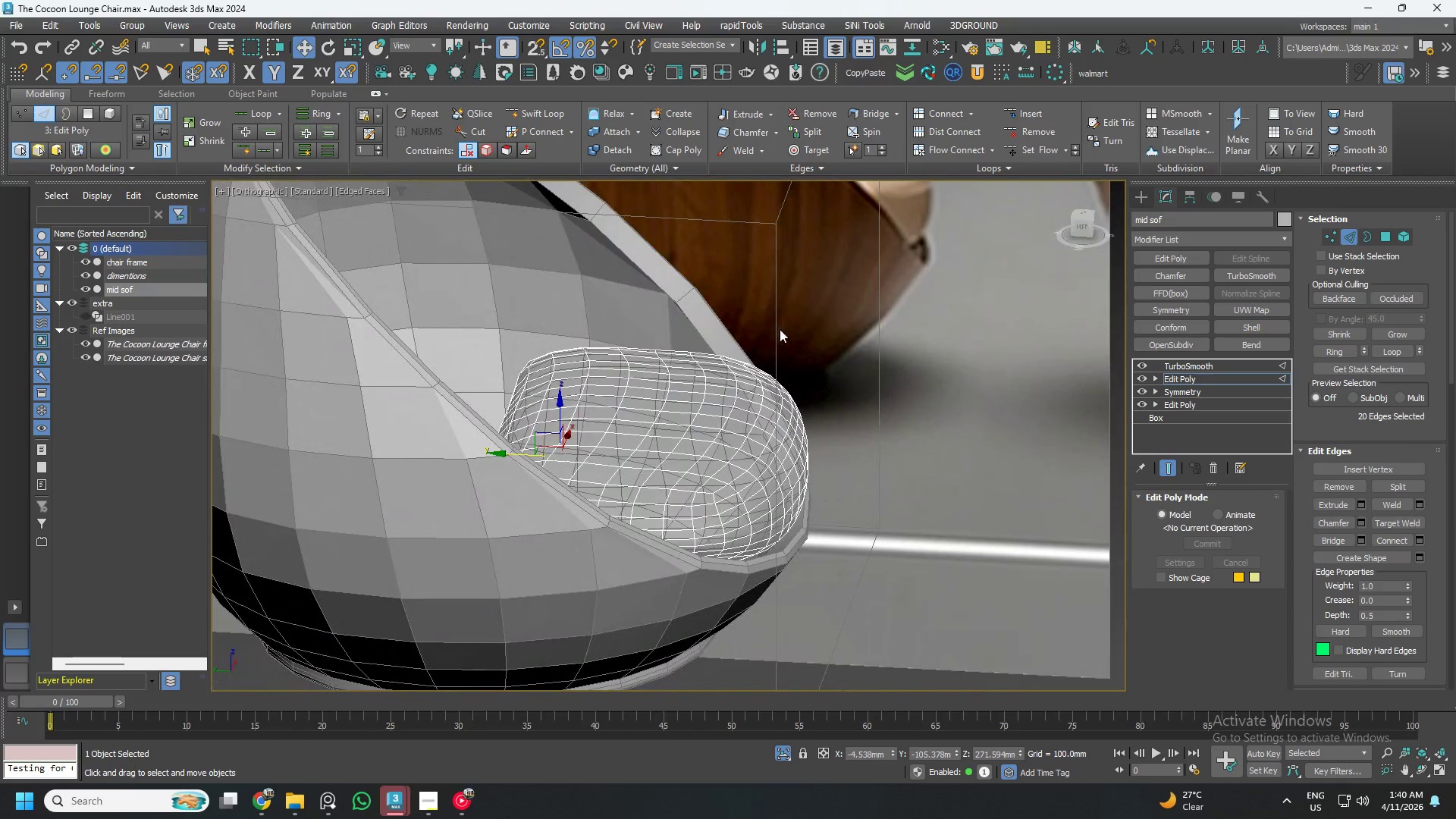 
hold_key(key=AltLeft, duration=0.38)
 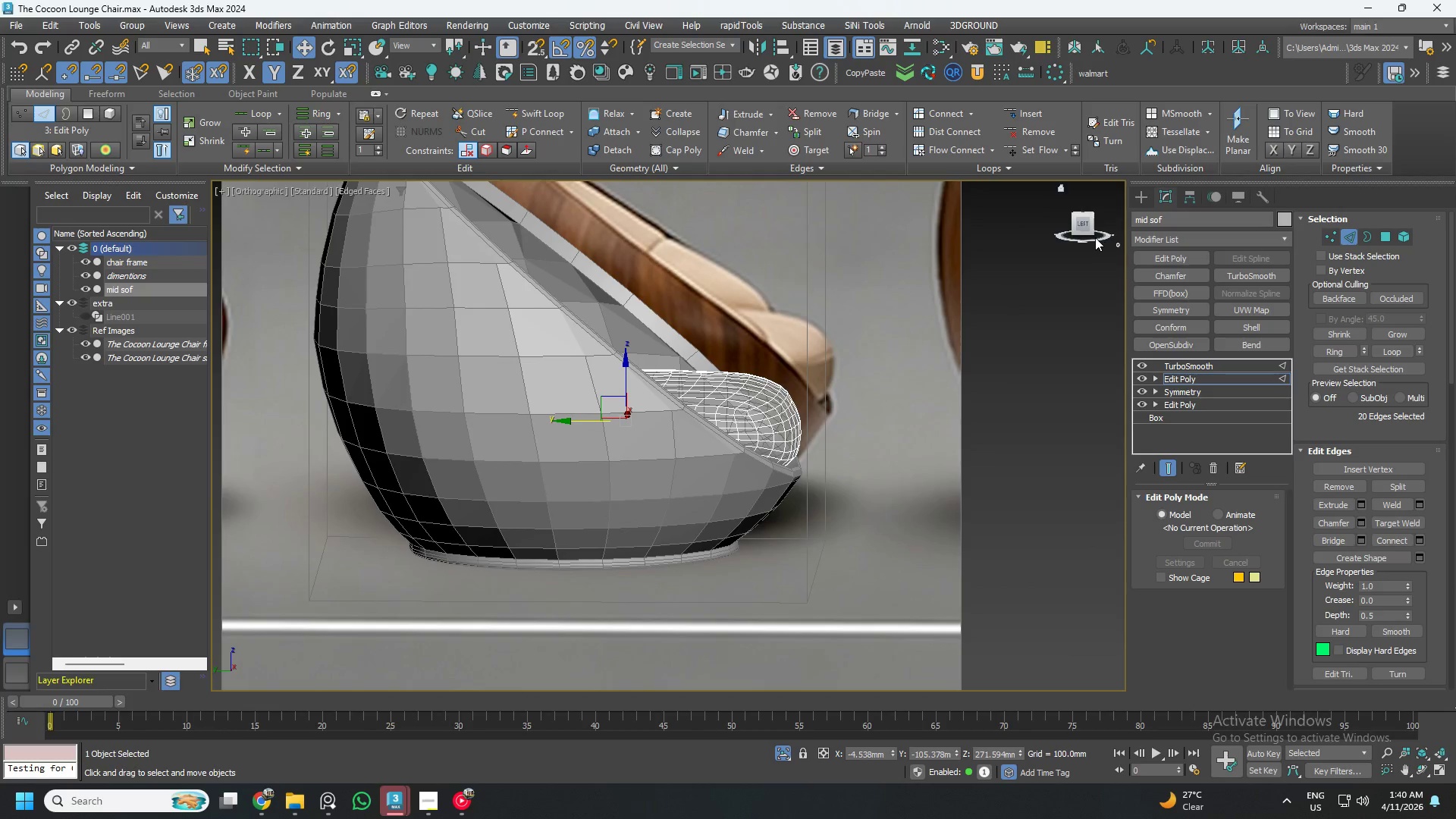 
scroll: coordinate [784, 335], scroll_direction: down, amount: 1.0
 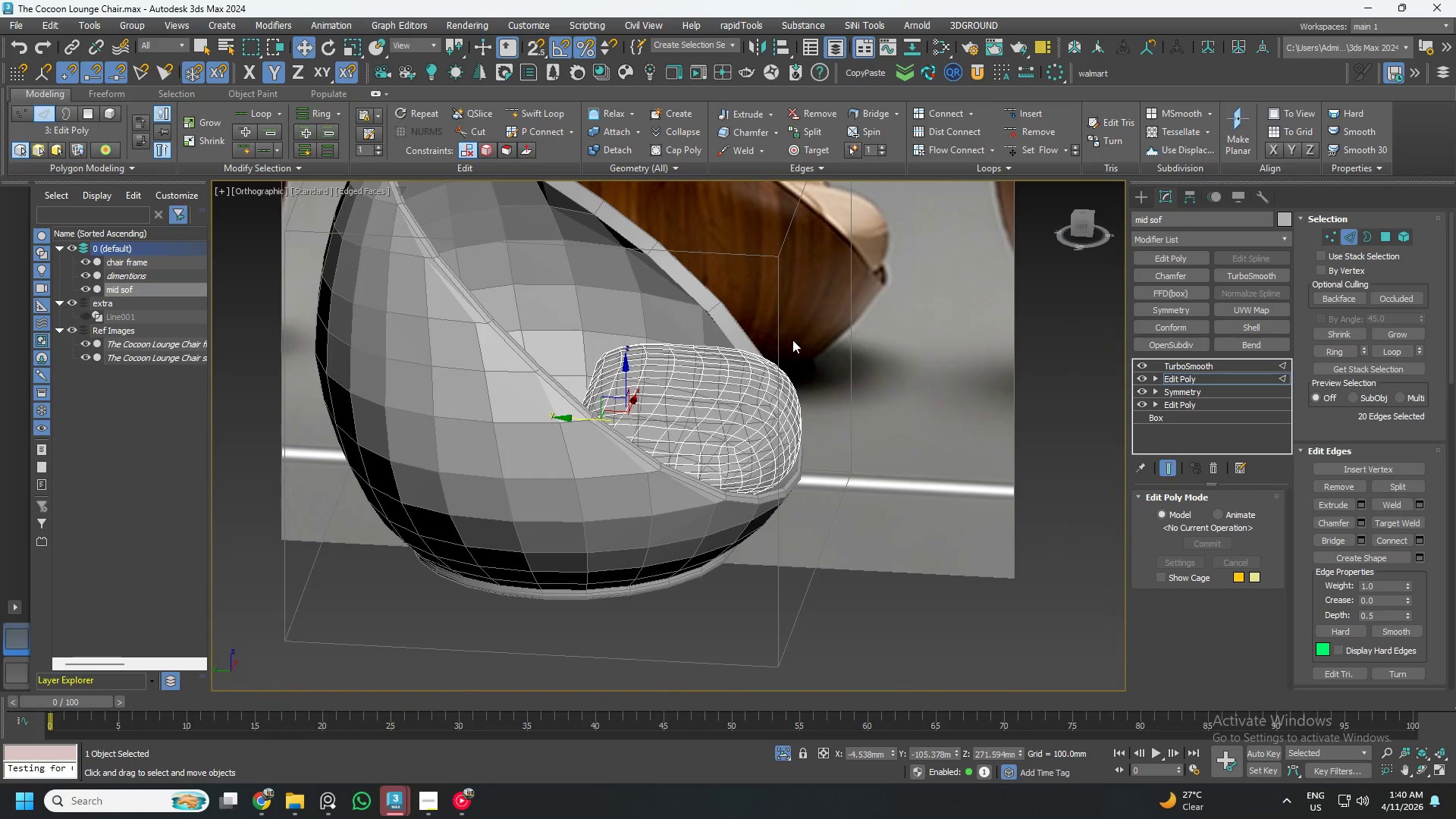 
left_click([1087, 226])
 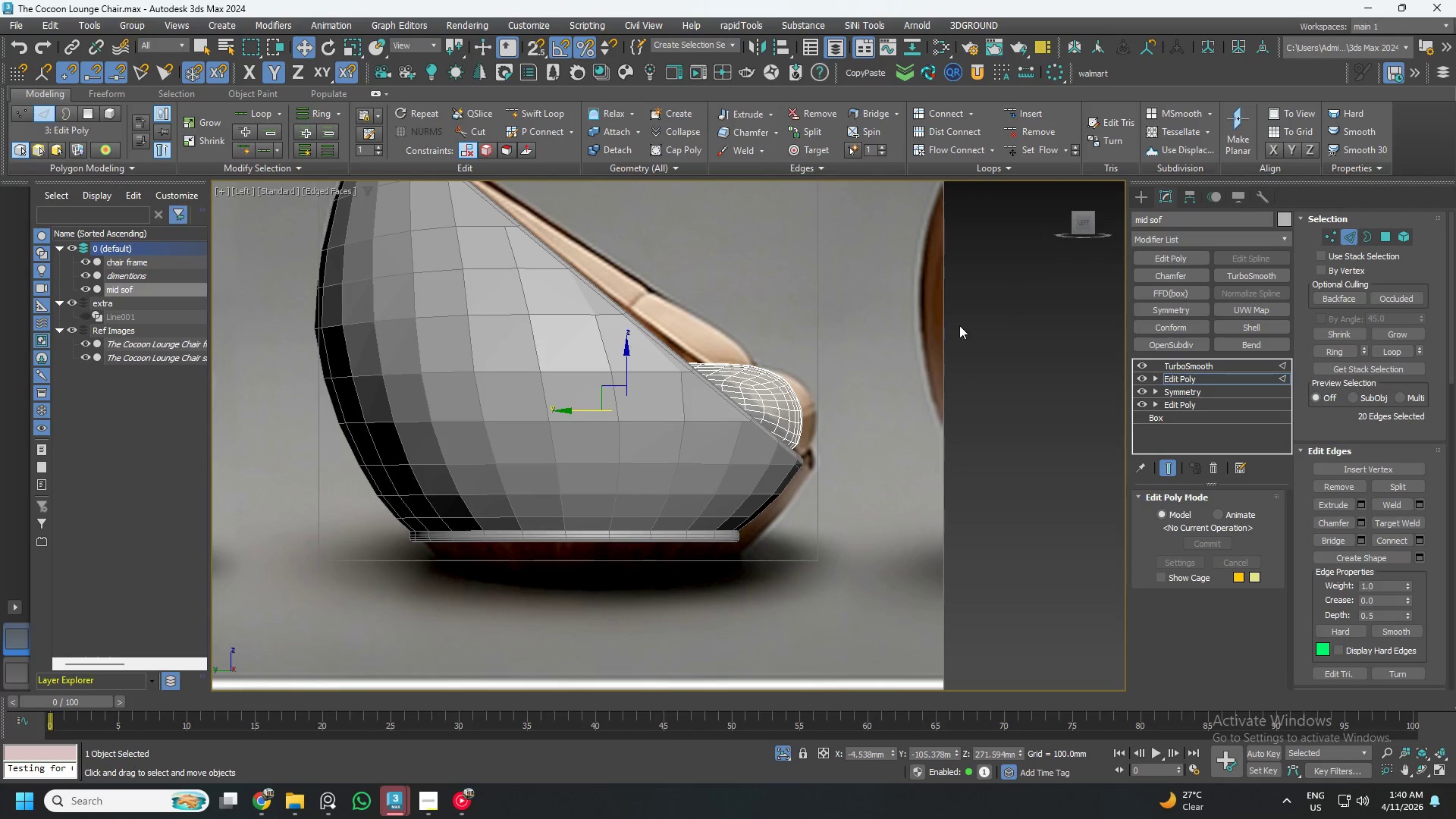 
scroll: coordinate [799, 413], scroll_direction: up, amount: 3.0
 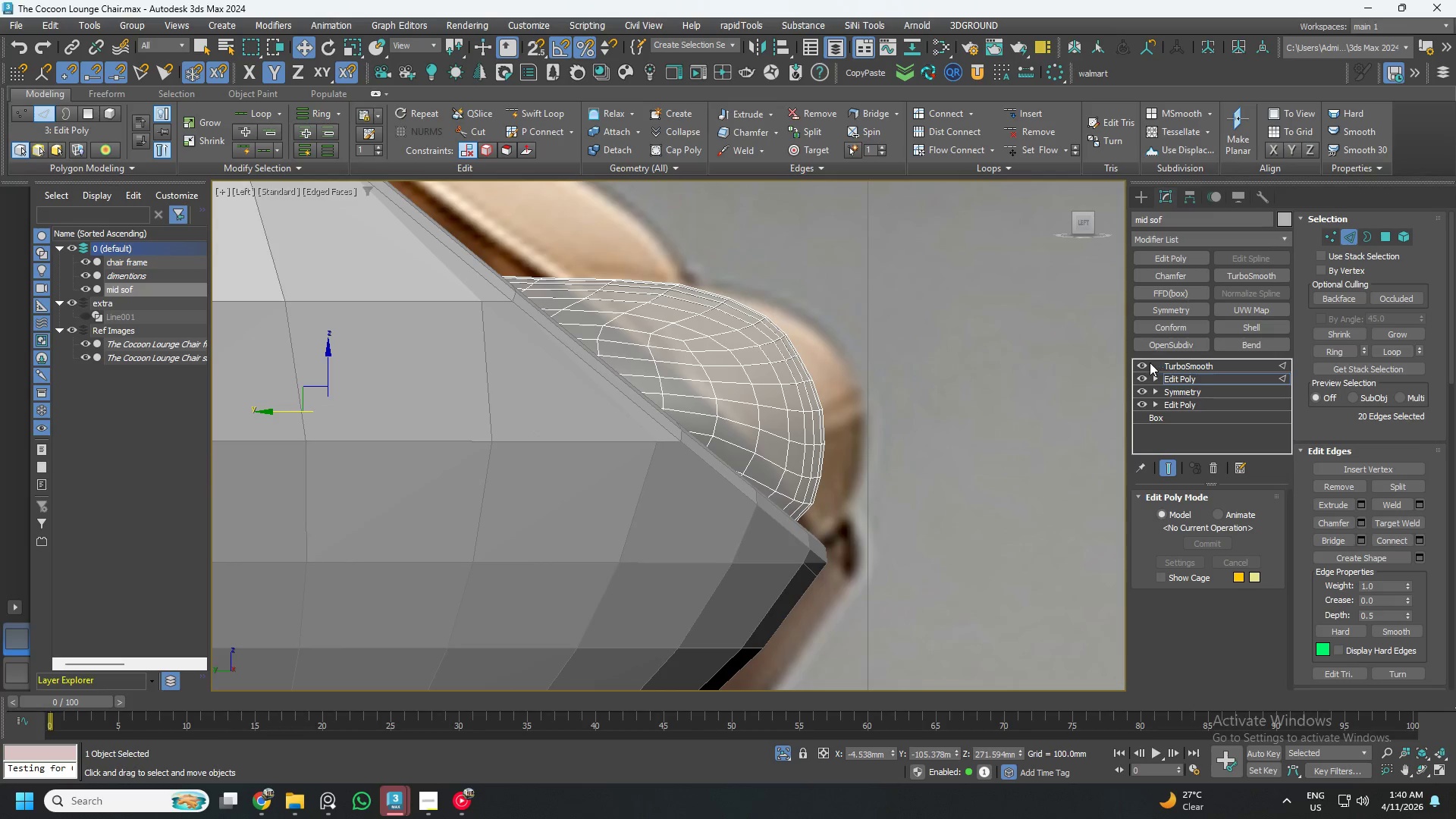 
left_click([1141, 363])
 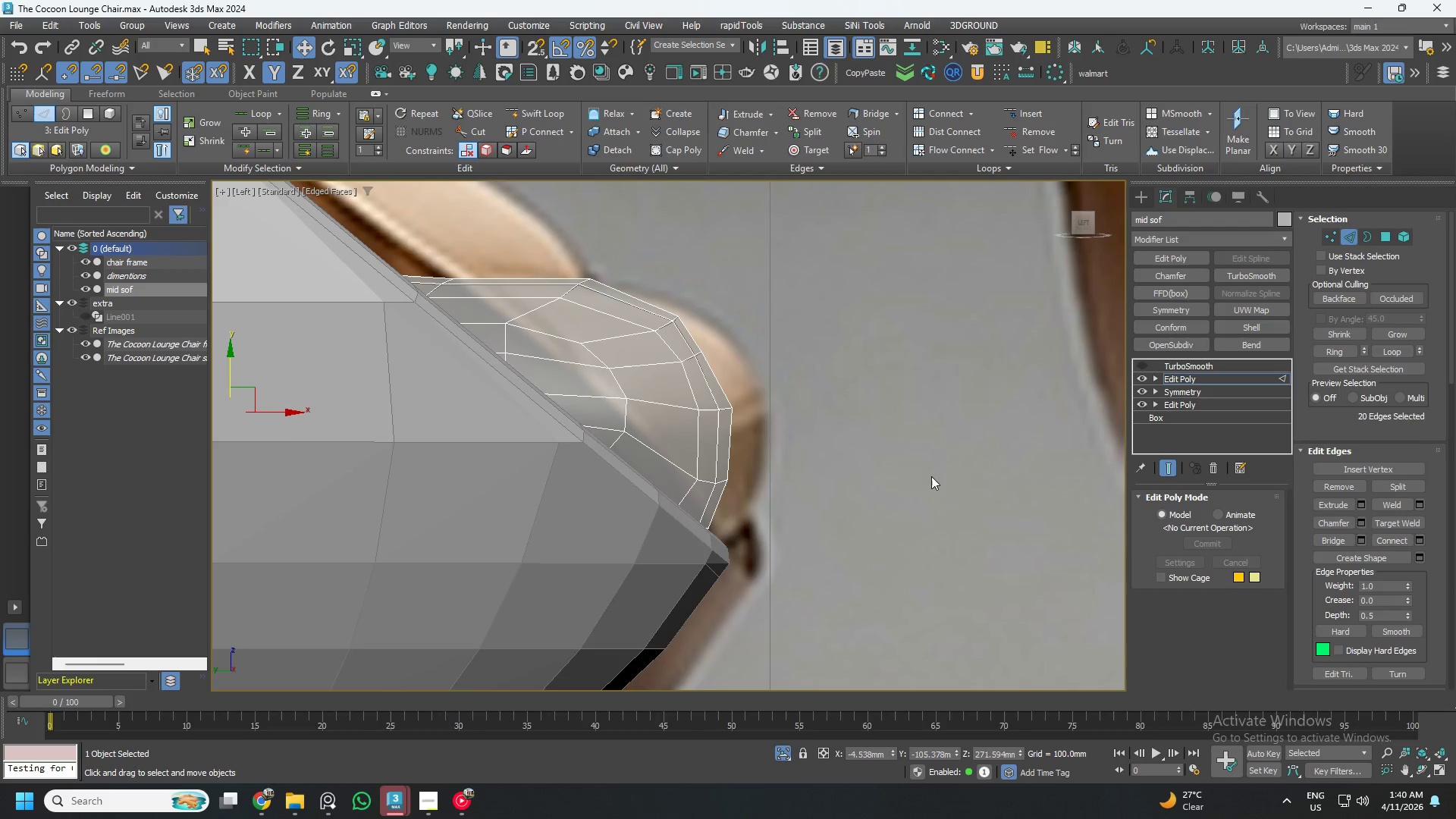 
scroll: coordinate [783, 458], scroll_direction: down, amount: 1.0
 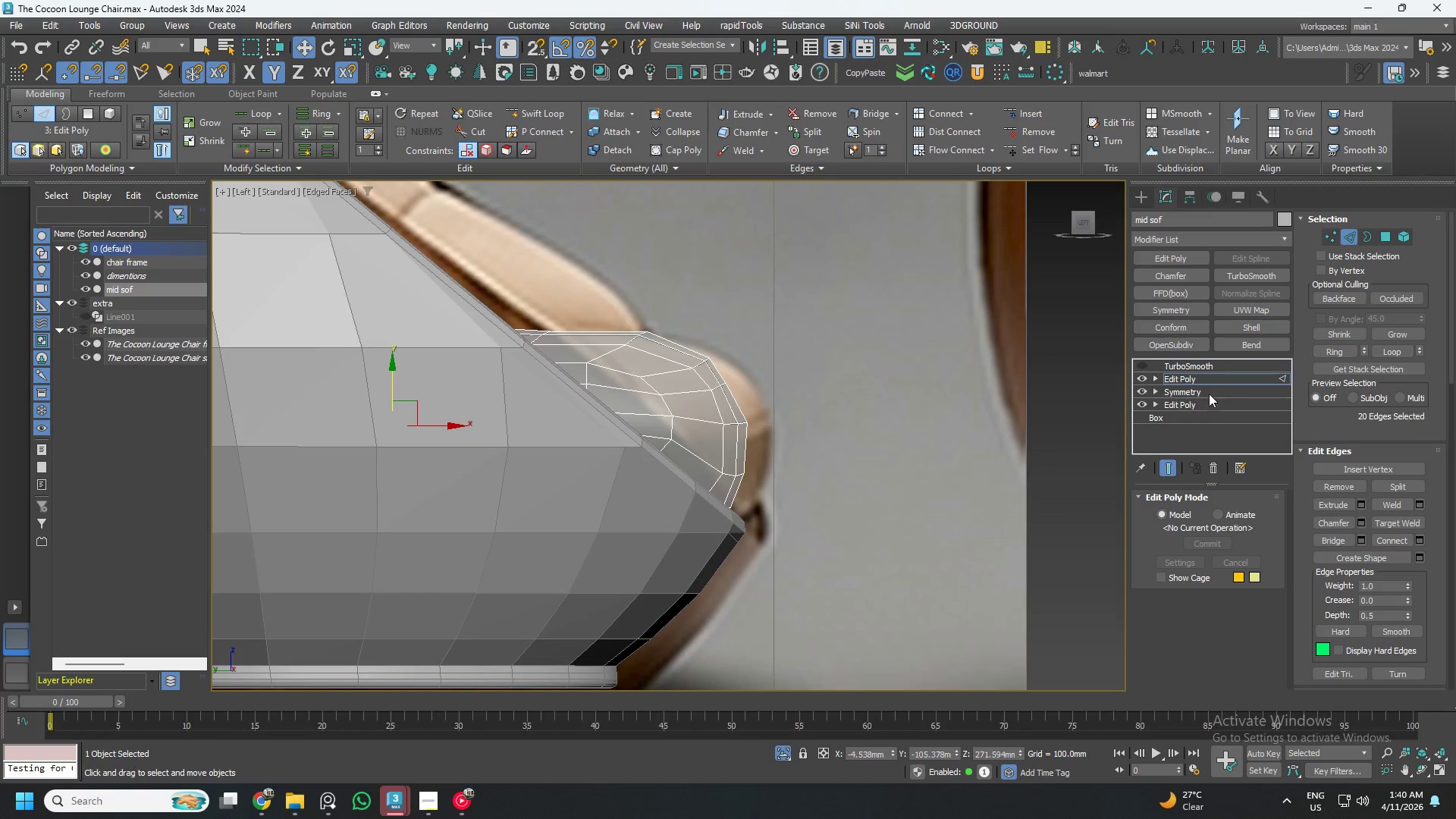 
left_click([1205, 379])
 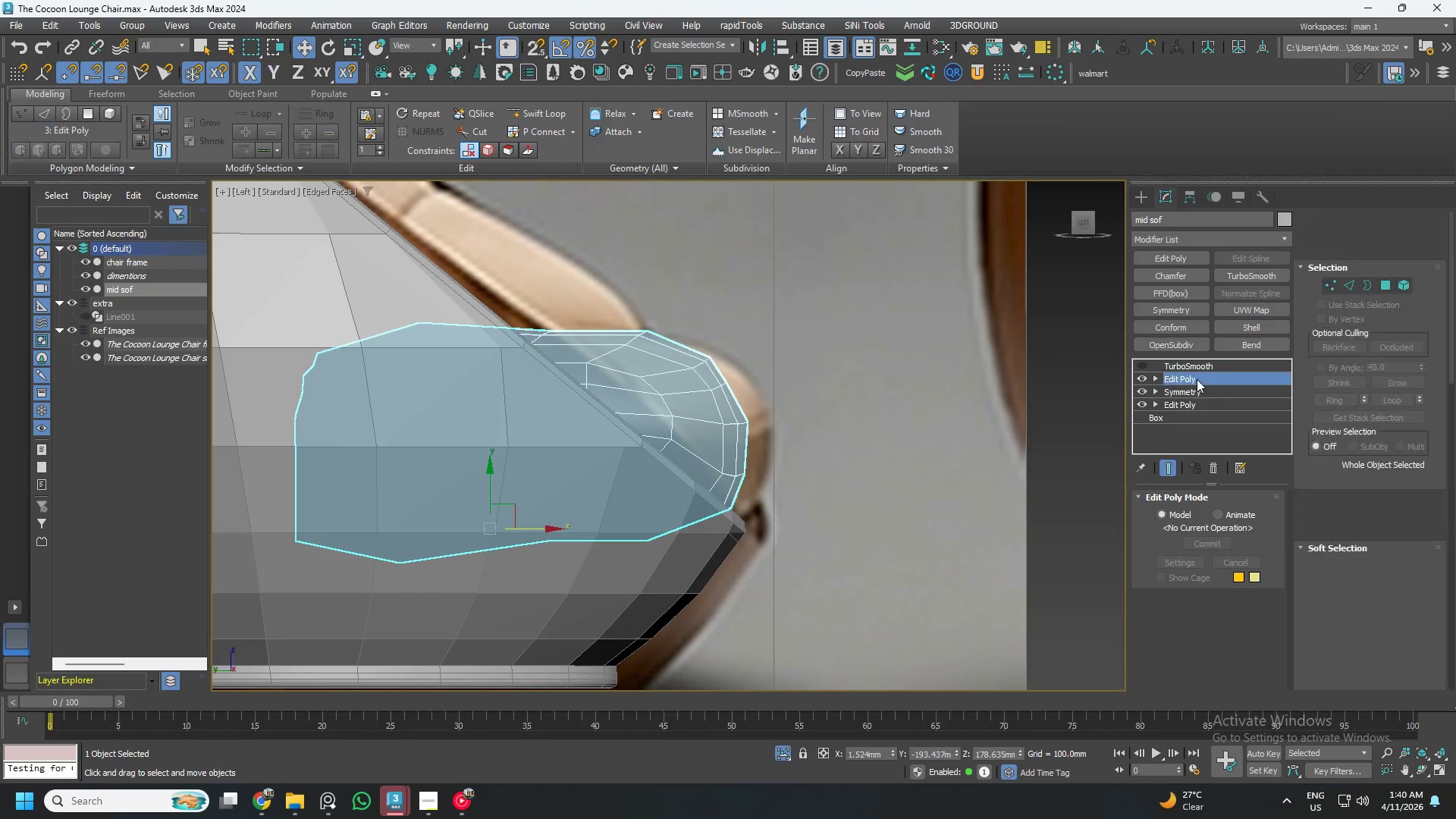 
key(1)
 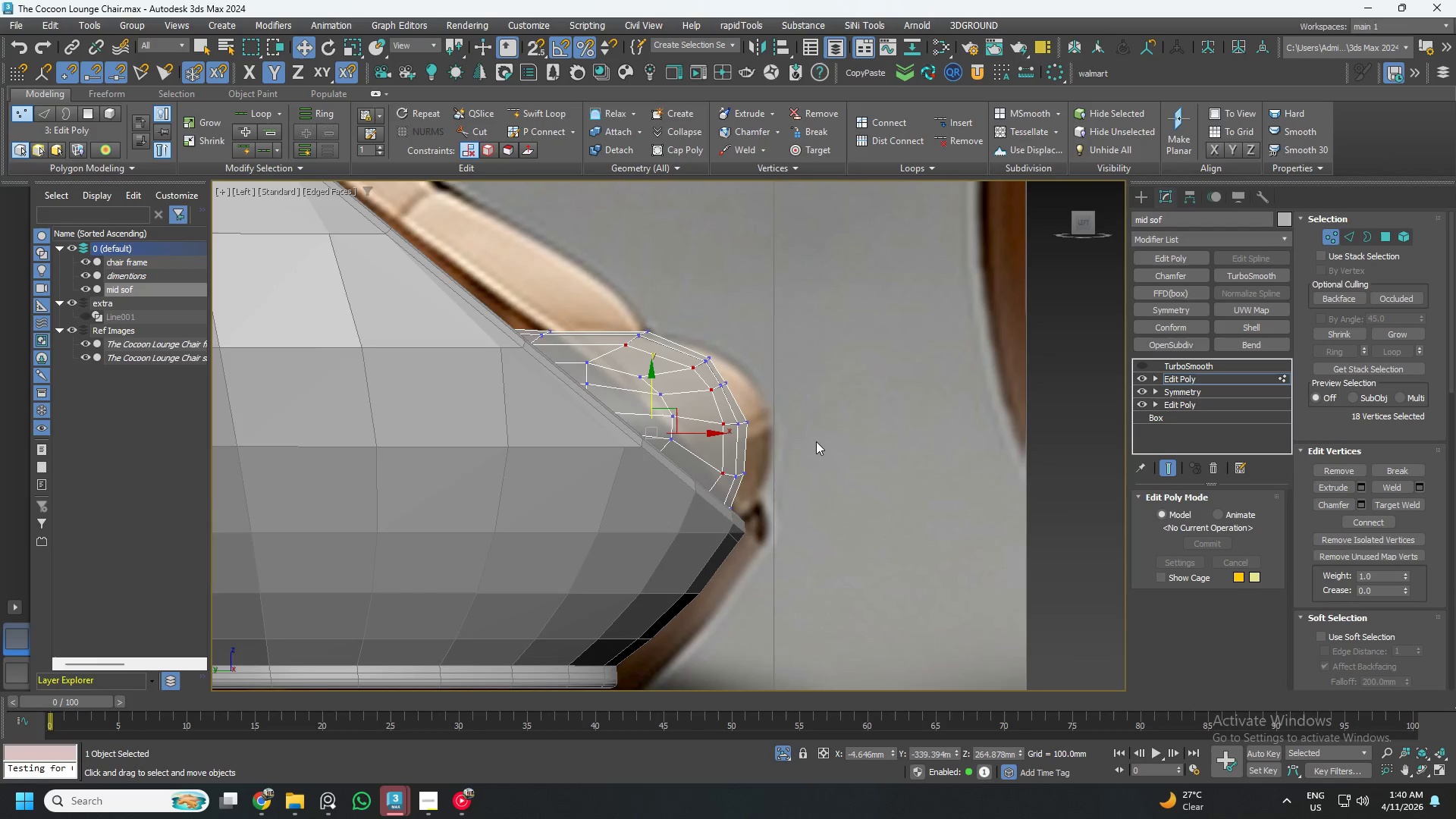 
hold_key(key=AltLeft, duration=1.41)
 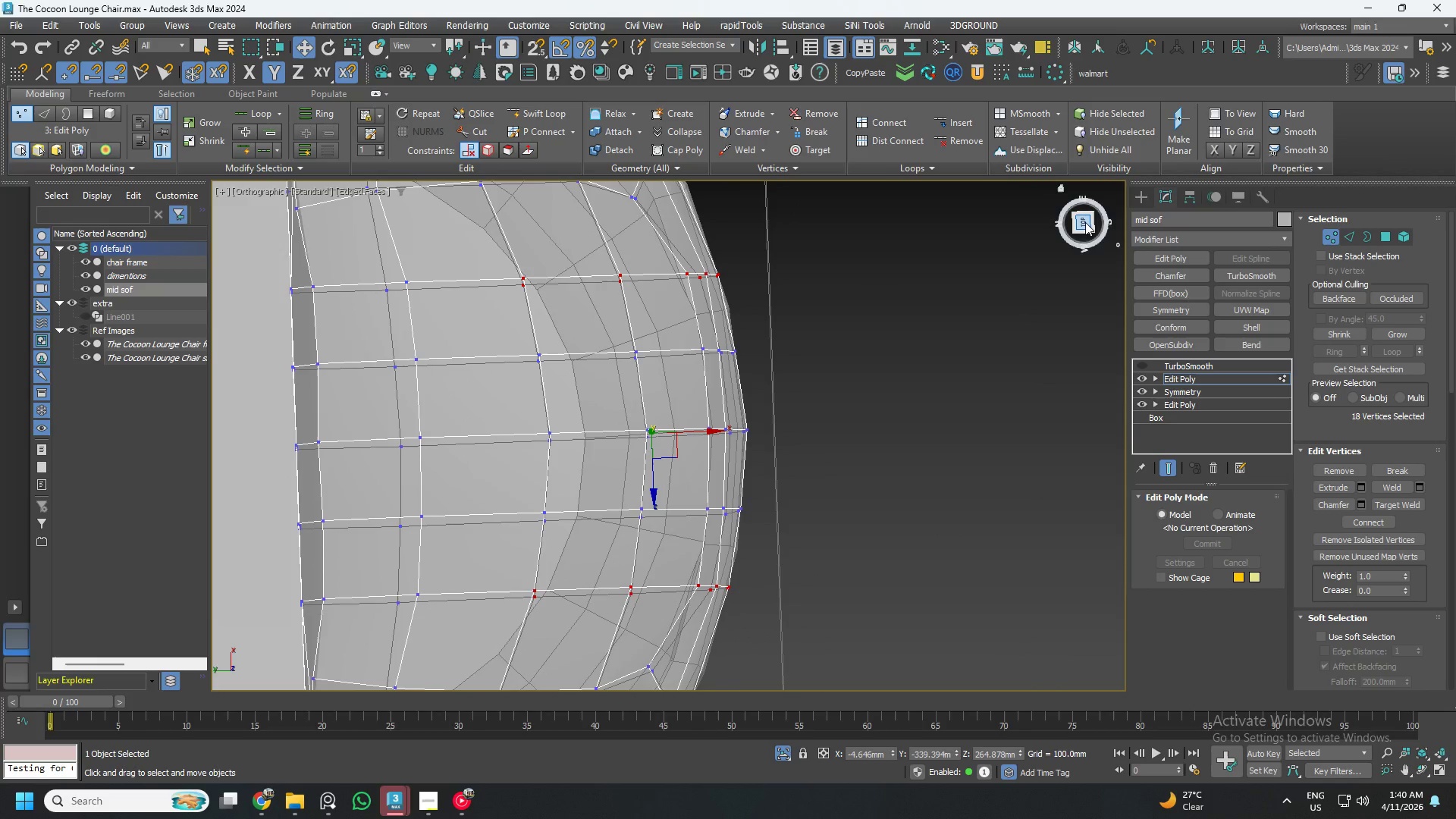 
left_click([1085, 220])
 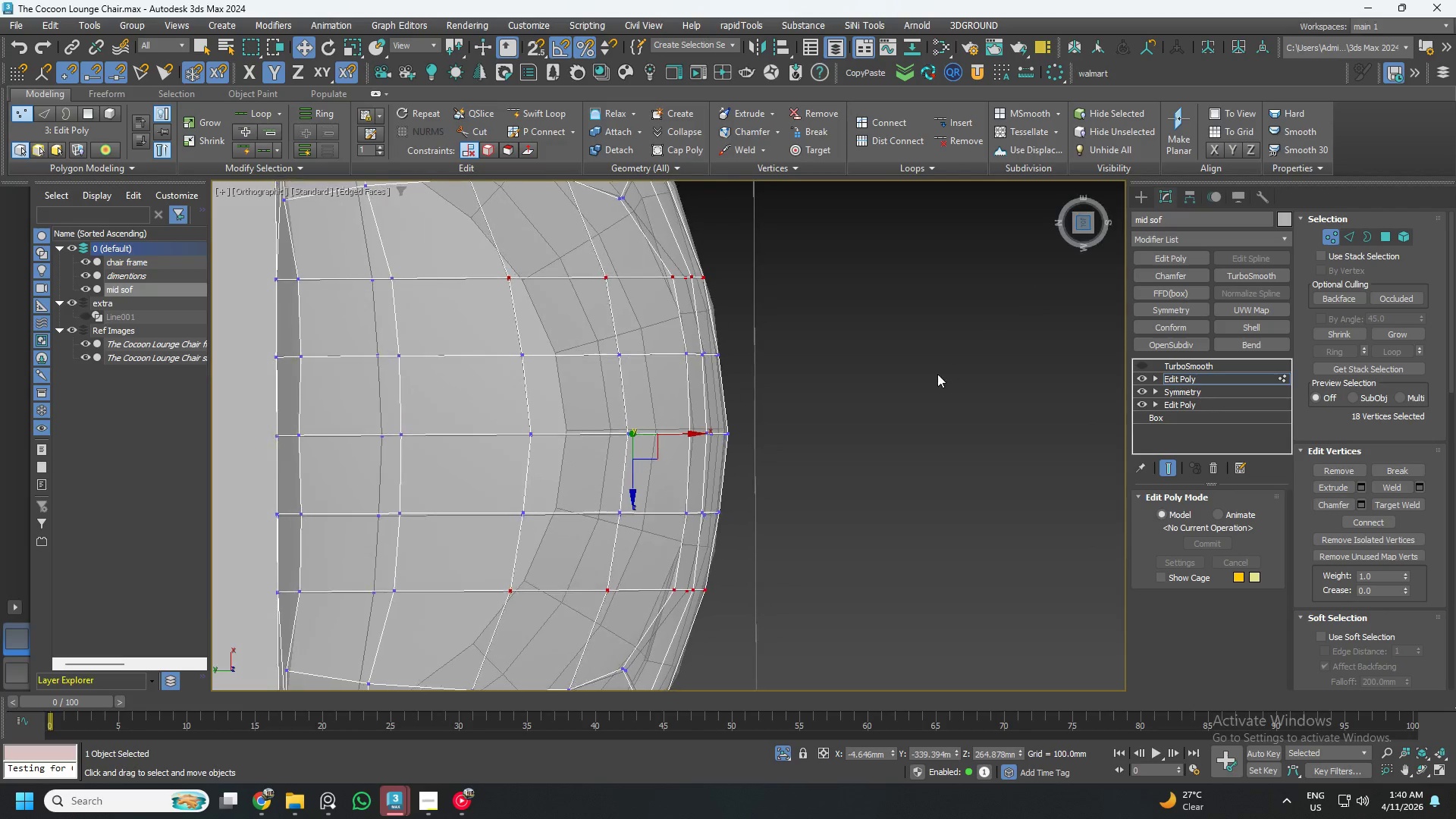 
scroll: coordinate [903, 394], scroll_direction: down, amount: 1.0
 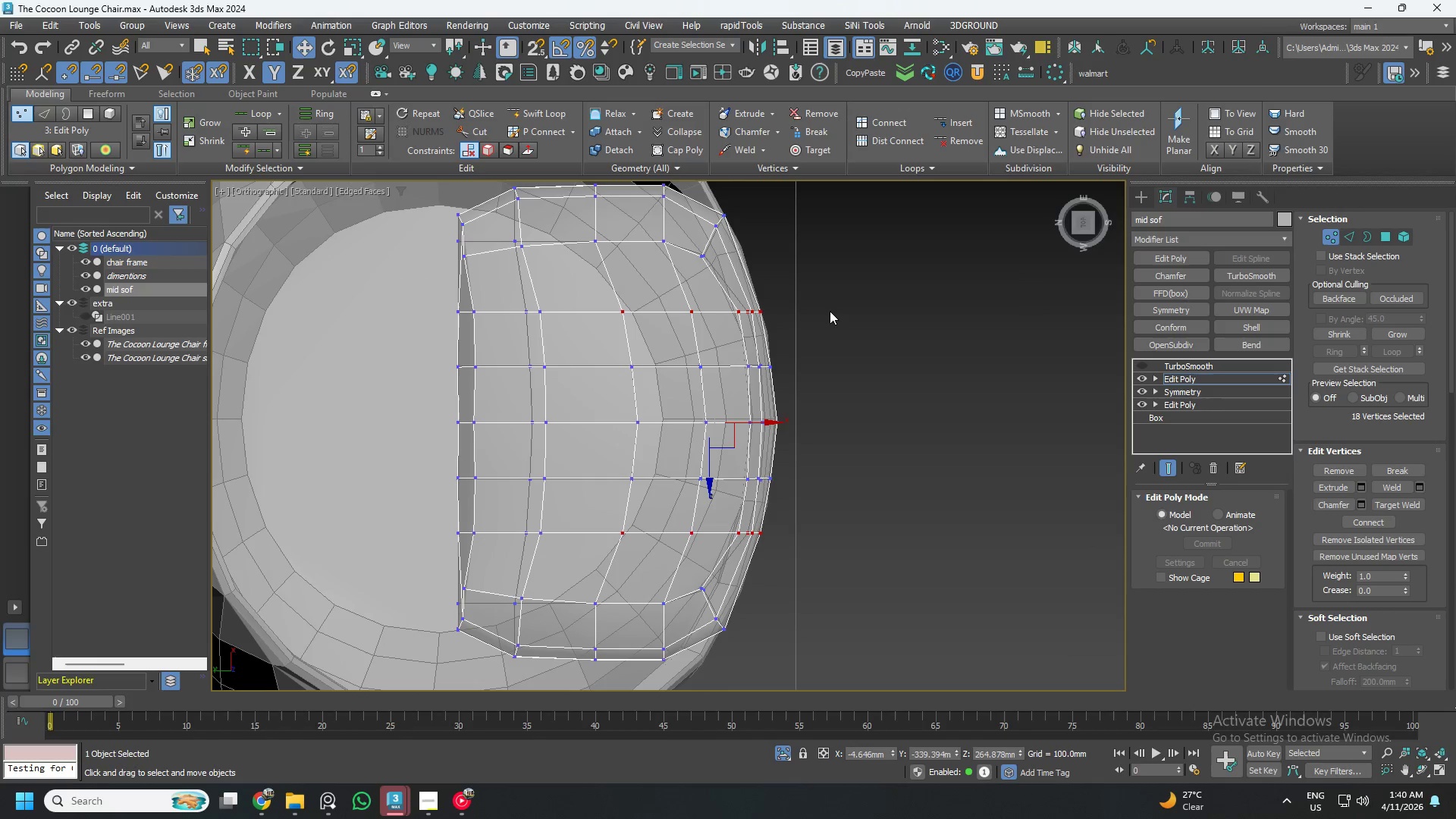 
left_click_drag(start_coordinate=[848, 290], to_coordinate=[664, 553])
 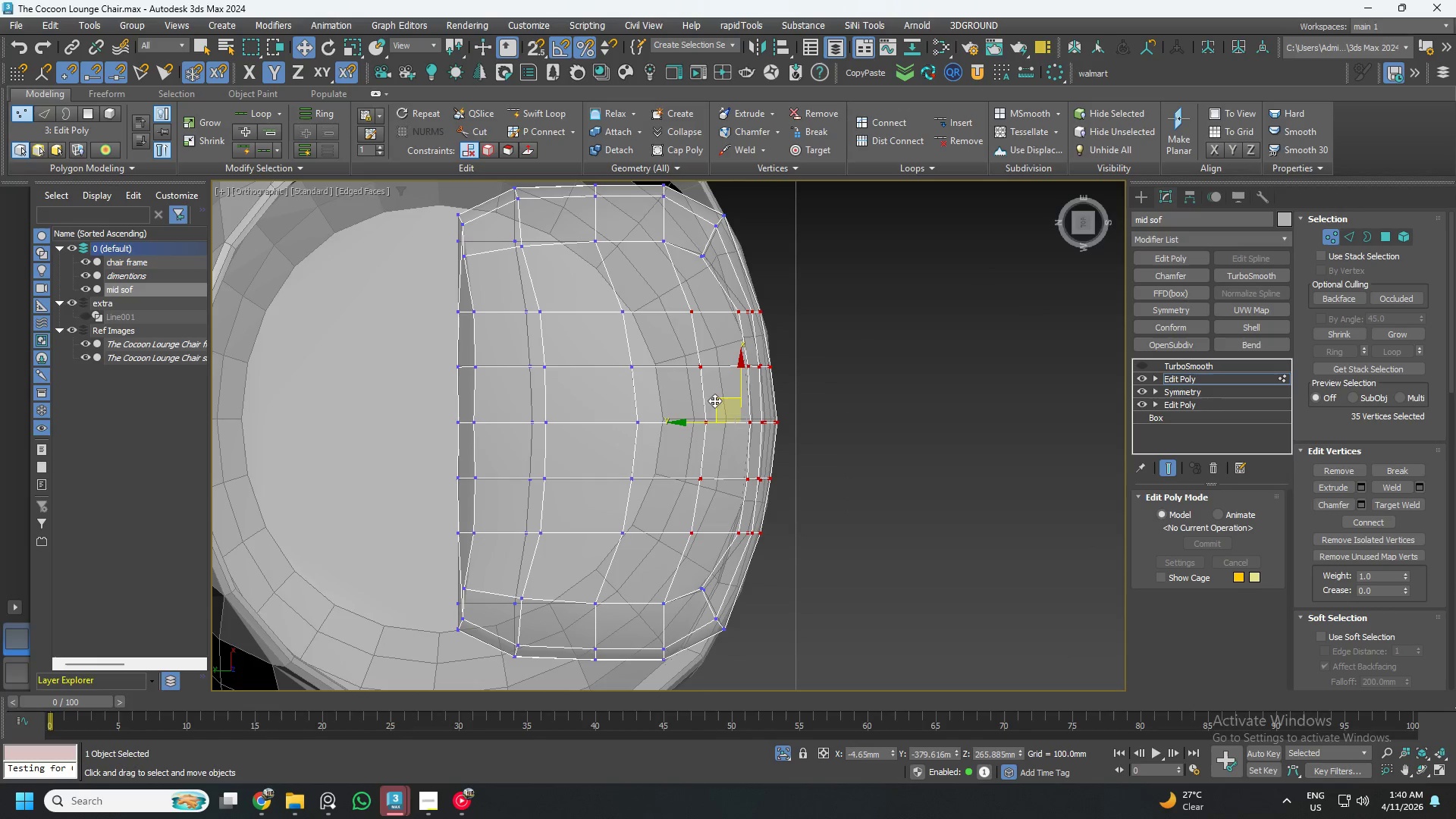 
left_click_drag(start_coordinate=[705, 418], to_coordinate=[711, 421])
 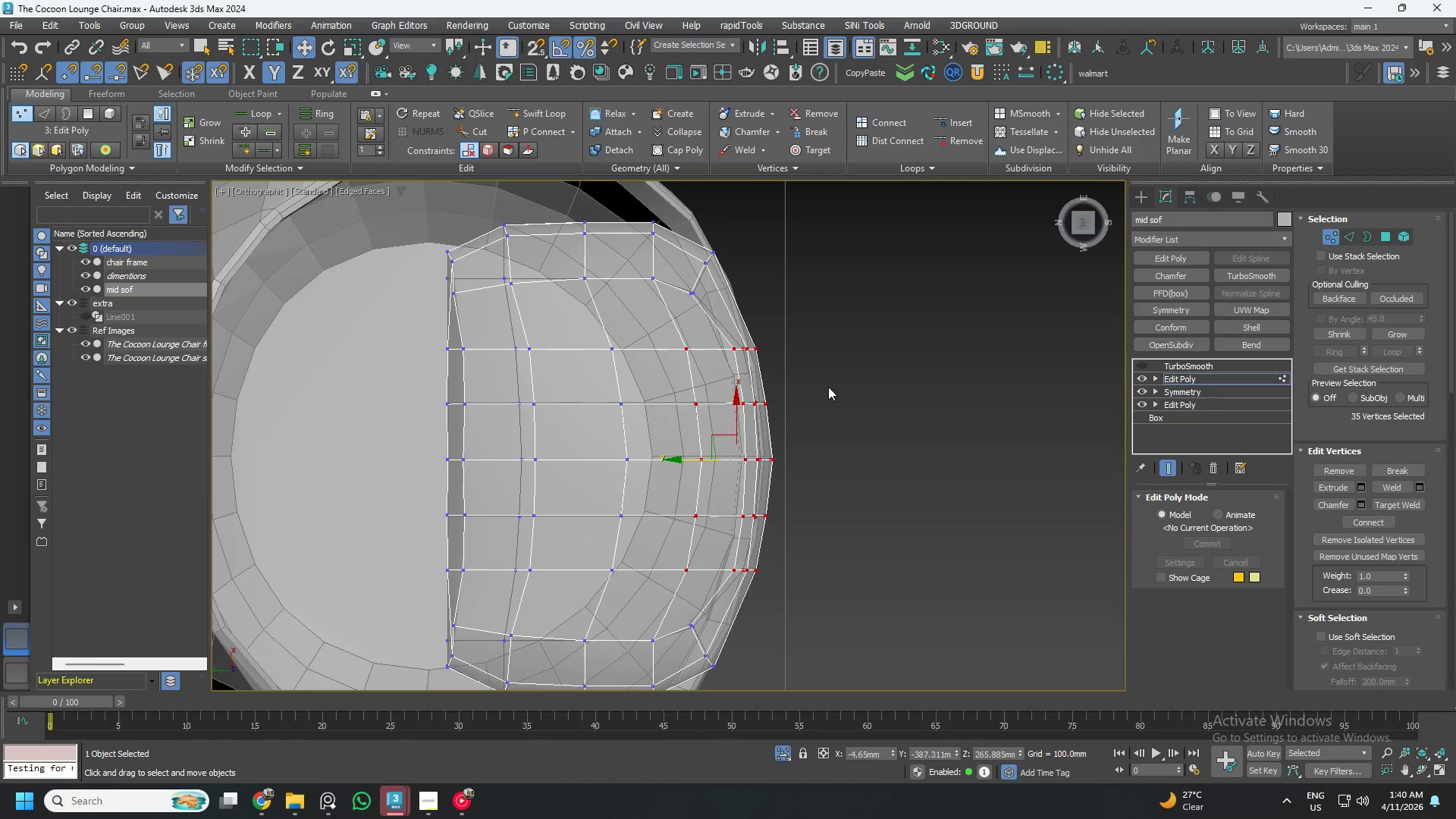 
wait(5.55)
 